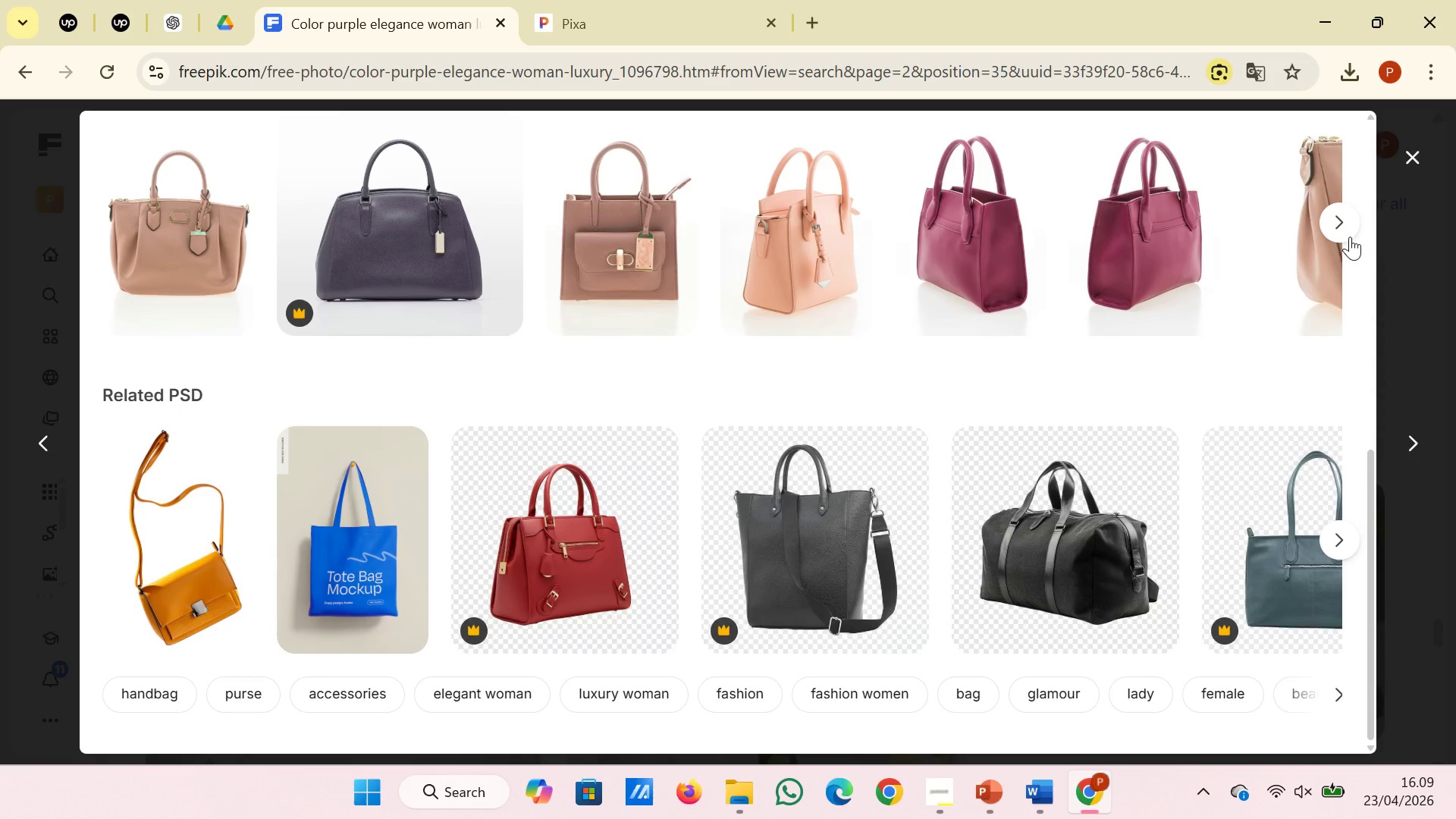 
left_click([1350, 237])
 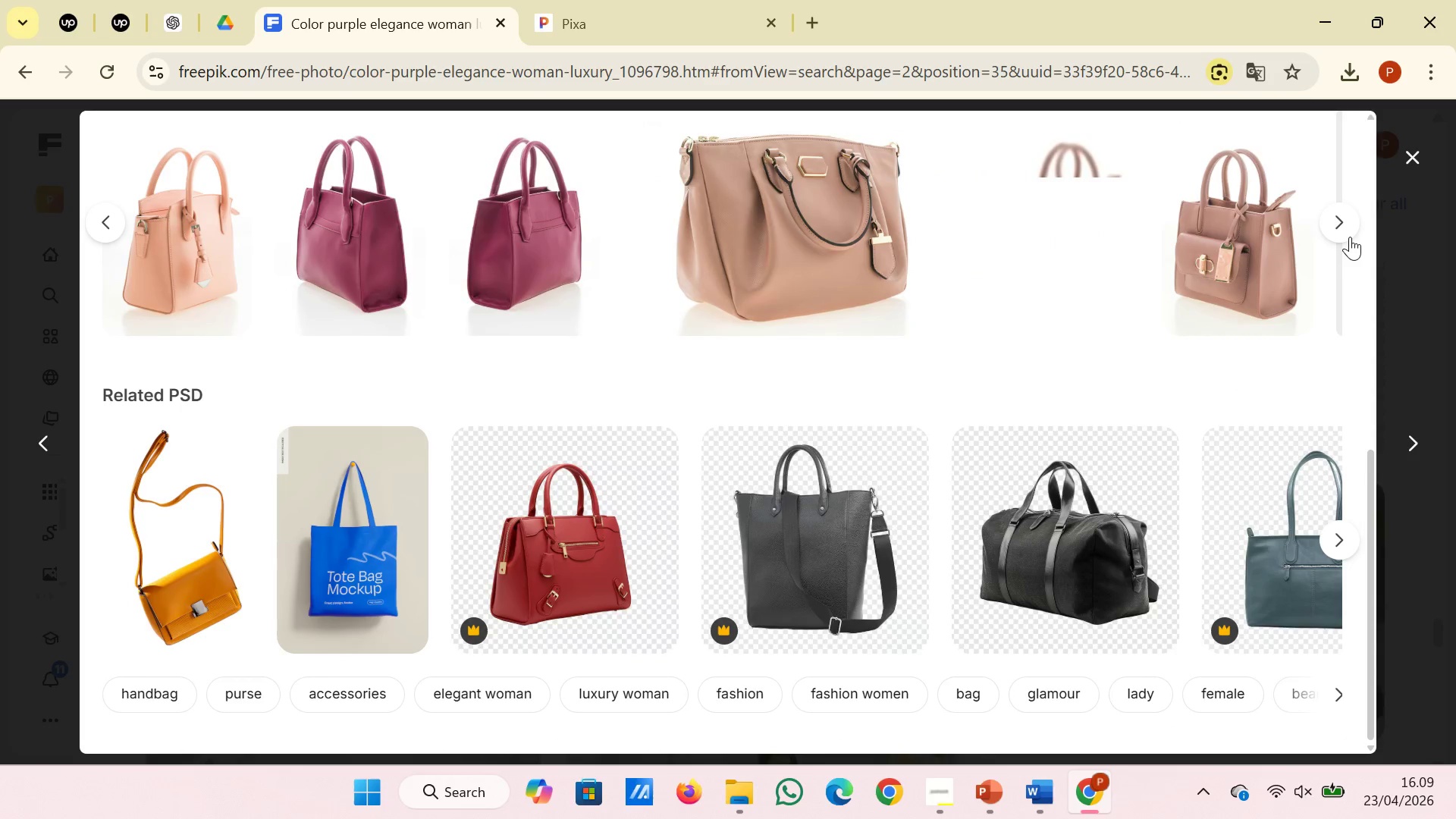 
left_click([1350, 237])
 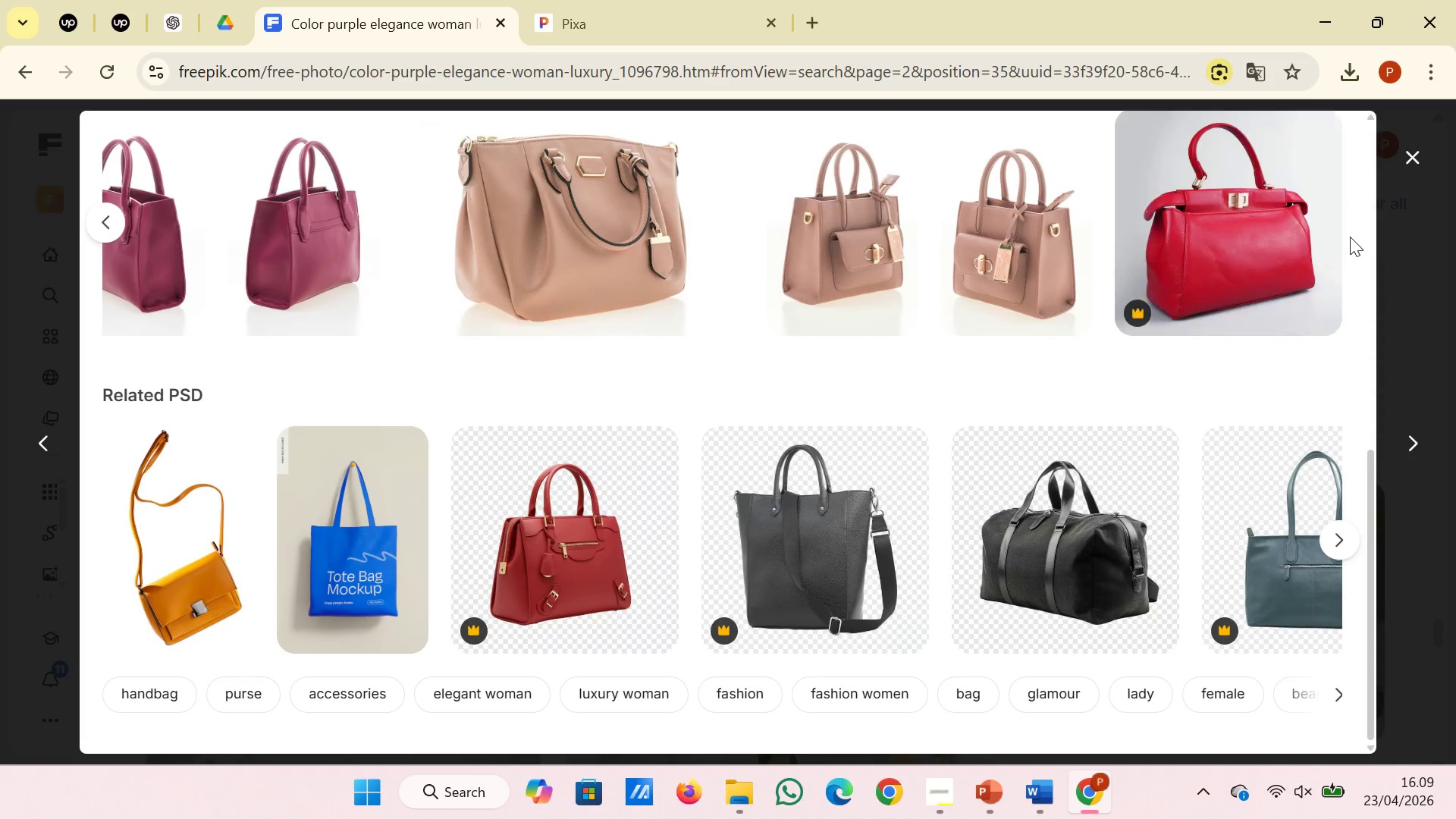 
scroll: coordinate [1350, 237], scroll_direction: up, amount: 4.0
 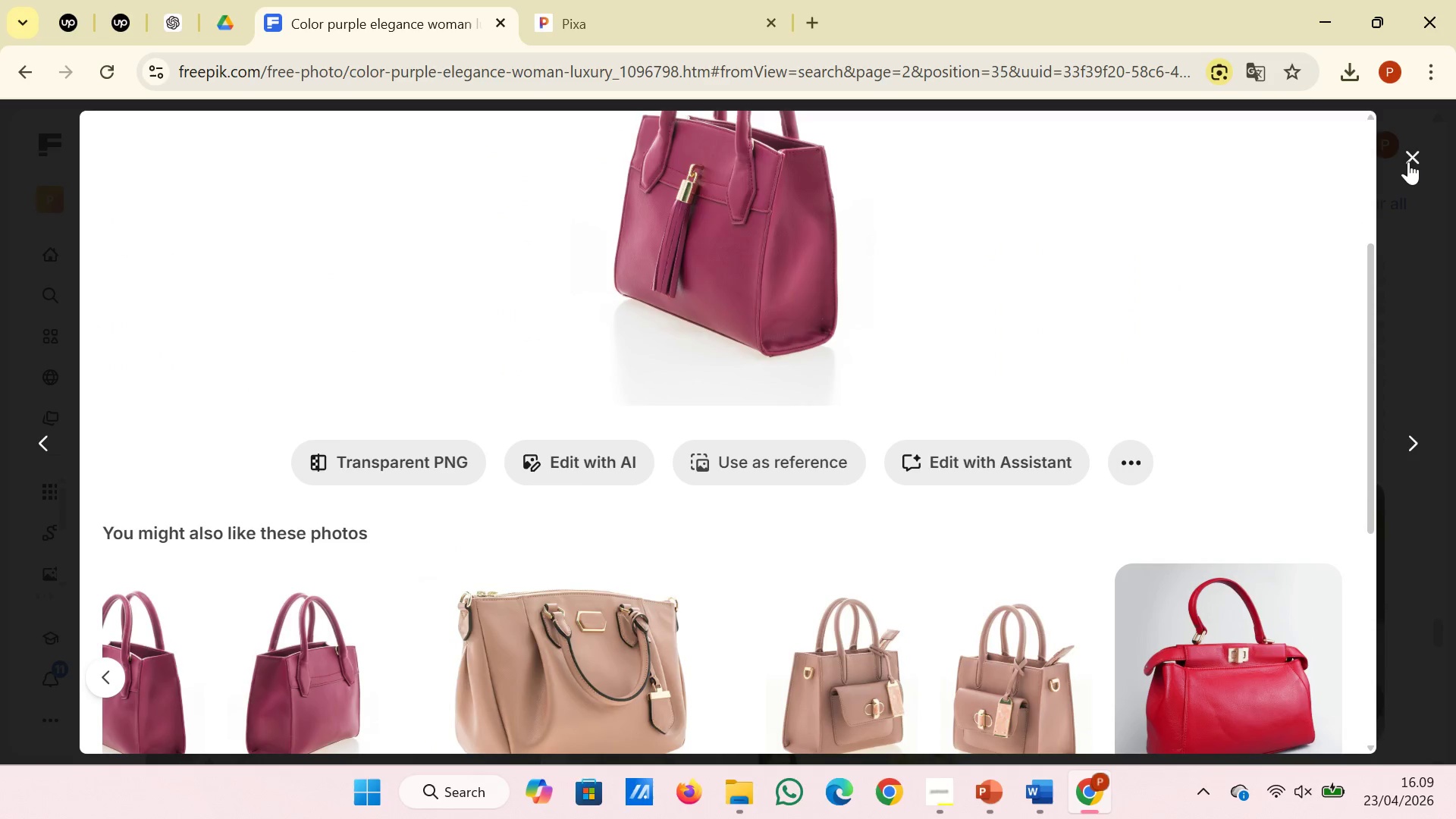 
left_click([1408, 162])
 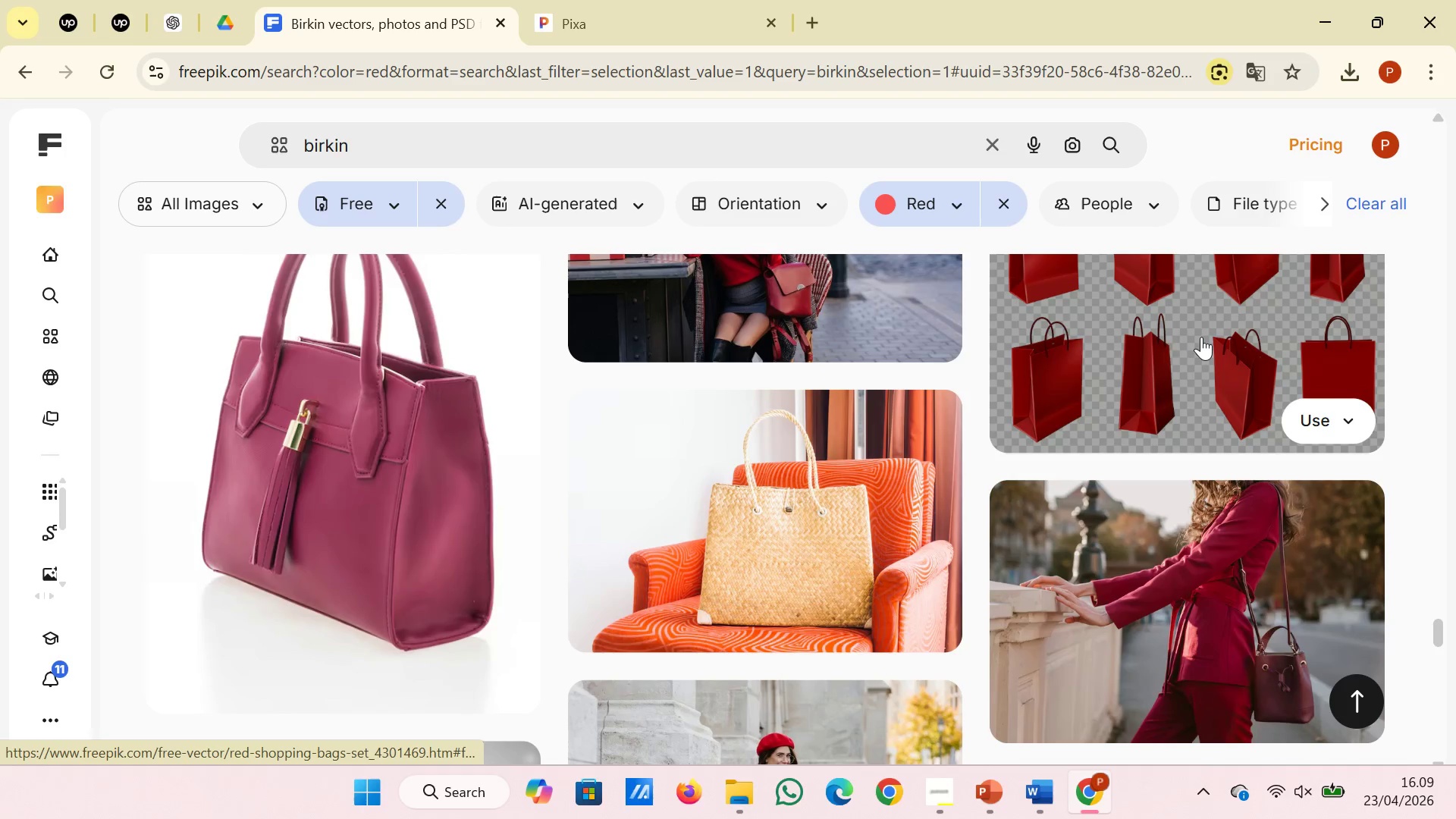 
scroll: coordinate [1207, 354], scroll_direction: down, amount: 8.0
 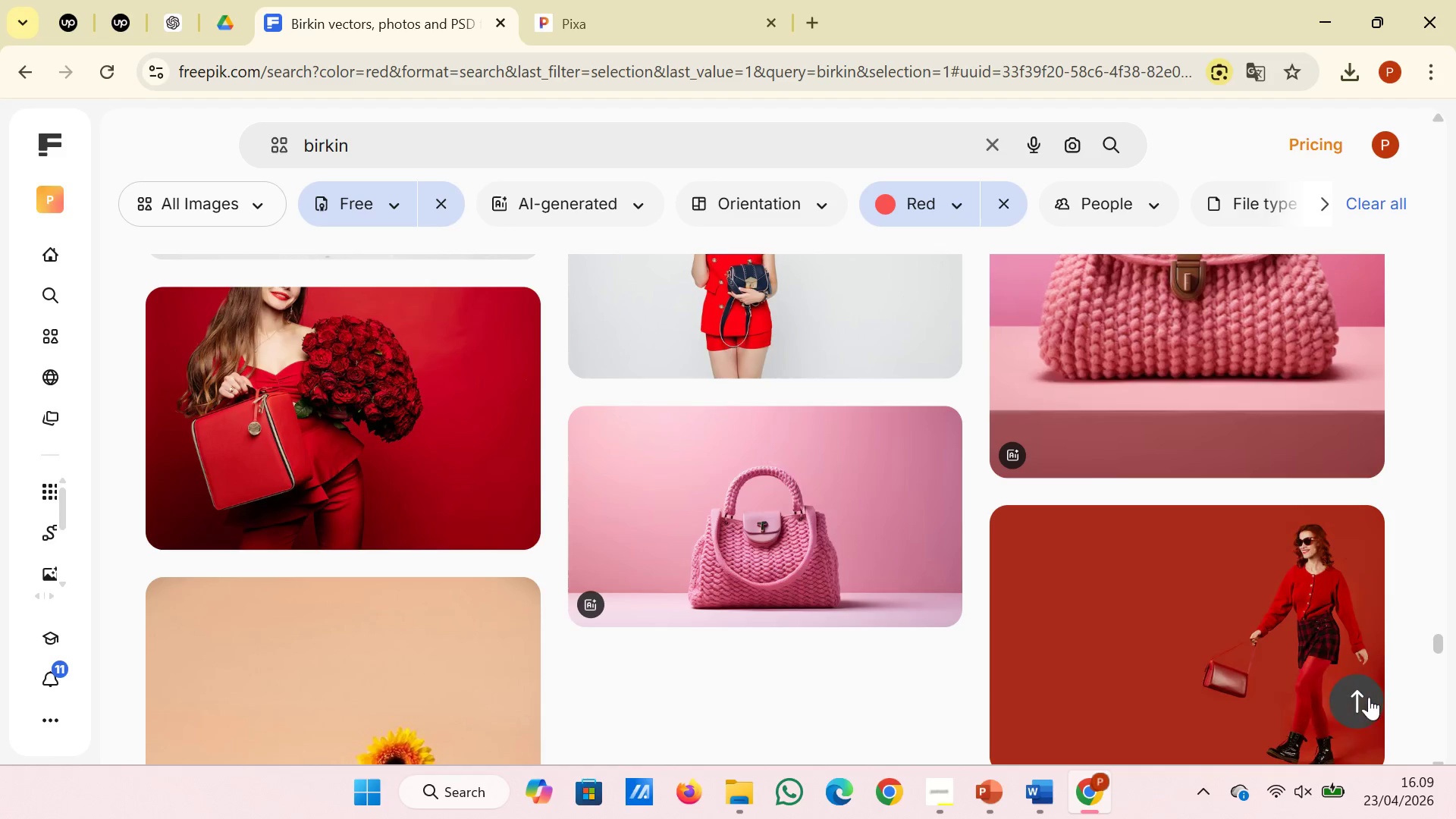 
left_click([1369, 697])
 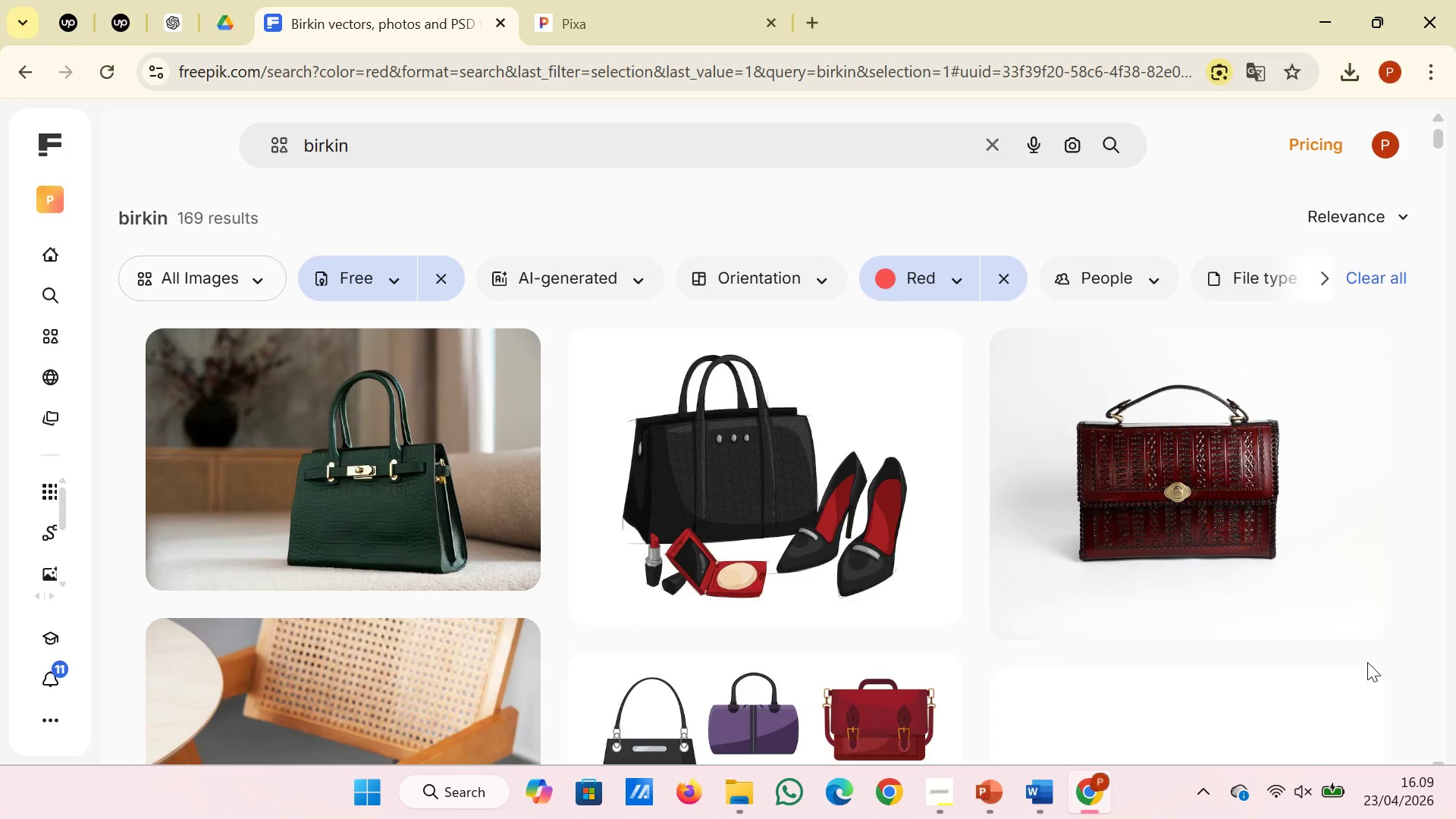 
scroll: coordinate [1149, 589], scroll_direction: down, amount: 19.0
 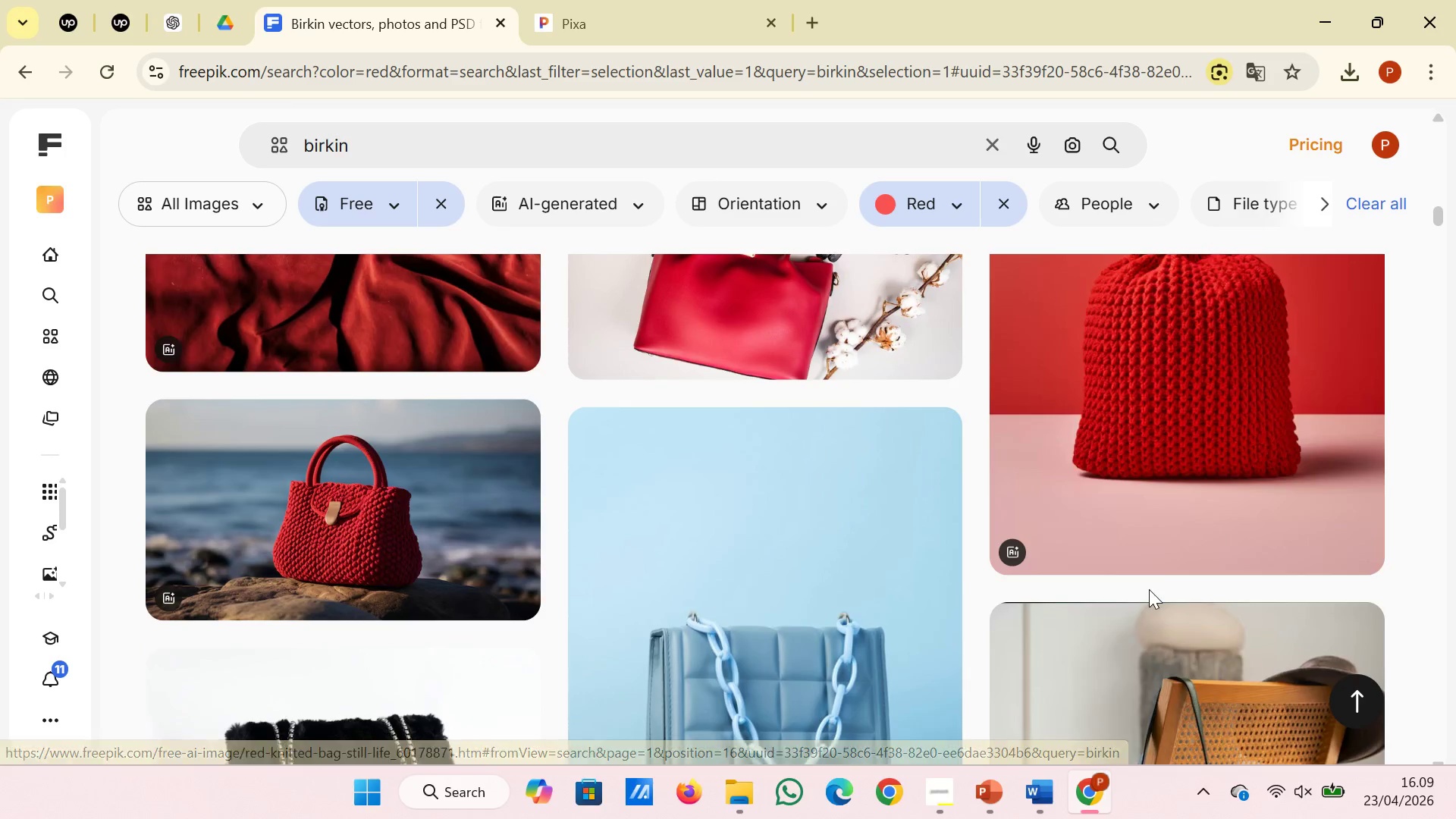 
scroll: coordinate [1149, 589], scroll_direction: up, amount: 26.0
 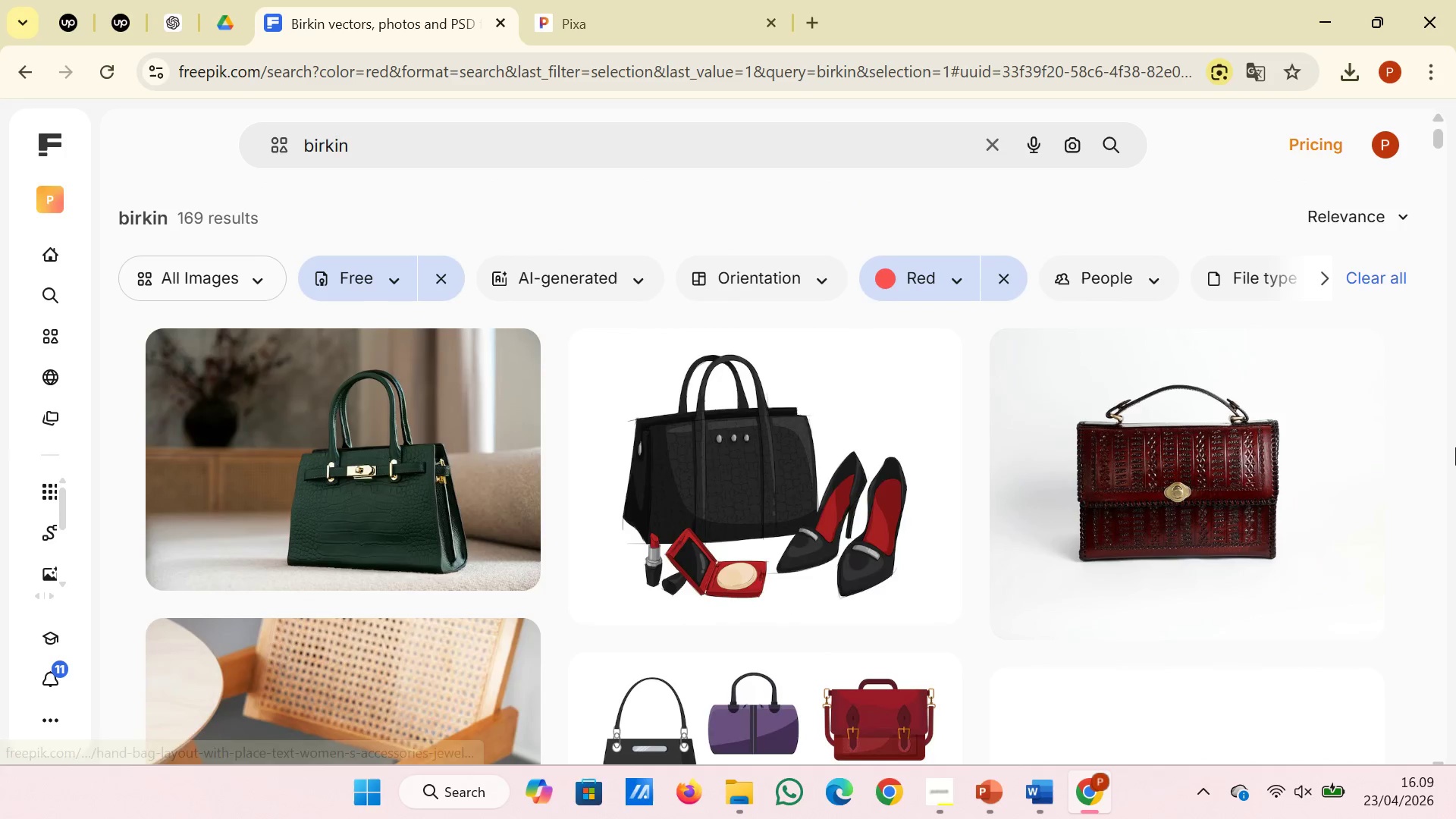 
scroll: coordinate [1200, 571], scroll_direction: down, amount: 36.0
 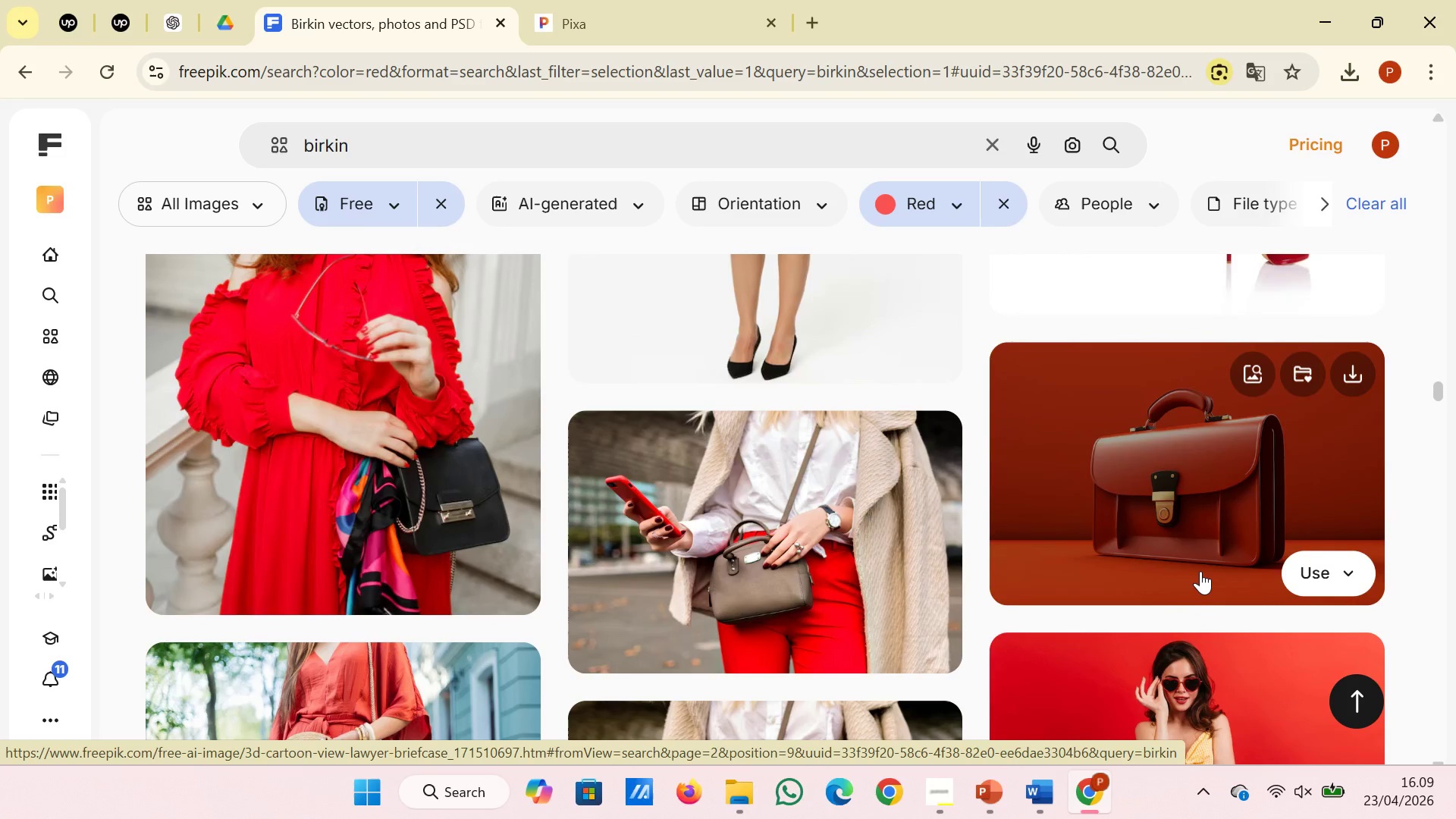 
scroll: coordinate [1200, 571], scroll_direction: up, amount: 4.0
 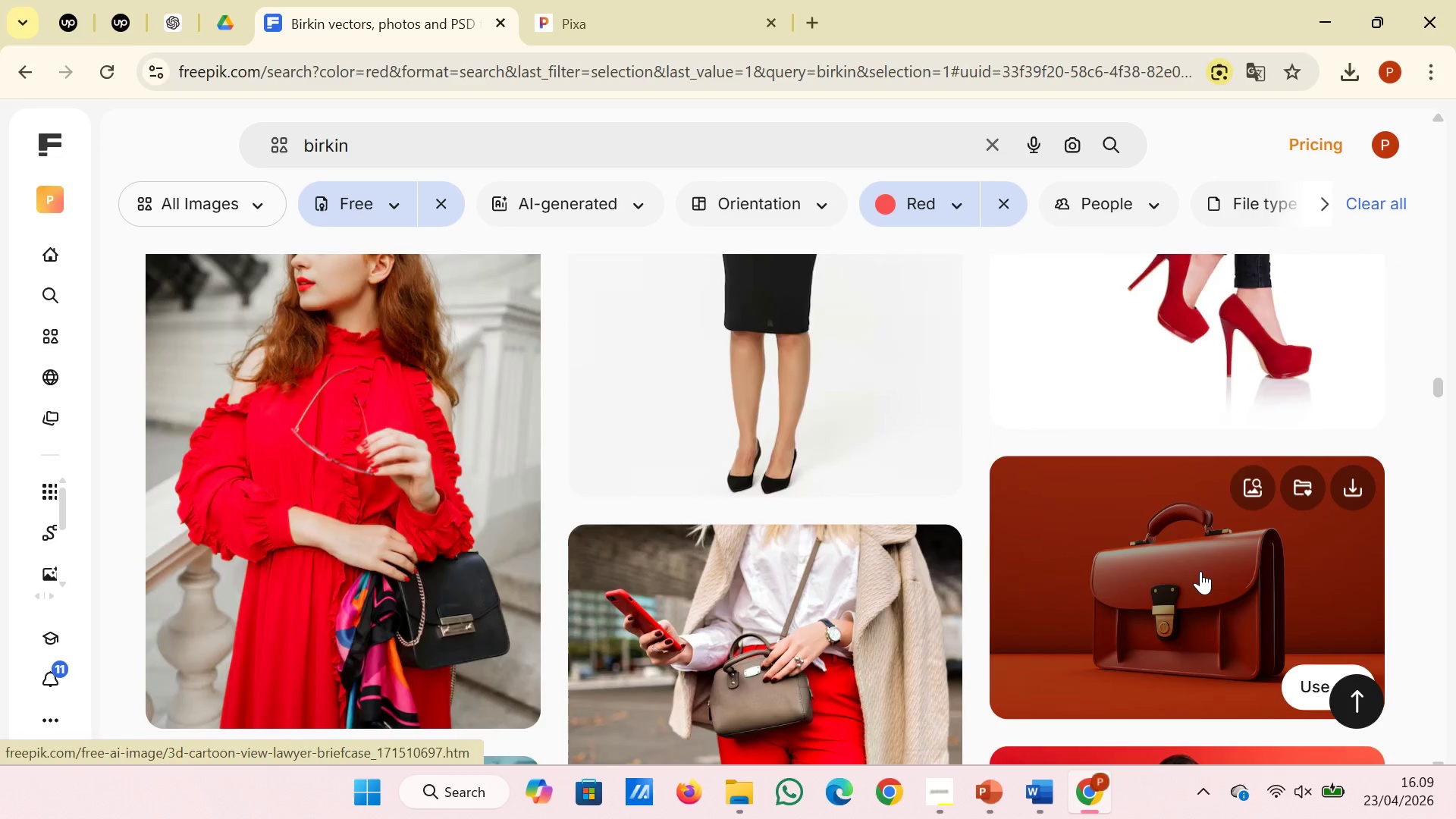 
scroll: coordinate [1200, 571], scroll_direction: down, amount: 2.0
 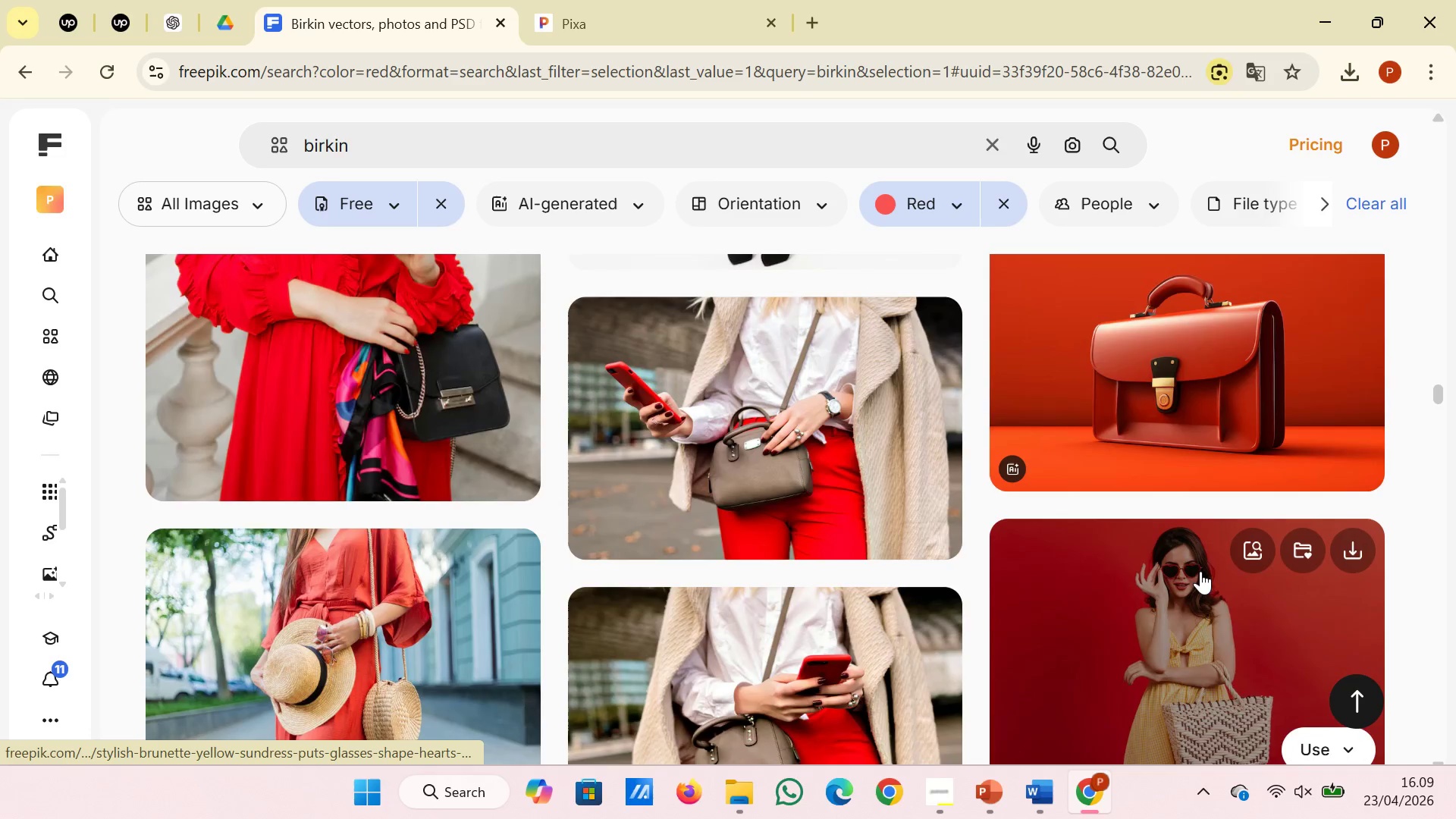 
scroll: coordinate [1200, 571], scroll_direction: up, amount: 1.0
 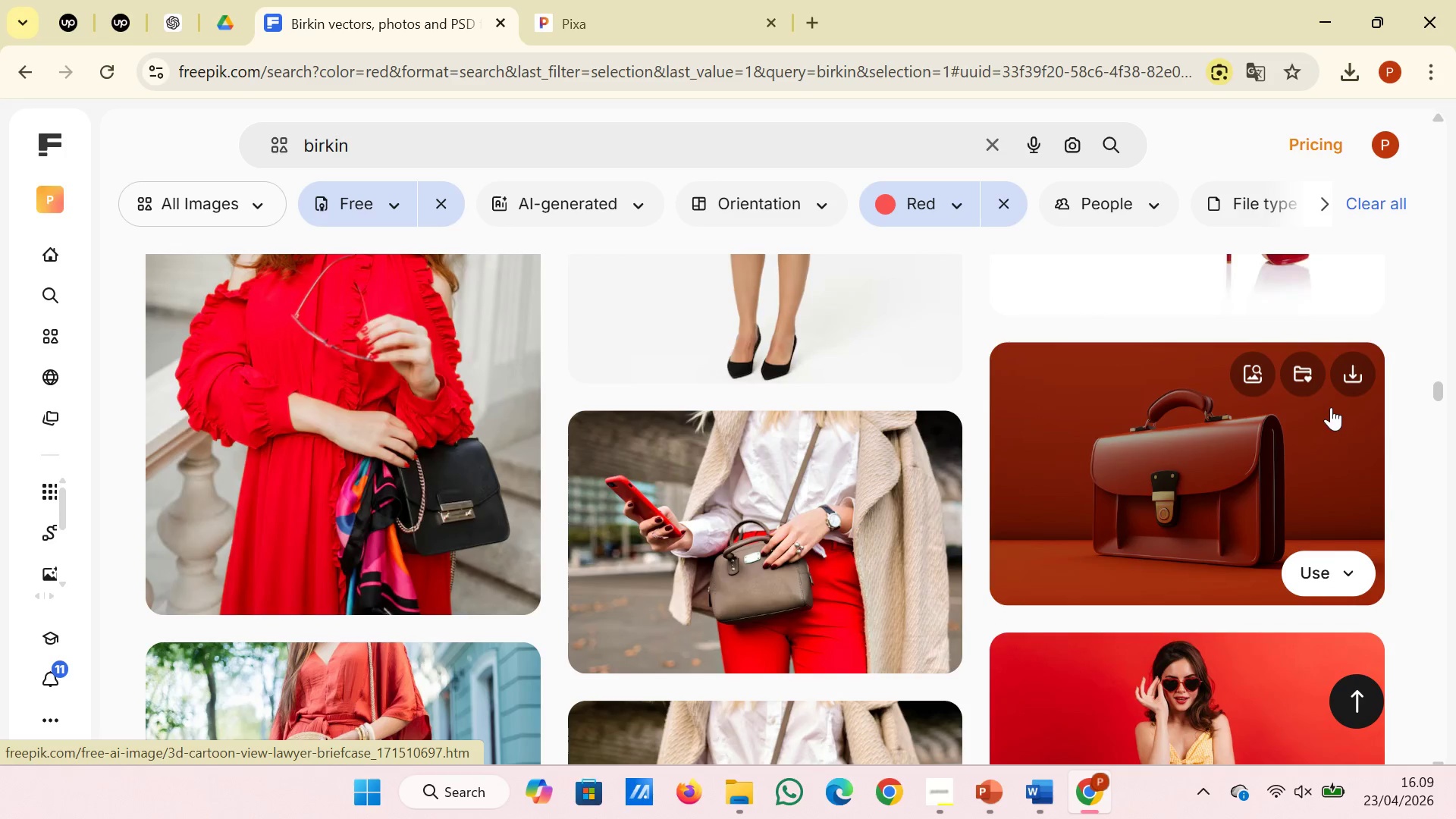 
left_click([1354, 380])
 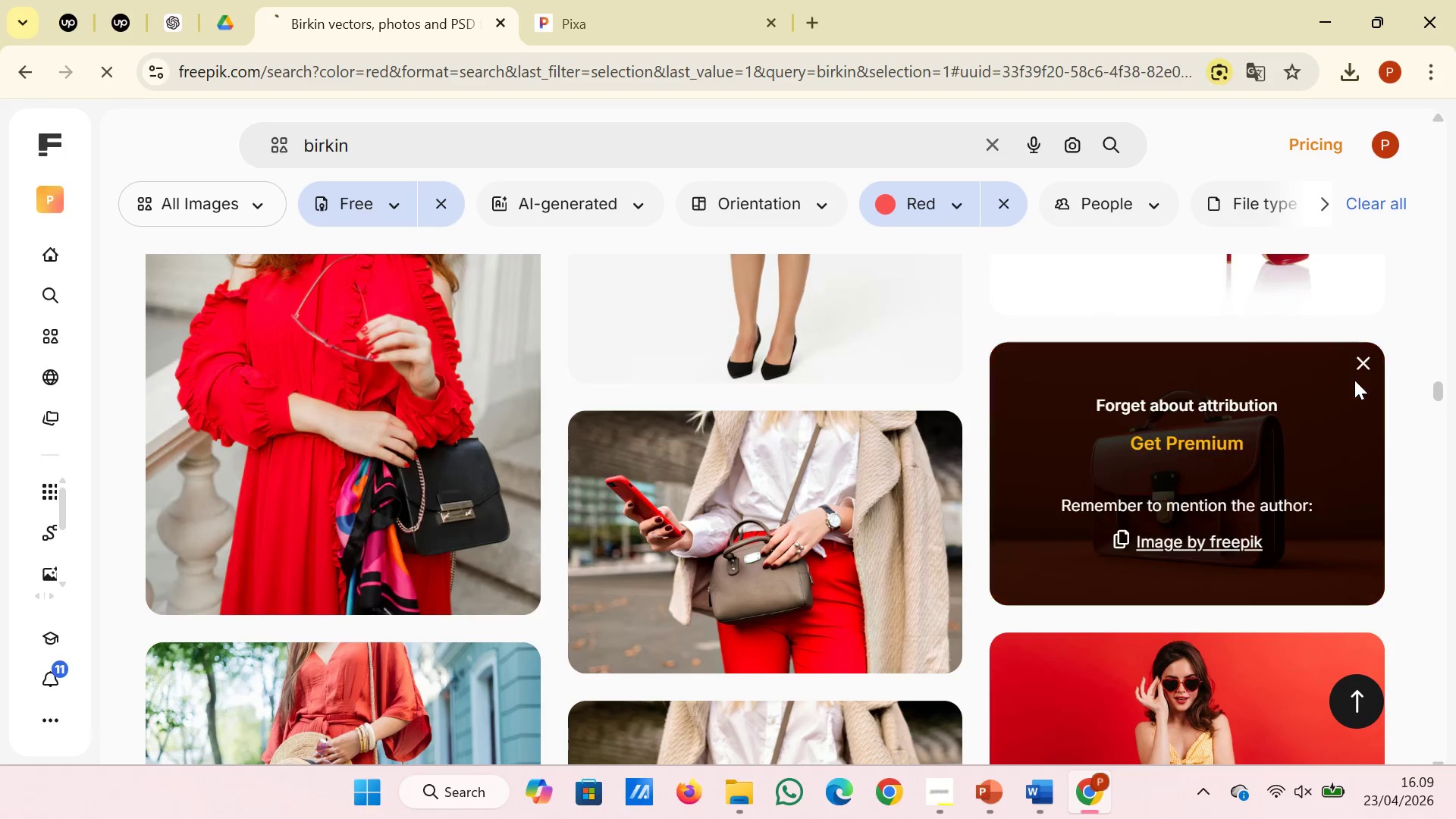 
scroll: coordinate [1354, 384], scroll_direction: down, amount: 4.0
 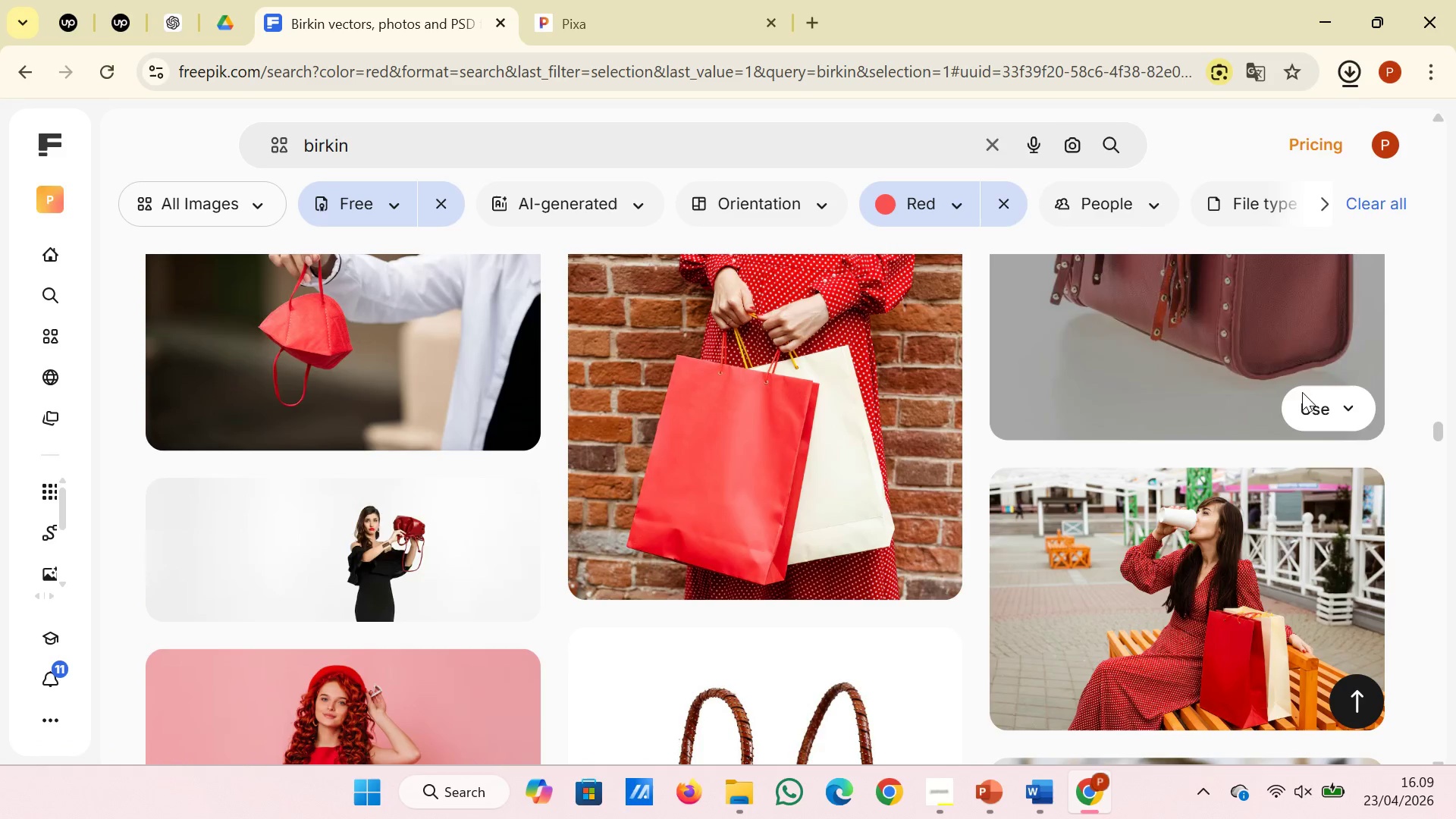 
left_click([570, 20])
 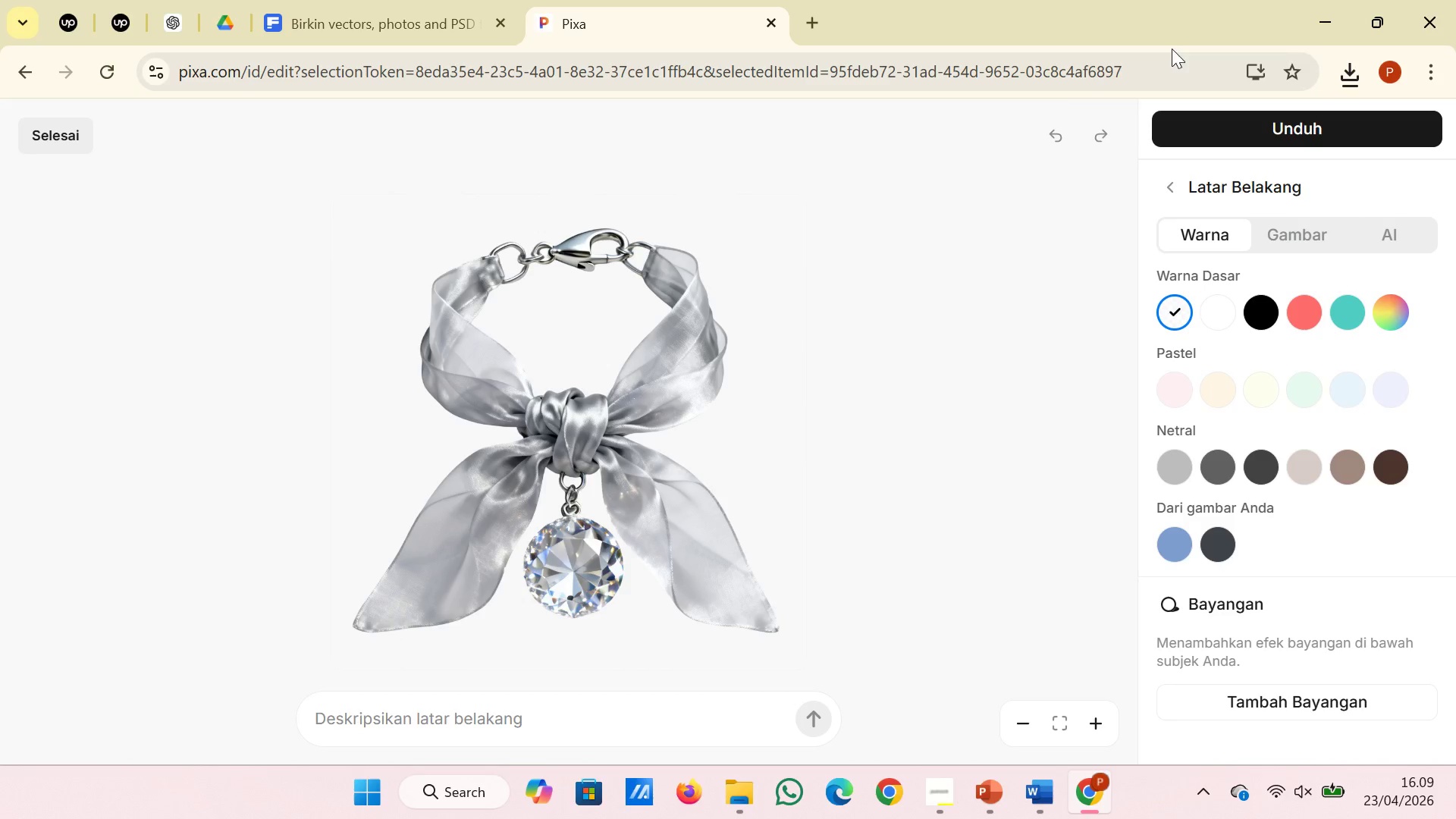 
left_click([1105, 221])
 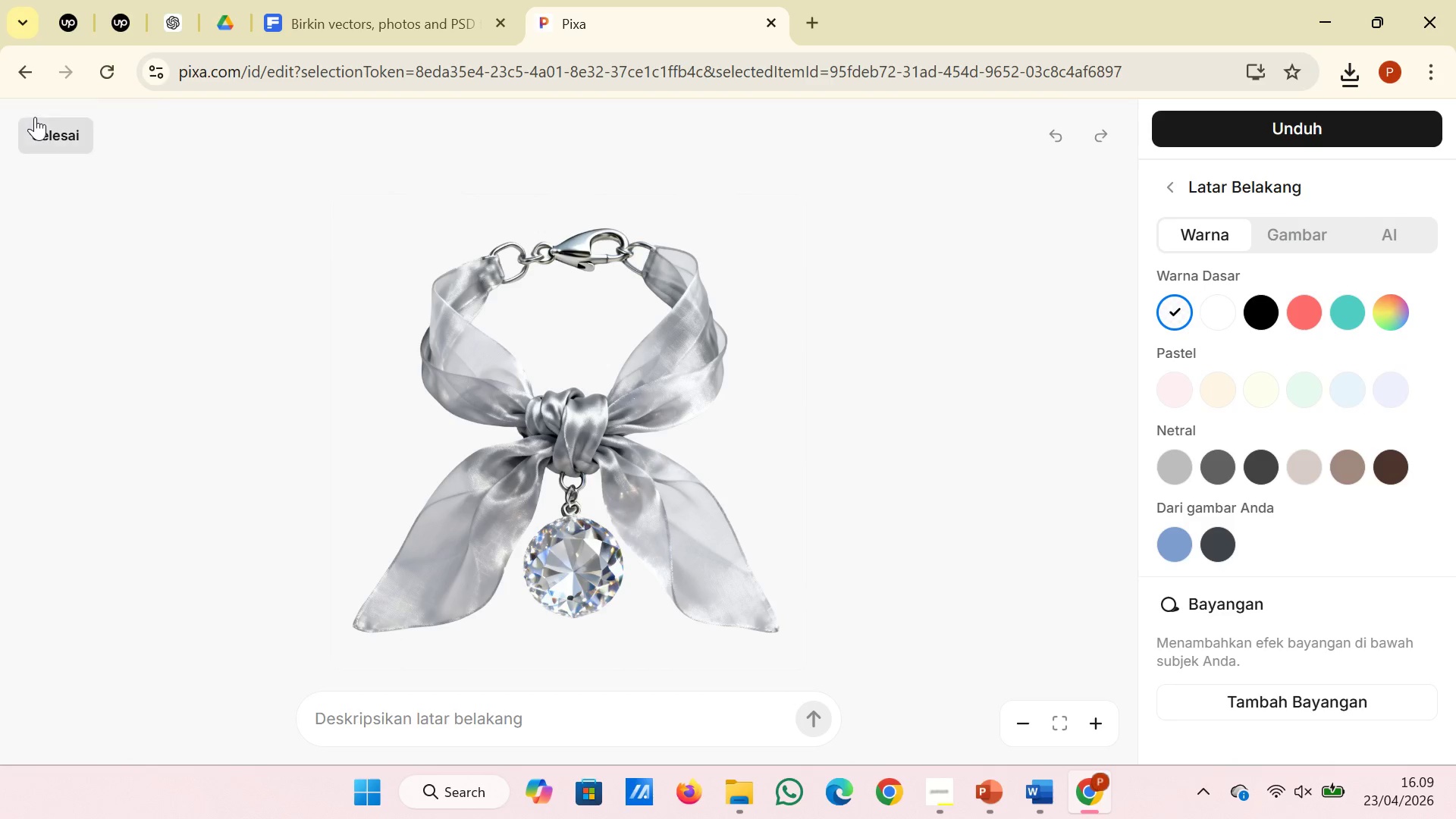 
left_click([36, 119])
 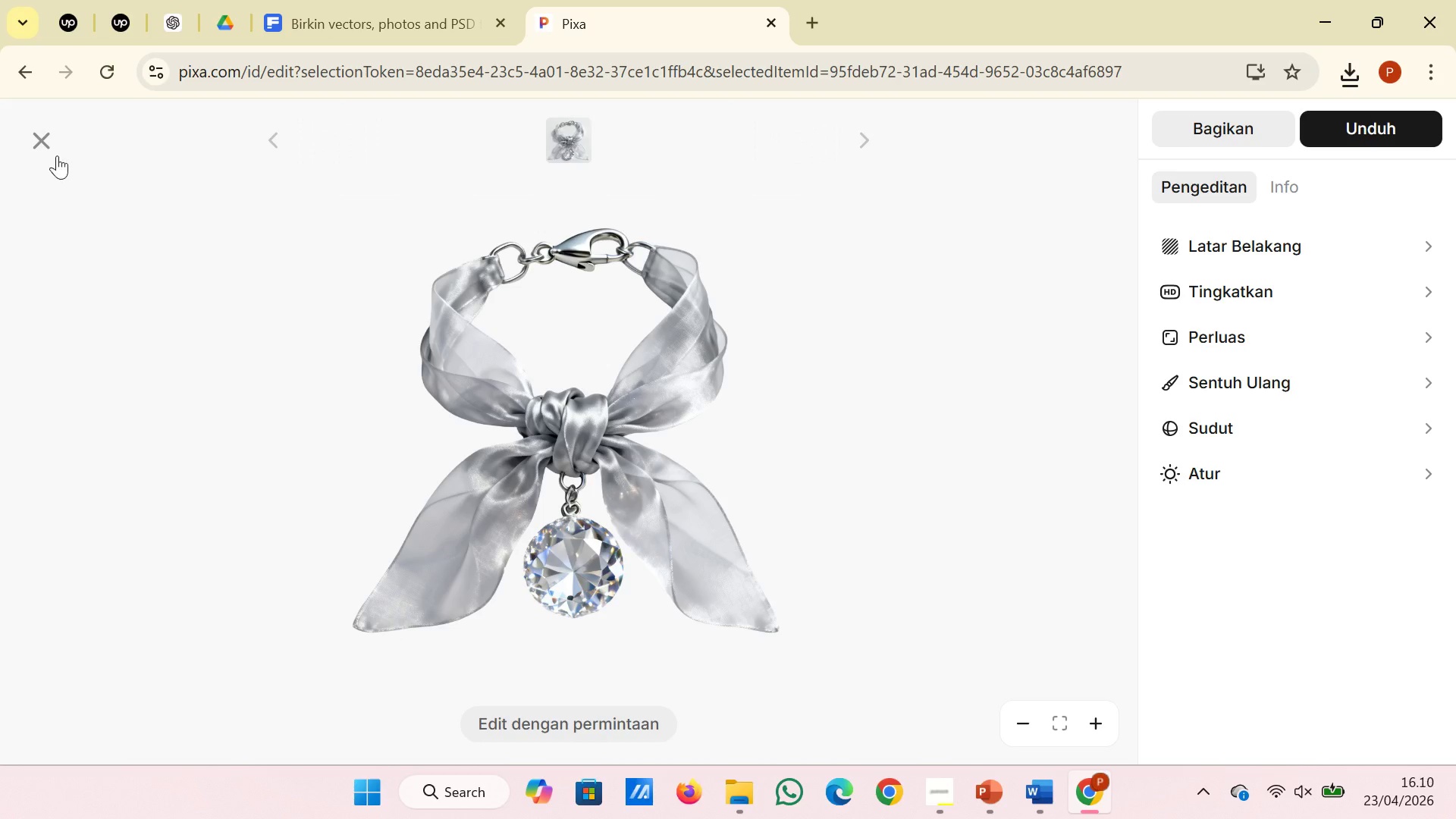 
left_click([55, 154])
 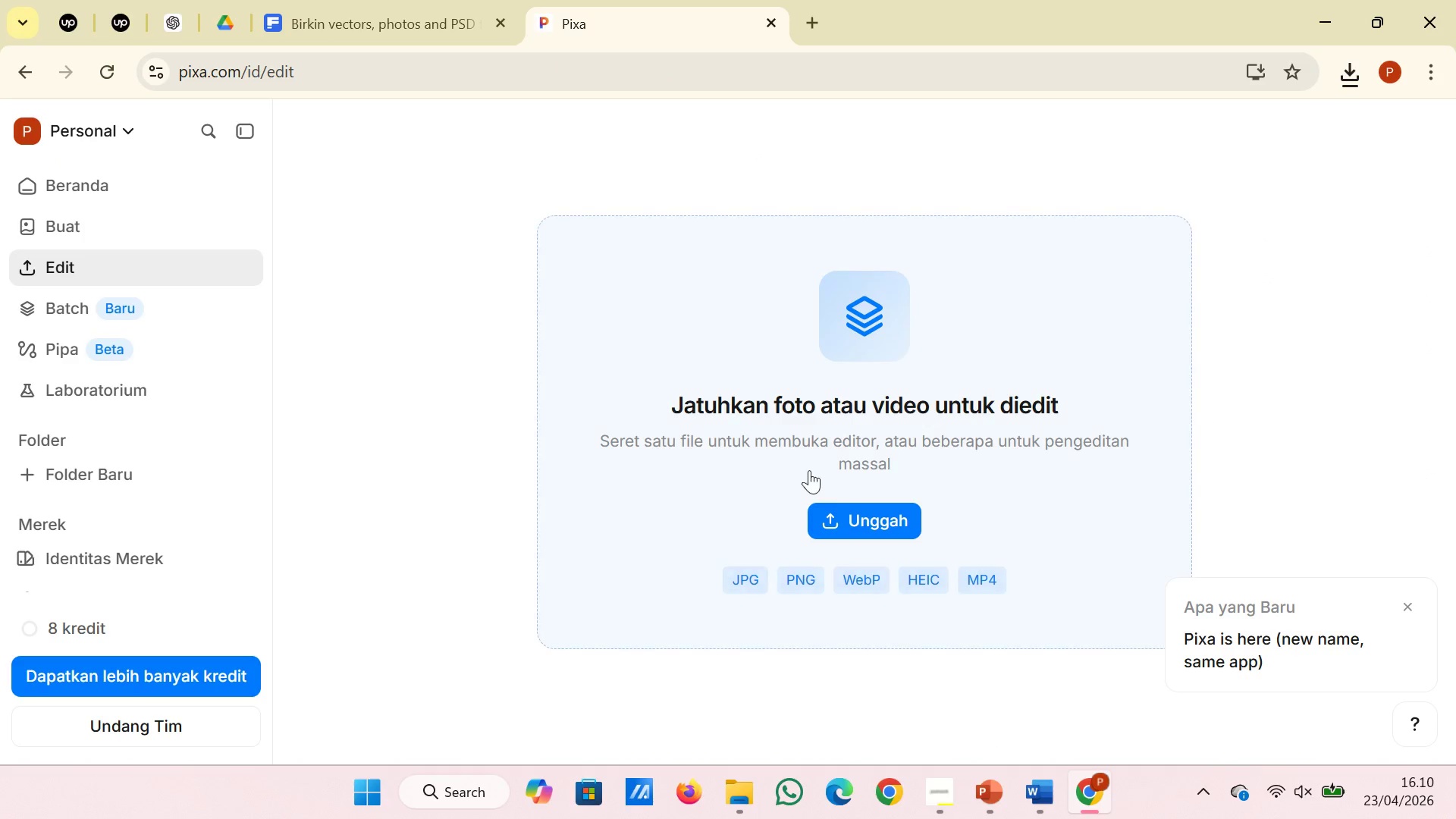 
left_click([840, 488])
 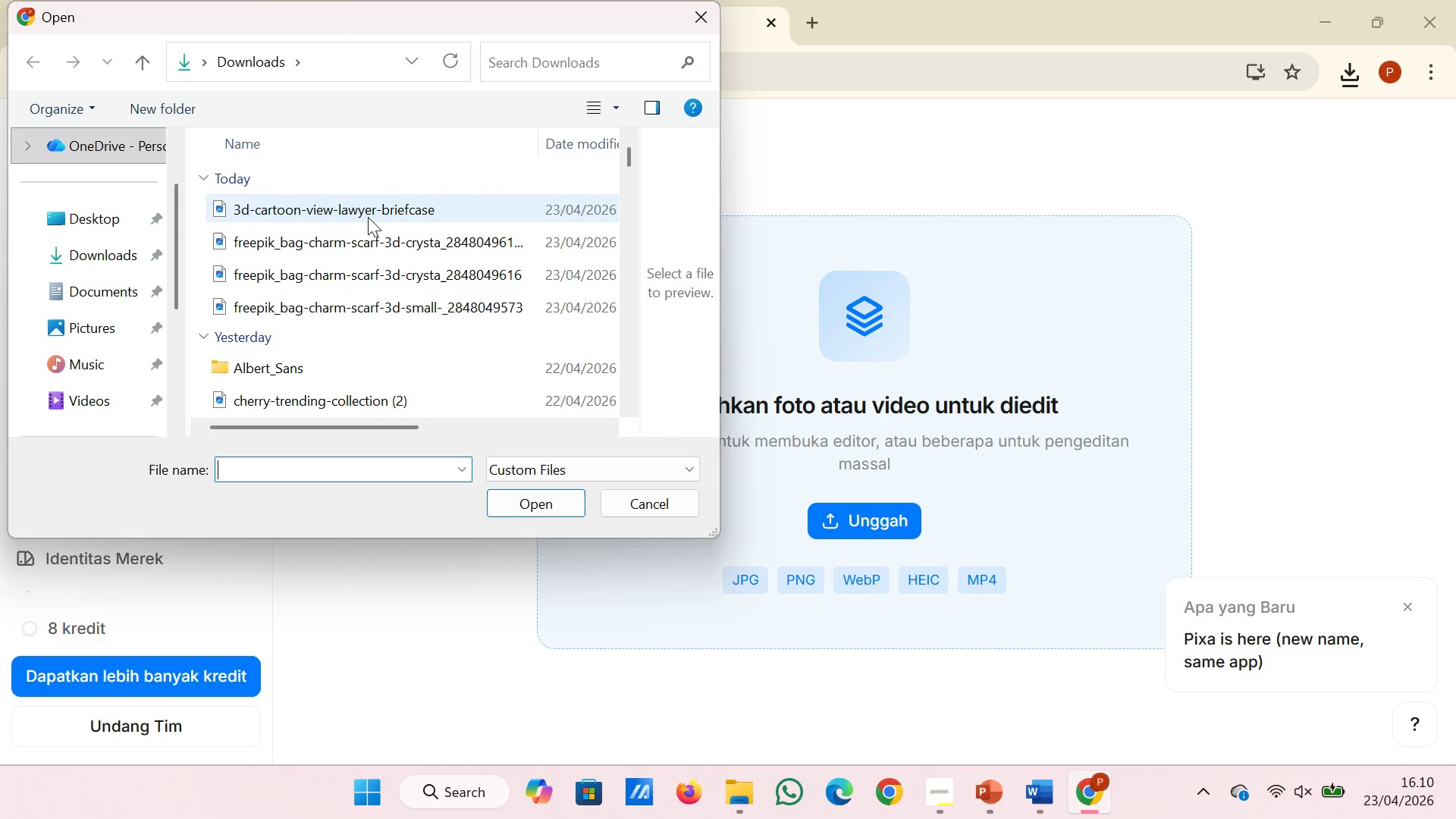 
left_click([368, 217])
 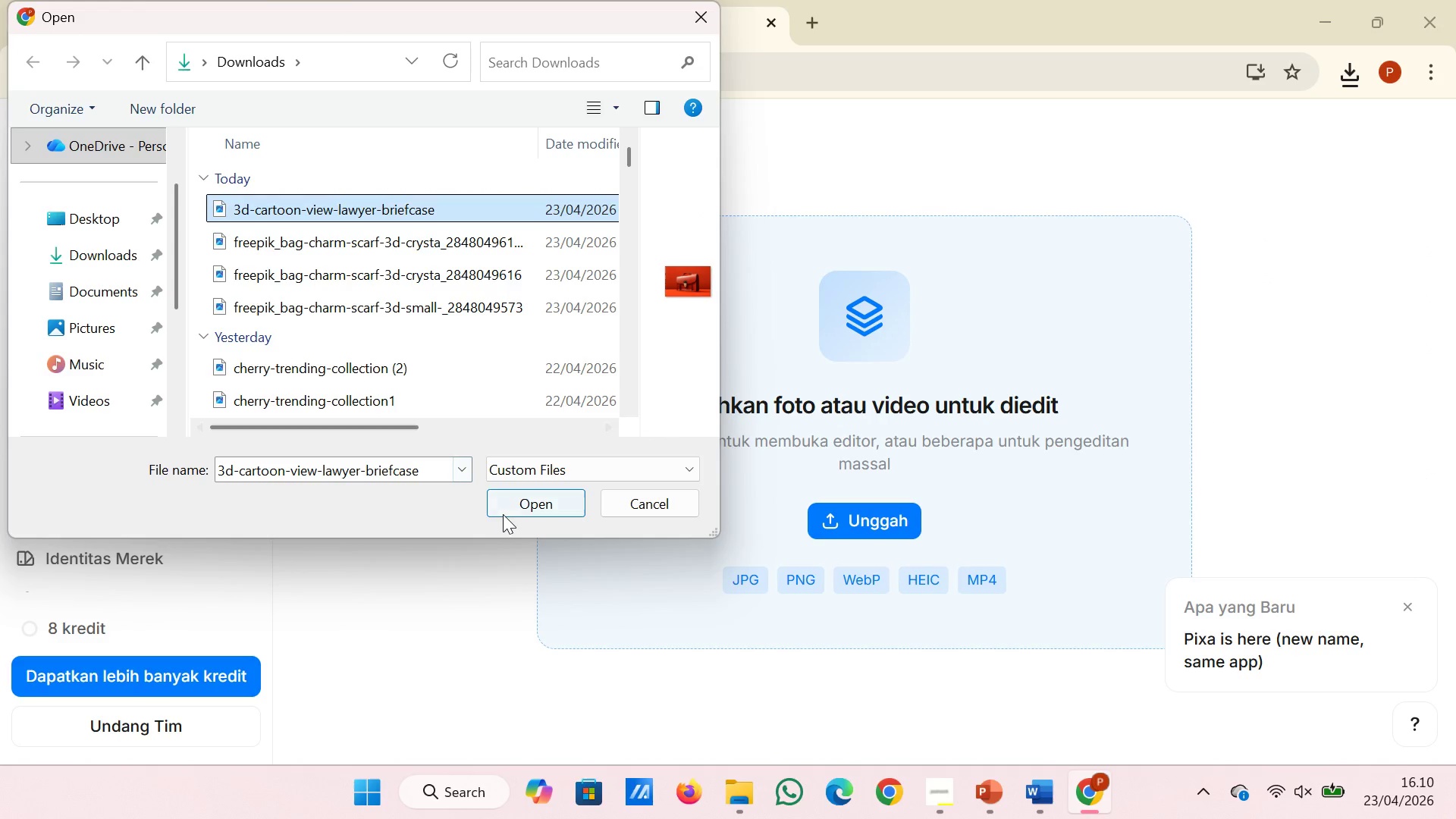 
left_click([519, 506])
 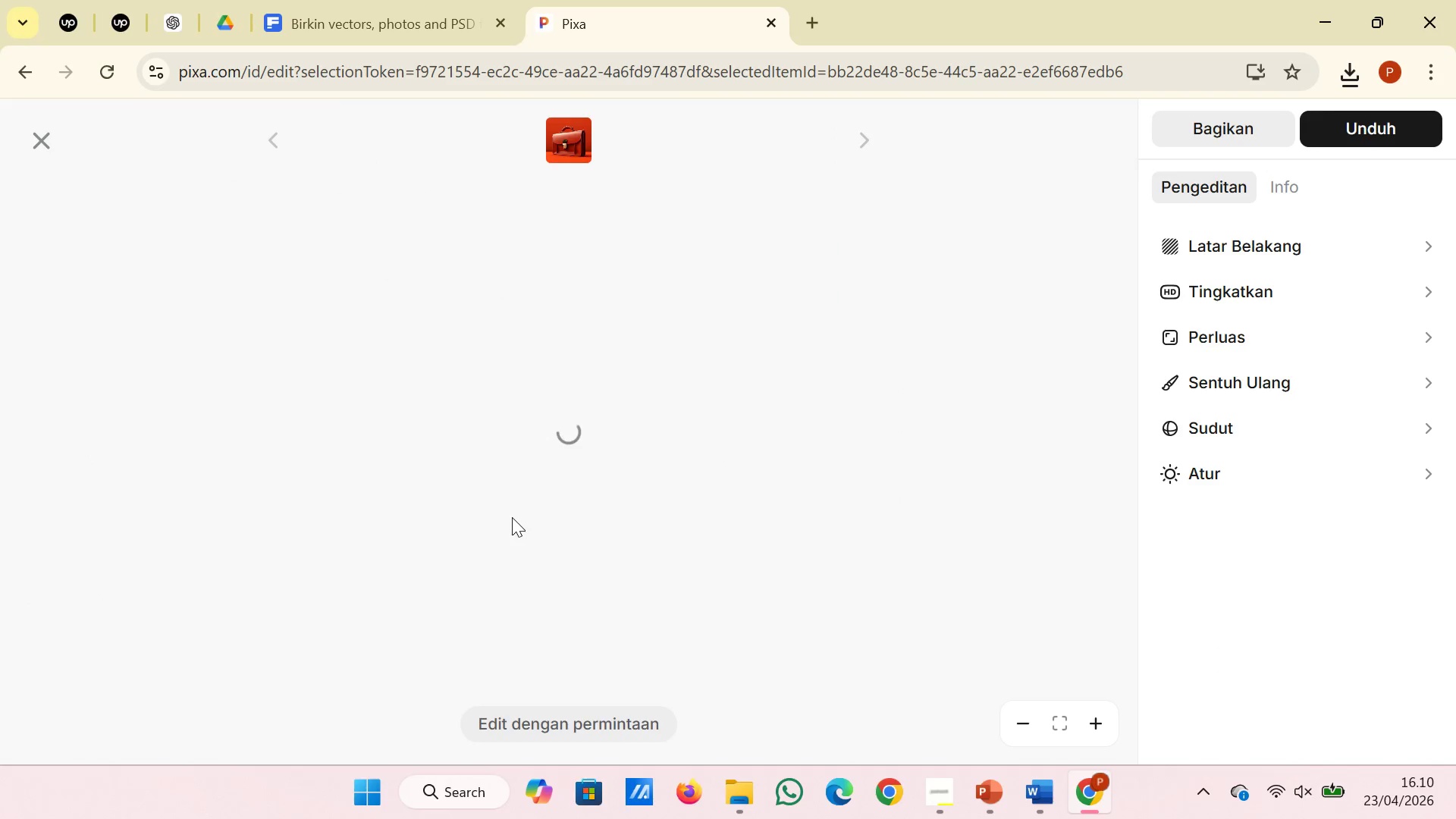 
wait(6.66)
 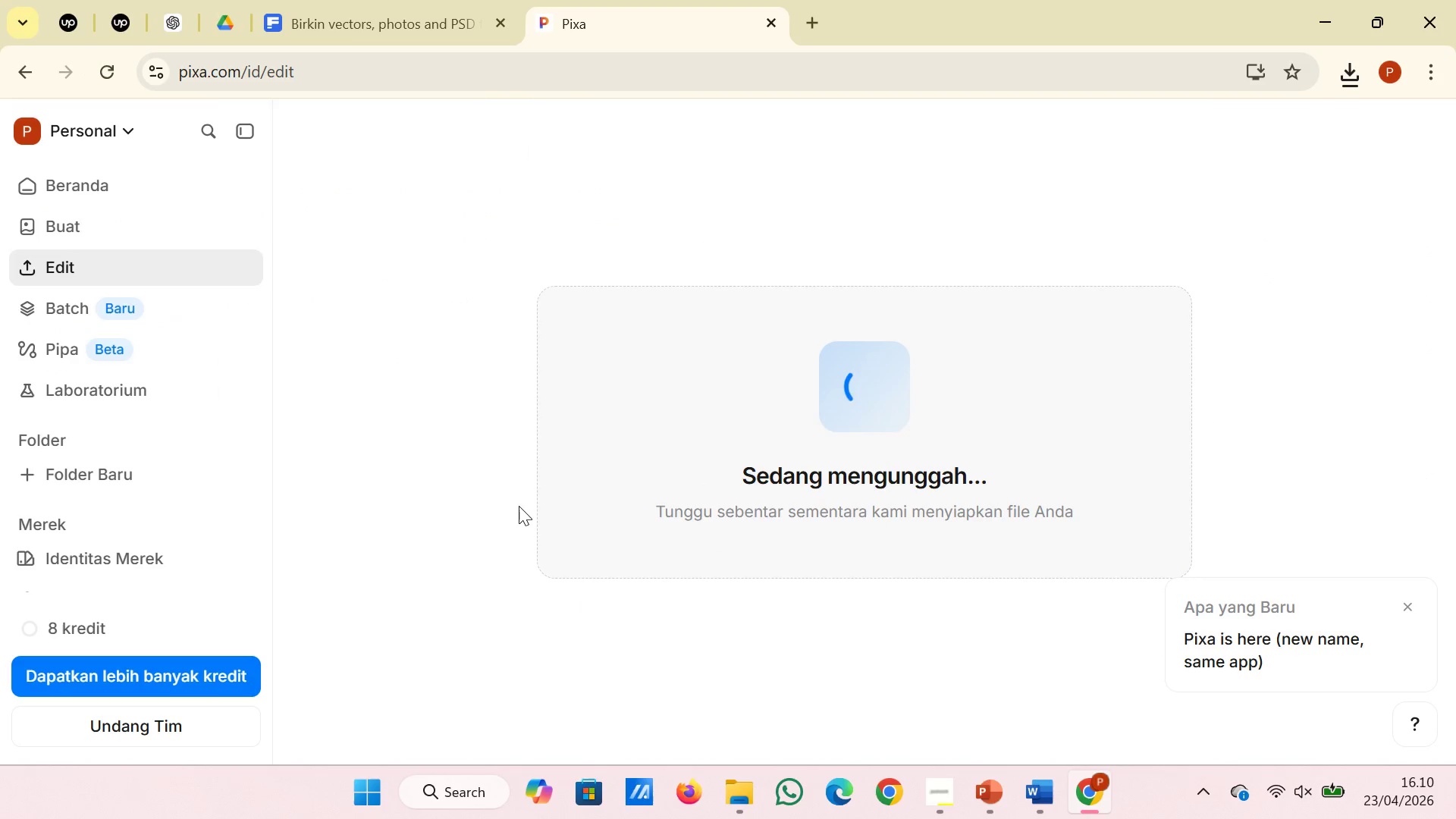 
left_click([1254, 249])
 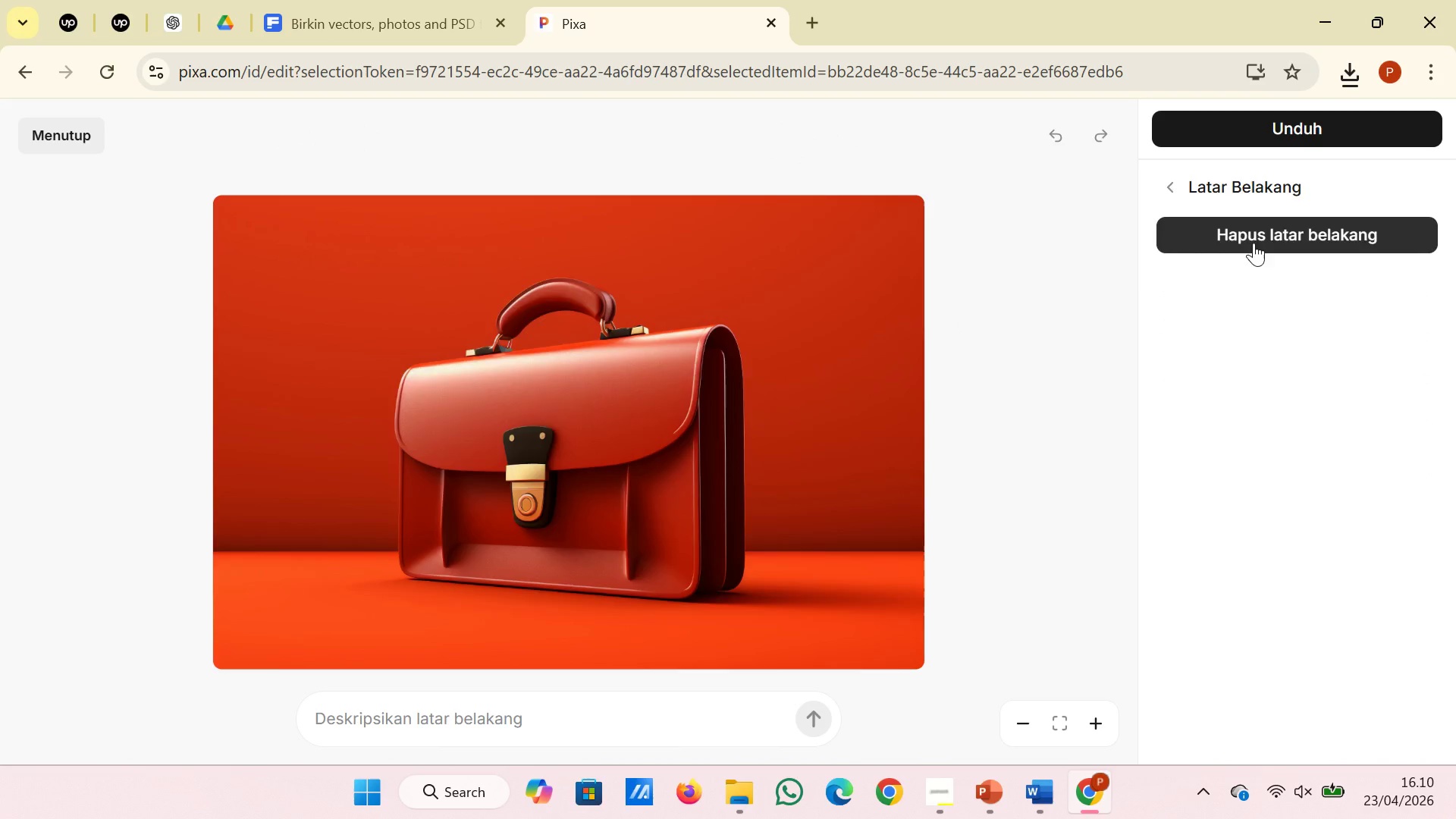 
left_click([1254, 243])
 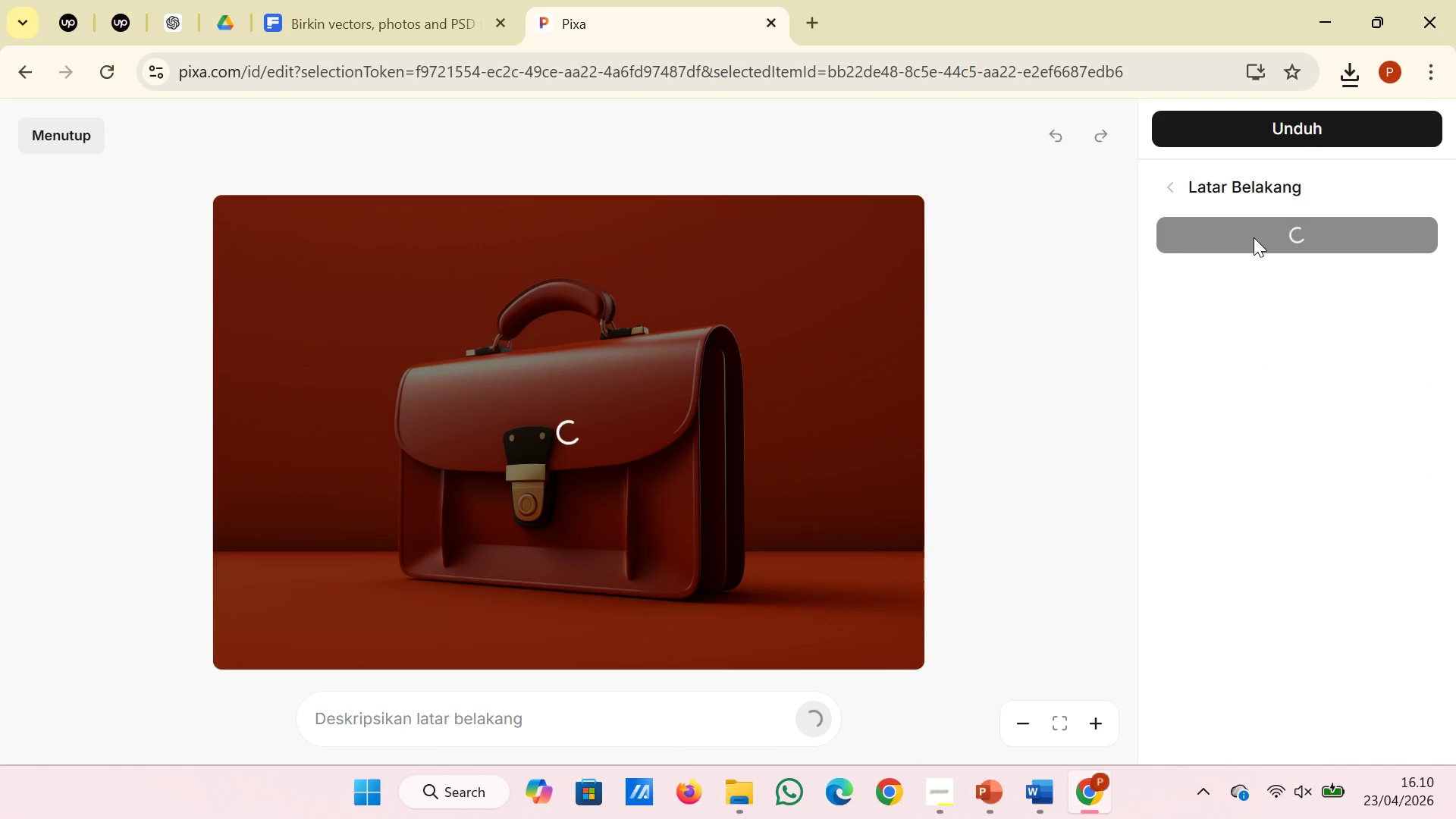 
wait(8.8)
 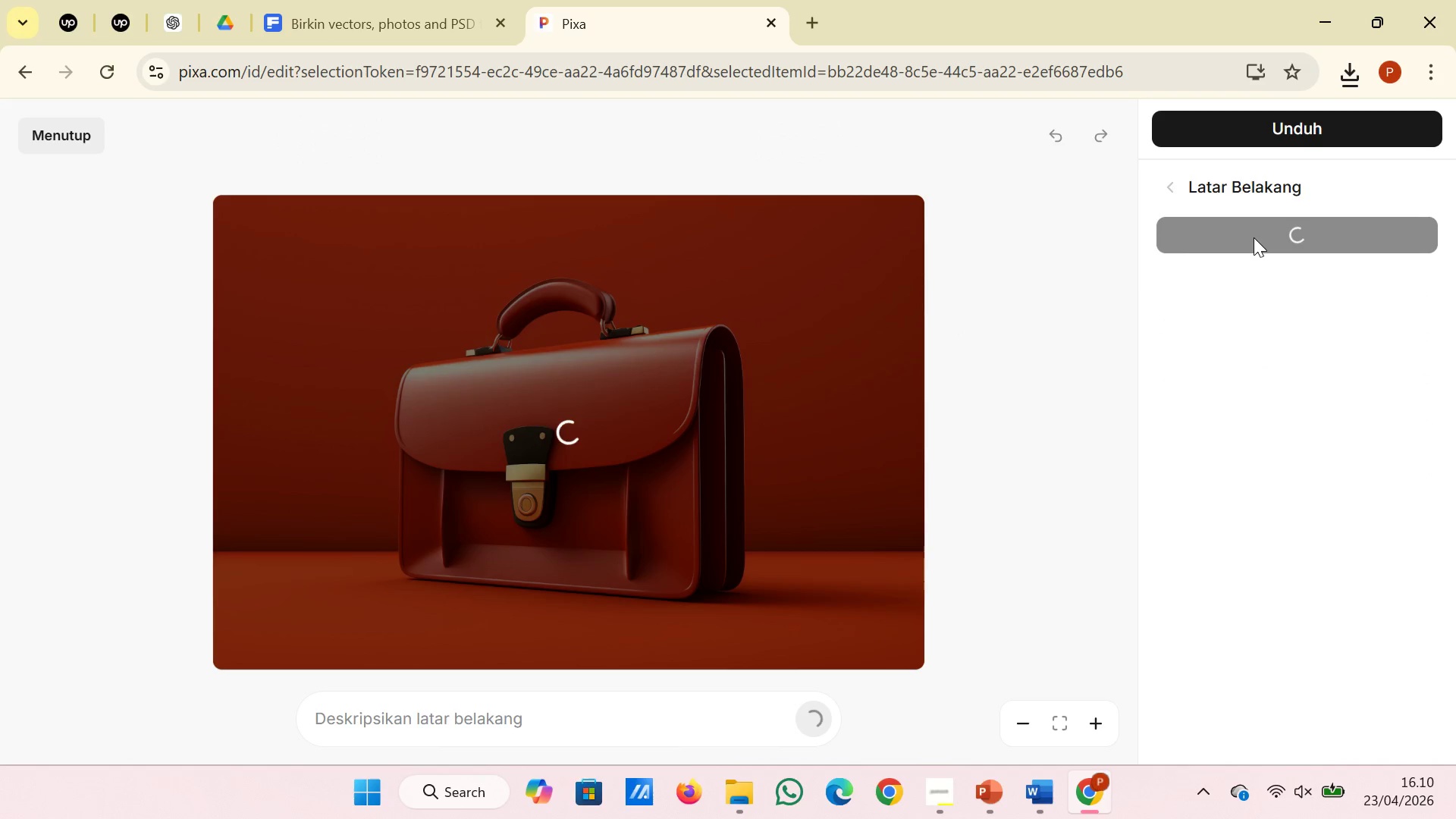 
left_click([1269, 133])
 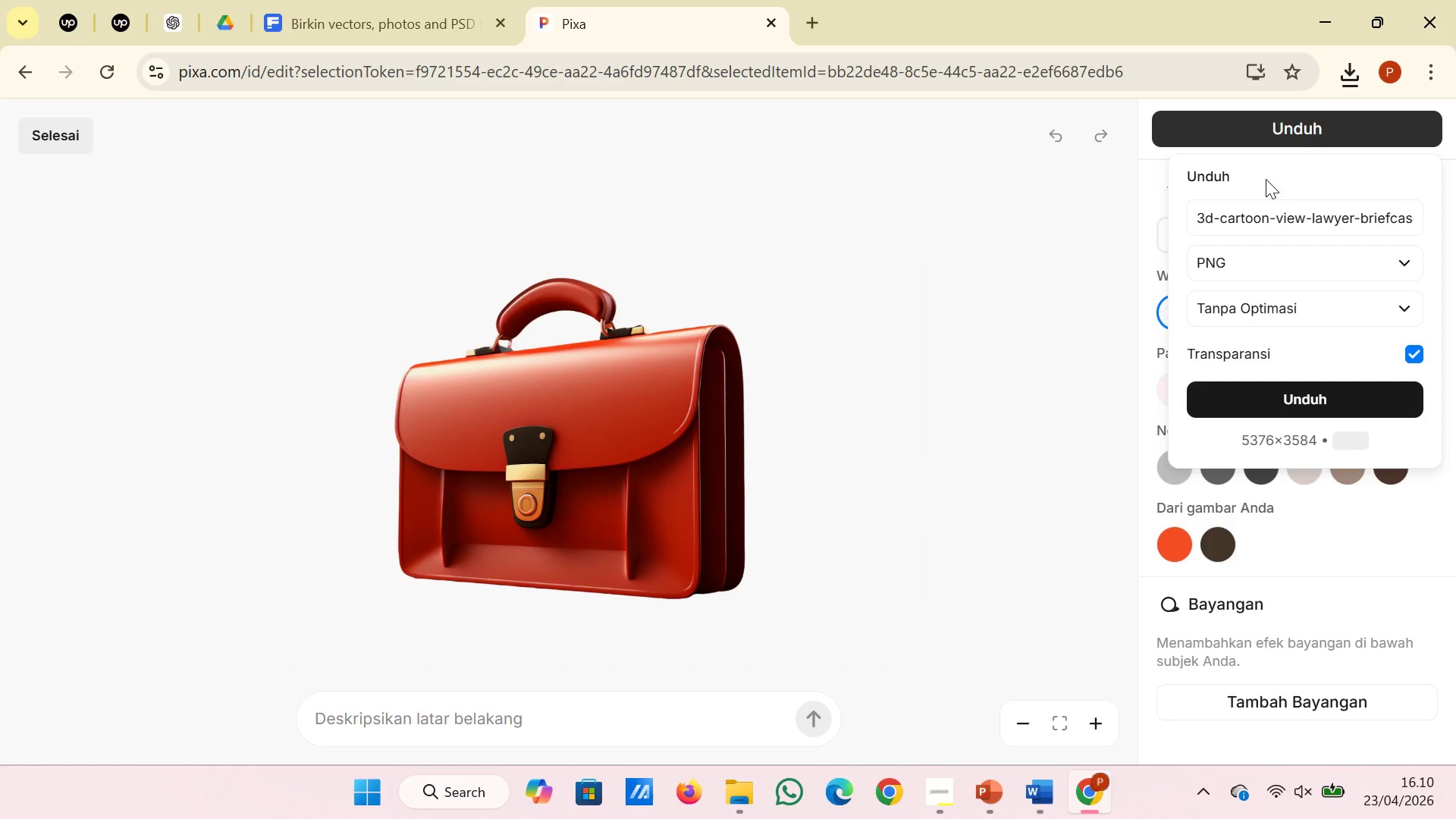 
left_click([1263, 380])
 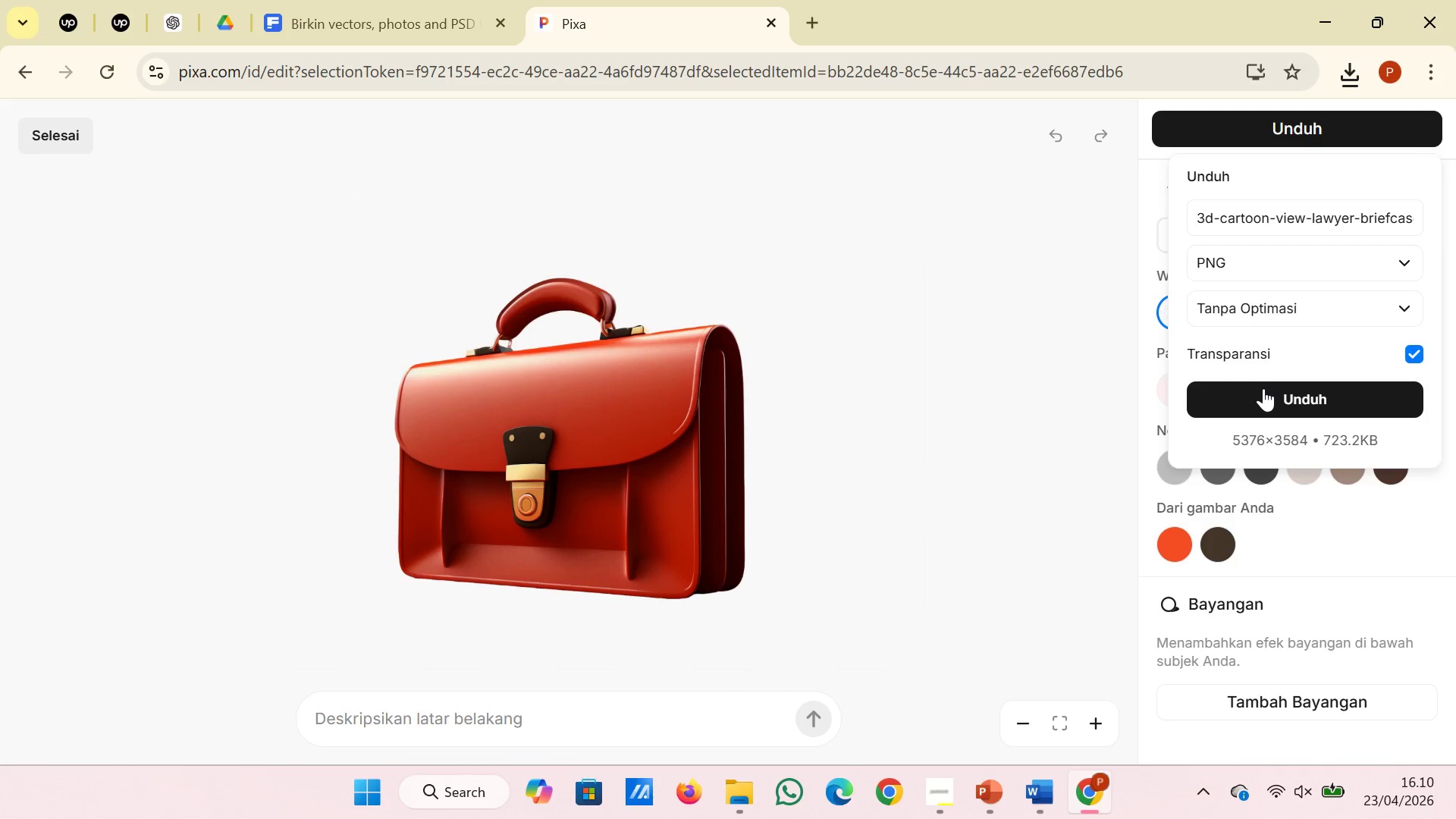 
left_click([1263, 388])
 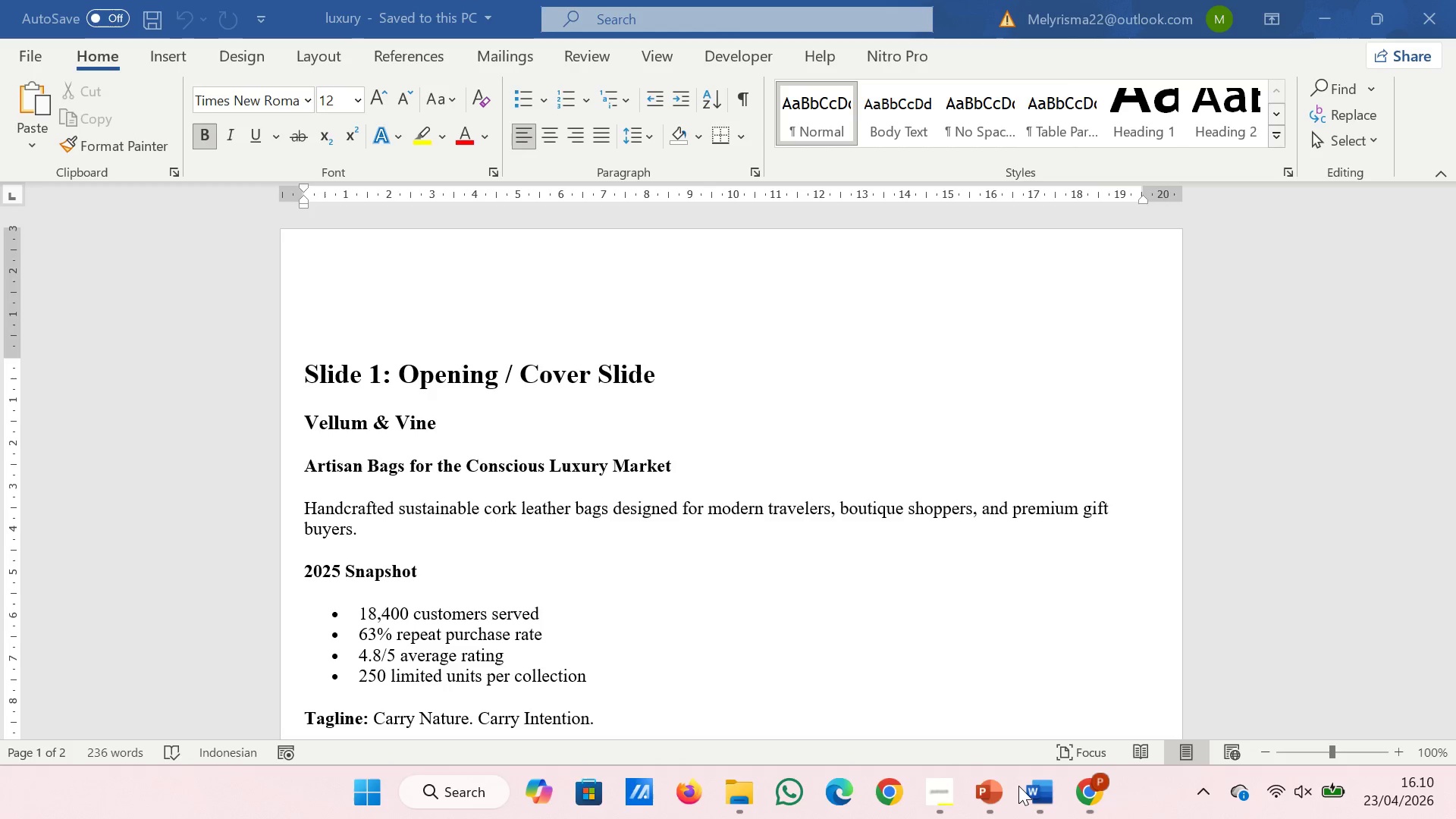 
wait(7.53)
 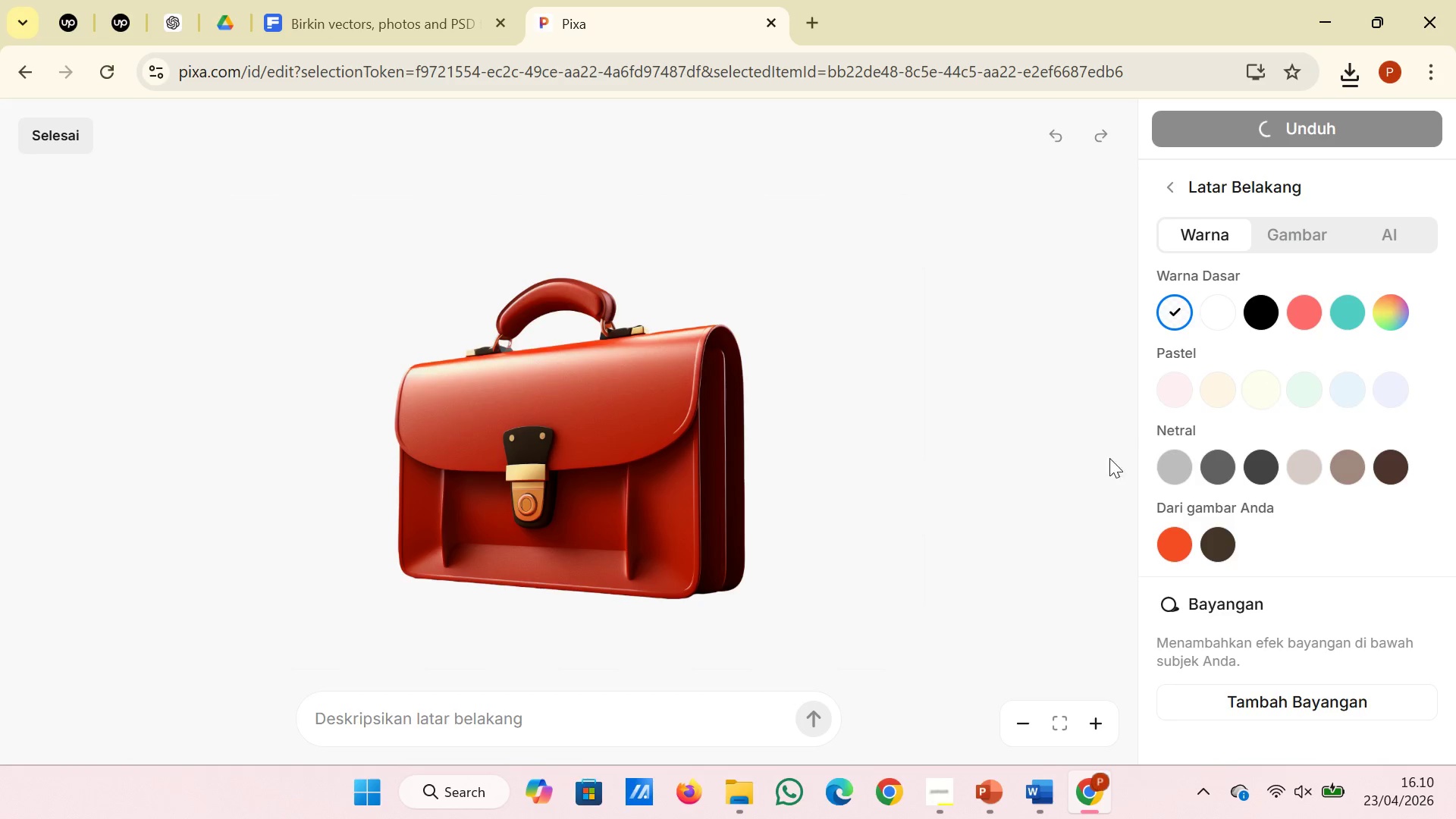 
left_click([1012, 426])
 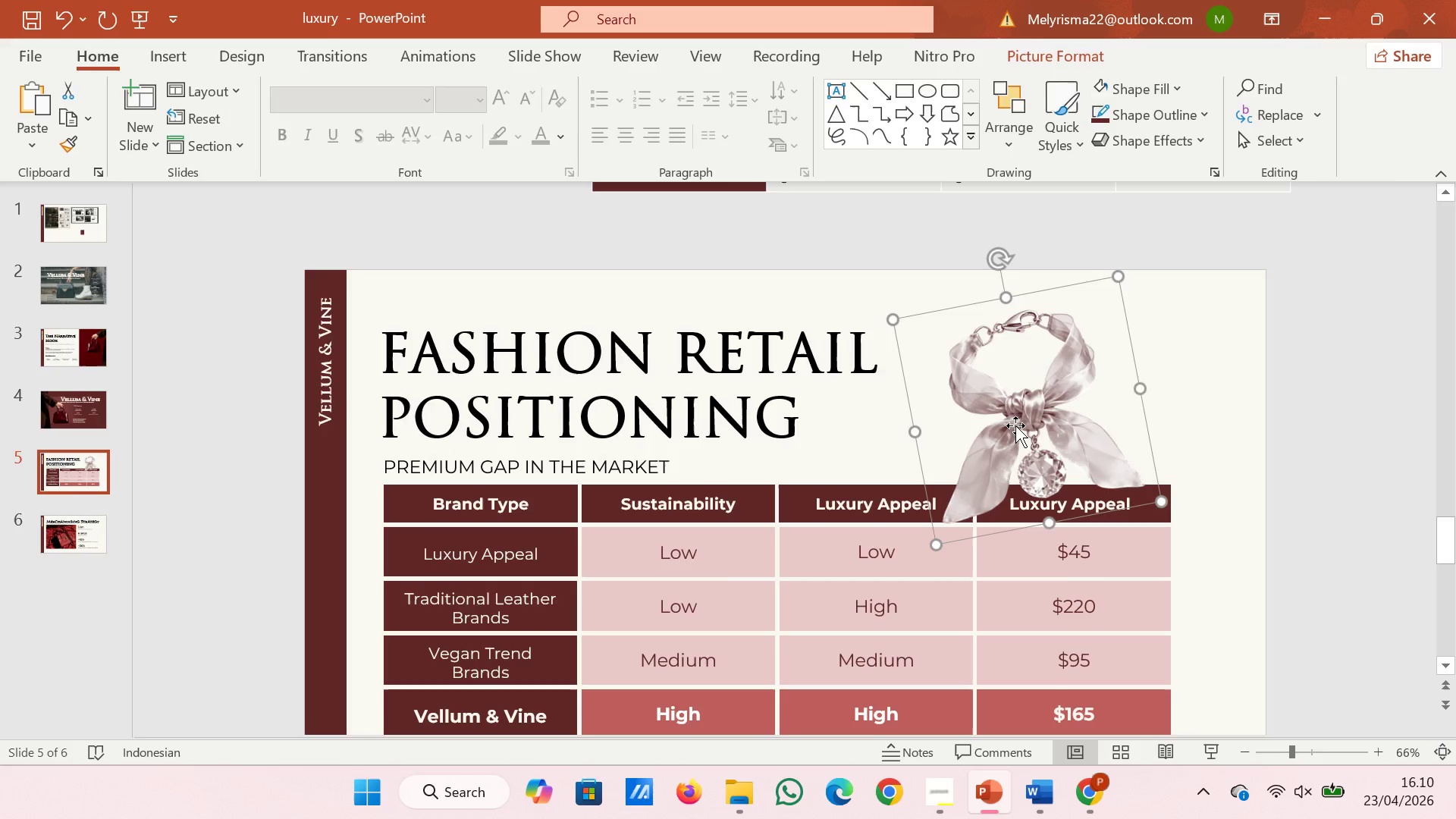 
left_click_drag(start_coordinate=[1012, 426], to_coordinate=[1293, 390])
 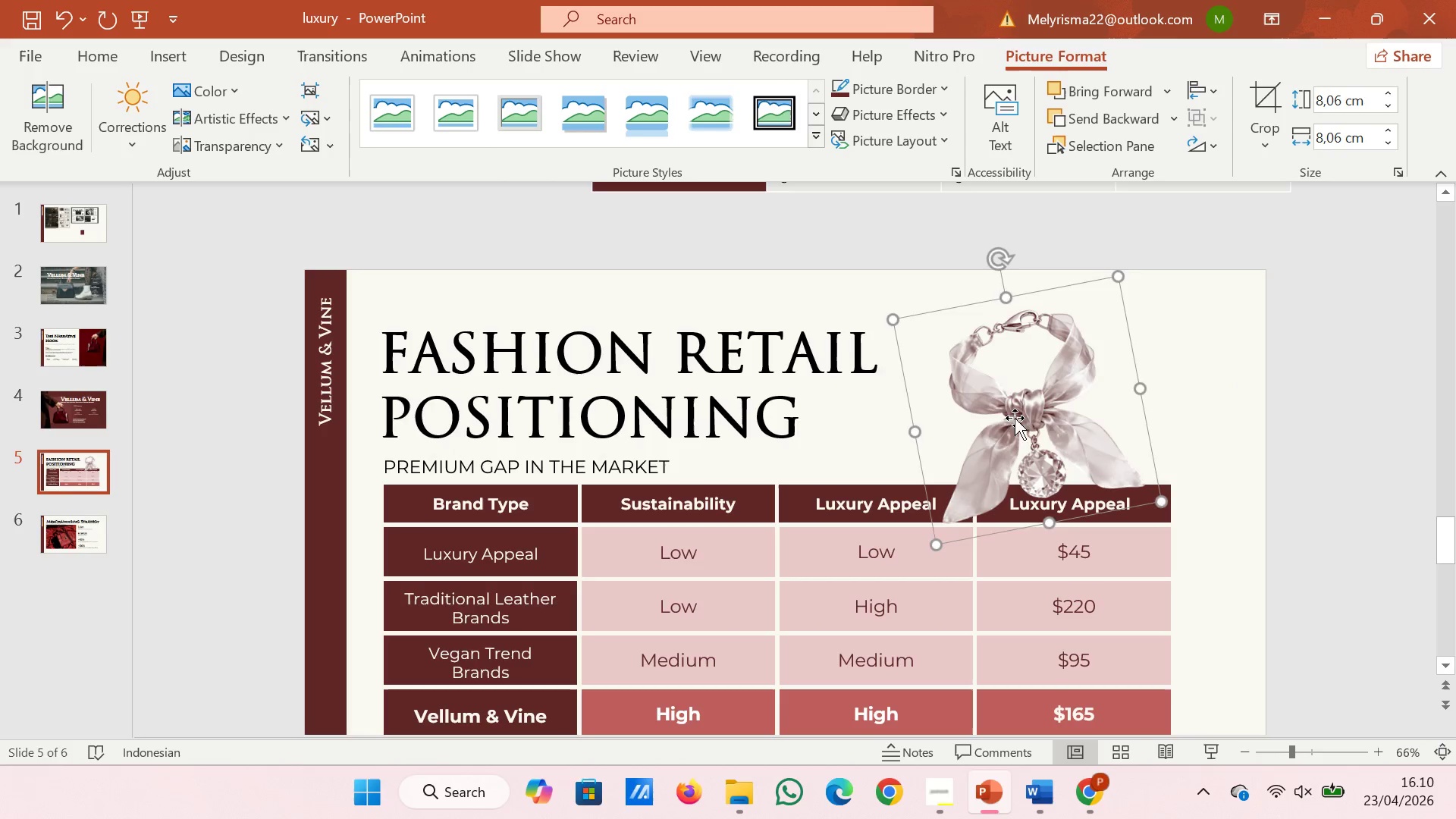 
left_click_drag(start_coordinate=[1015, 418], to_coordinate=[1365, 347])
 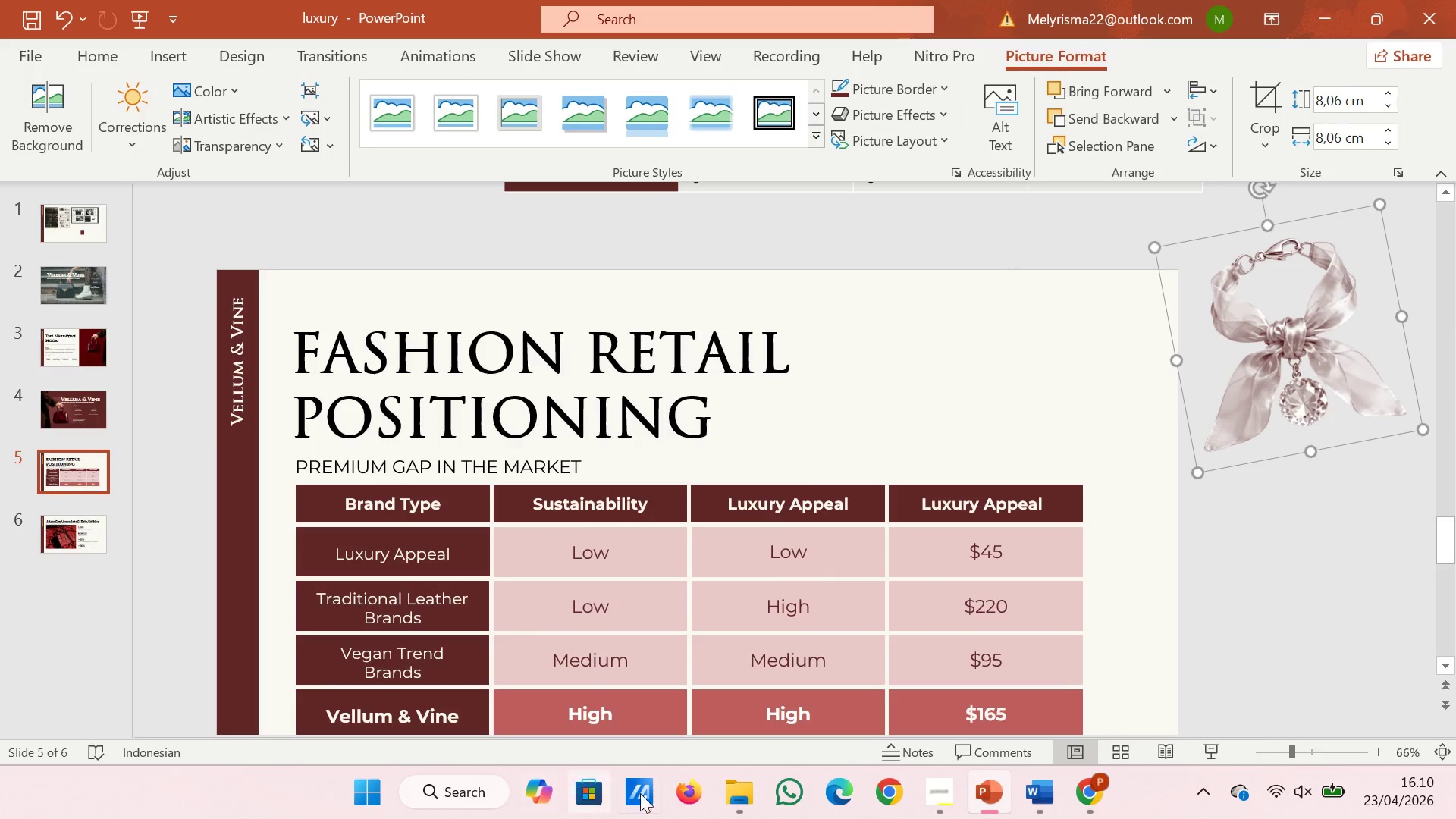 
left_click([719, 793])
 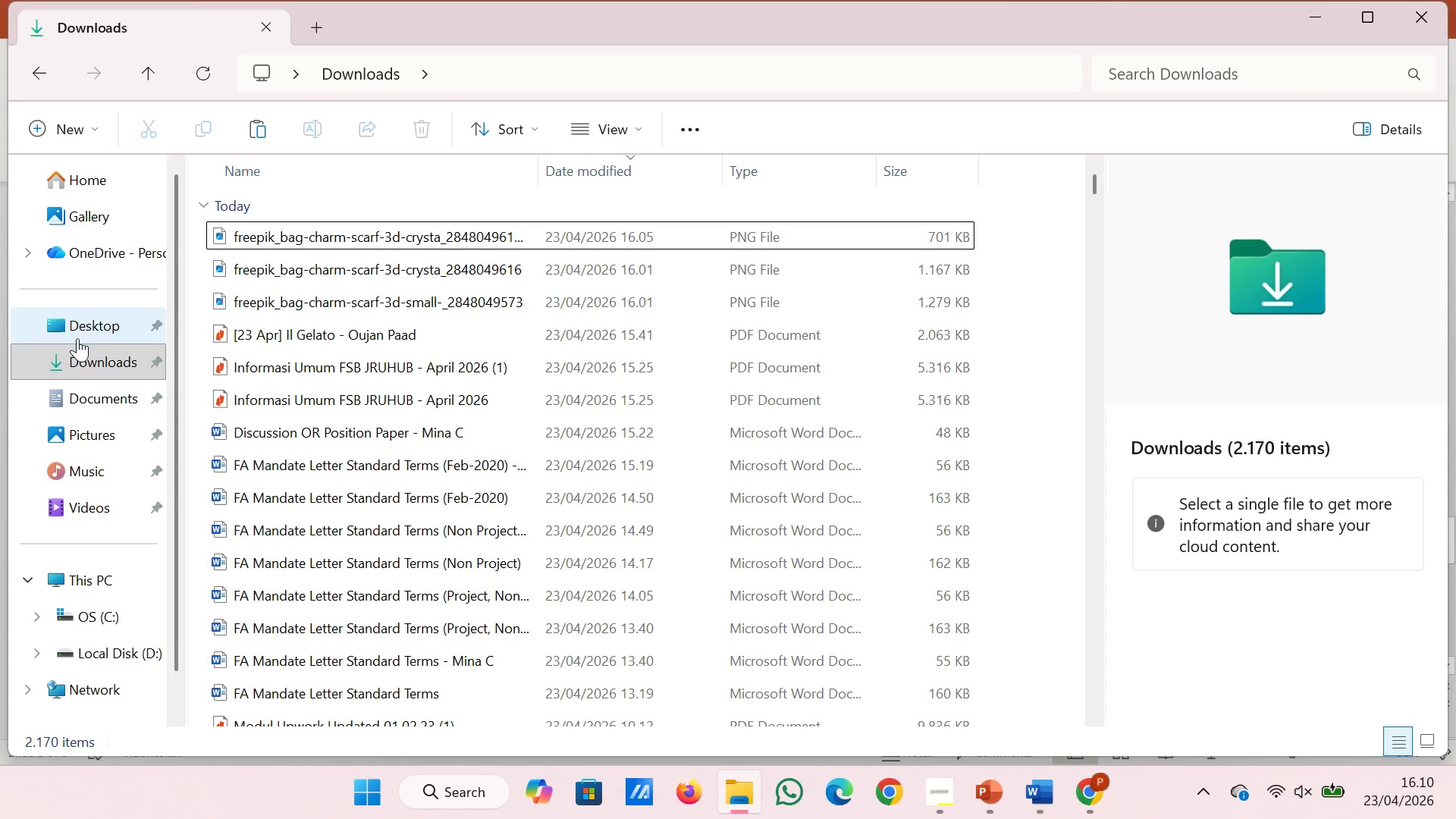 
left_click([83, 350])
 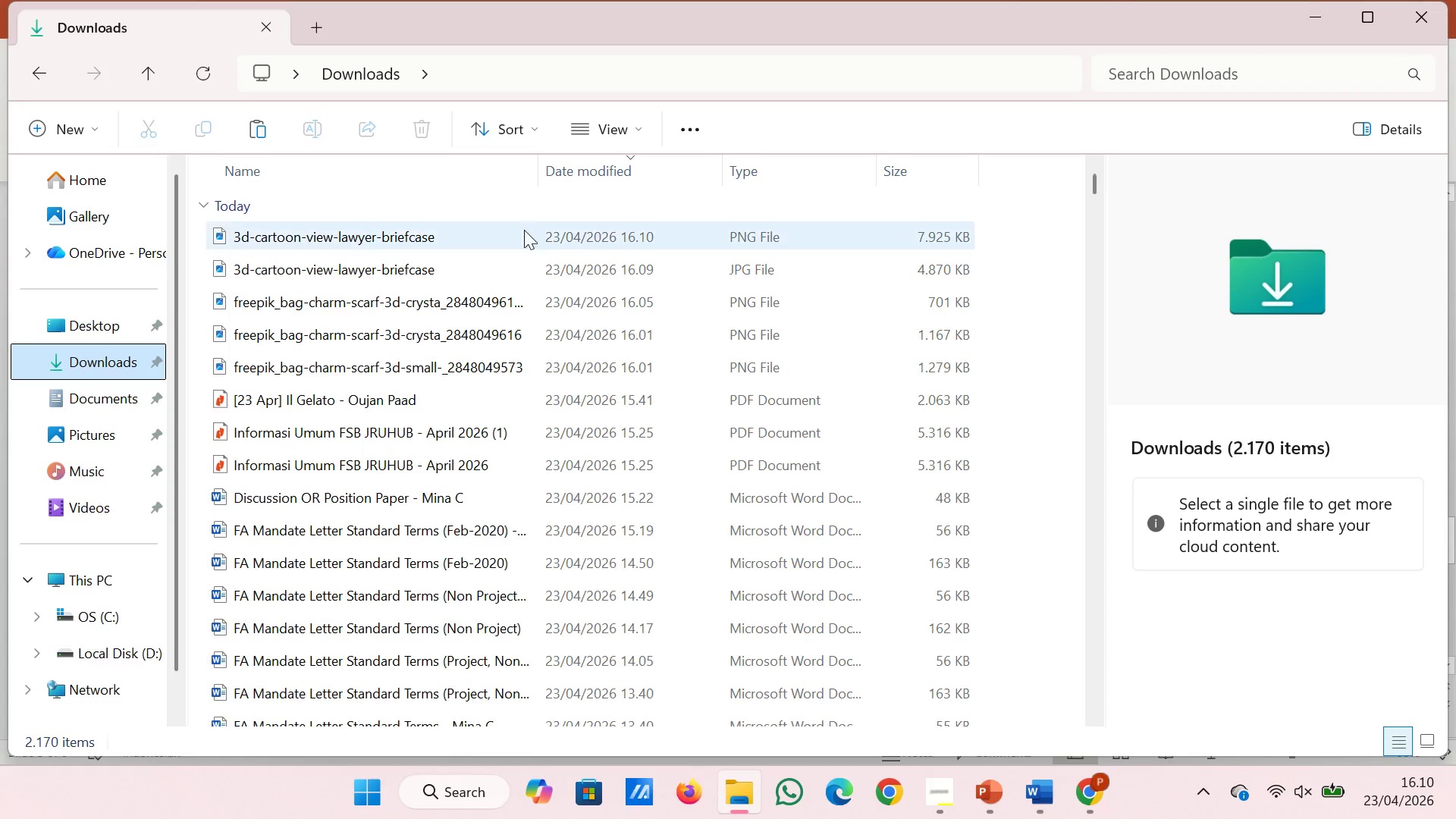 
left_click([543, 237])
 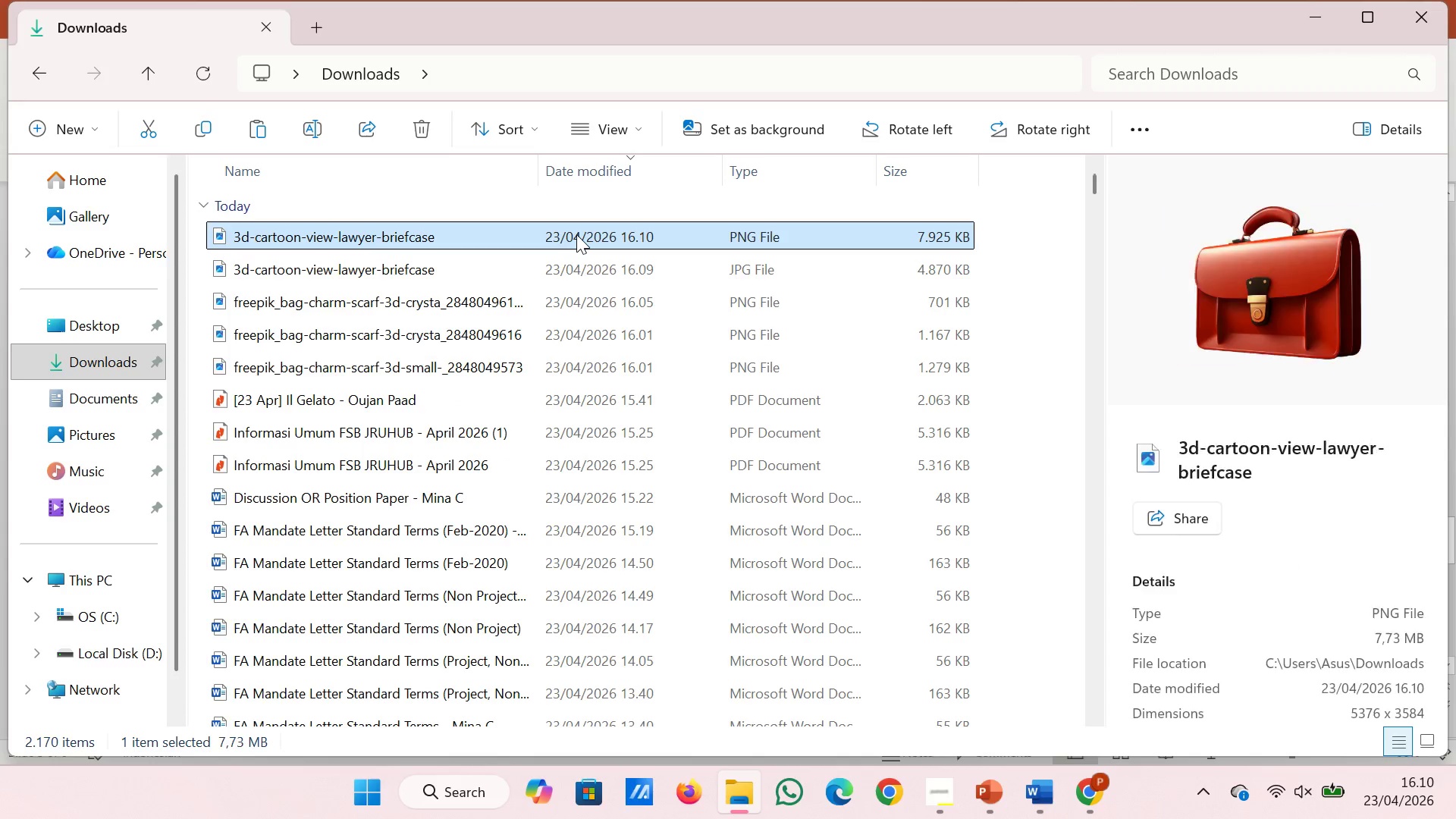 
left_click_drag(start_coordinate=[576, 234], to_coordinate=[934, 403])
 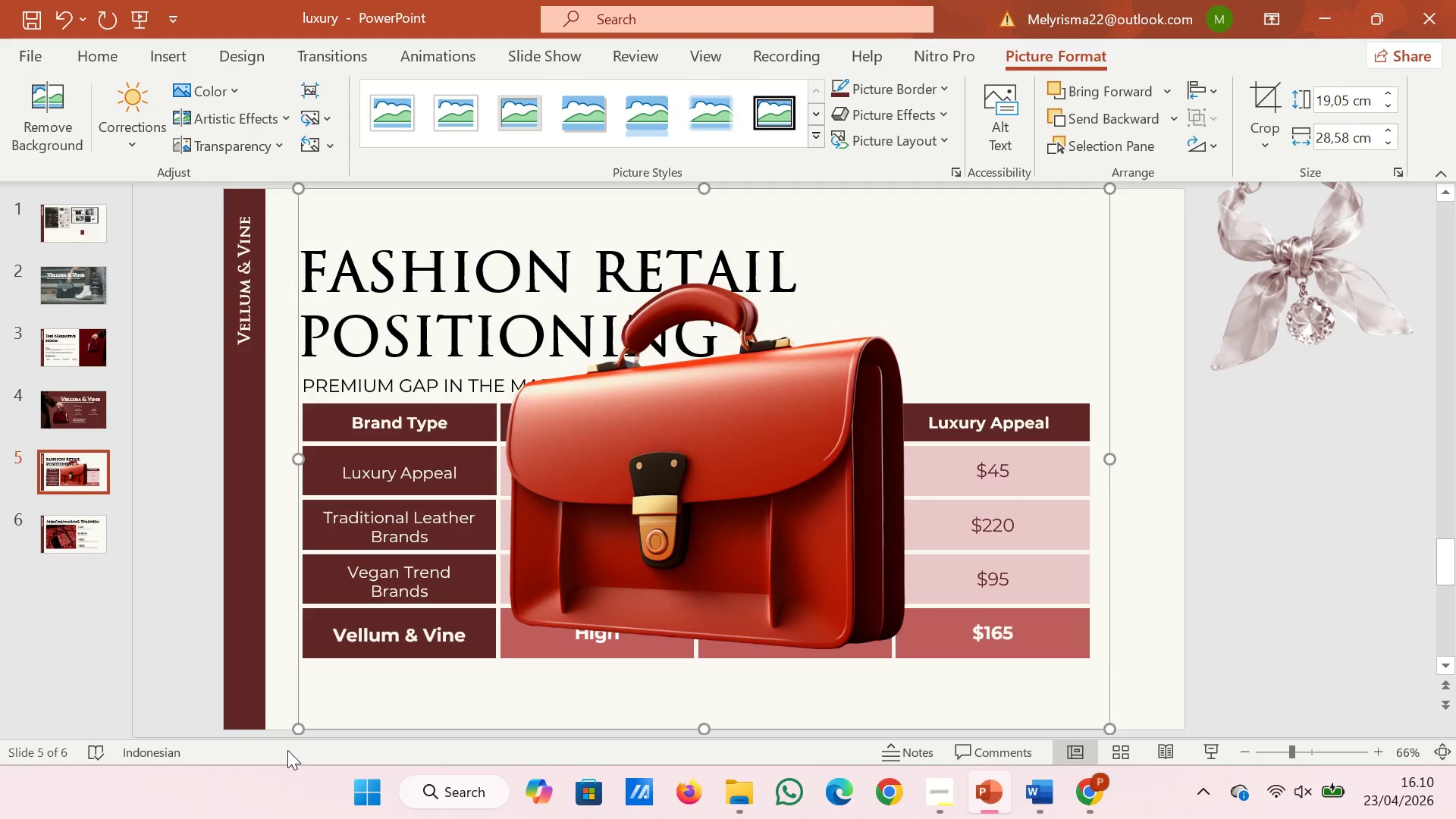 
left_click_drag(start_coordinate=[297, 730], to_coordinate=[817, 394])
 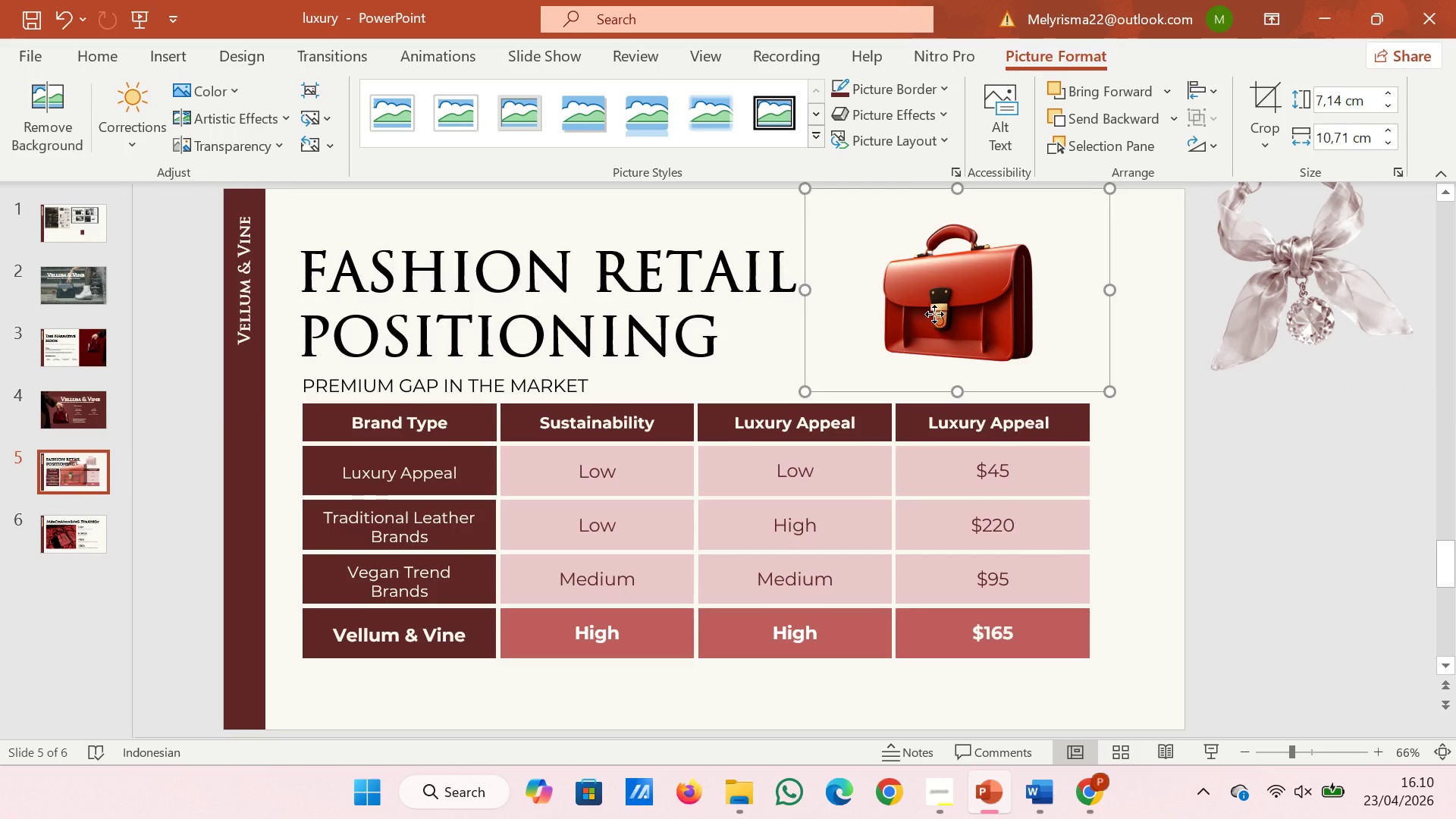 
left_click_drag(start_coordinate=[934, 314], to_coordinate=[927, 352])
 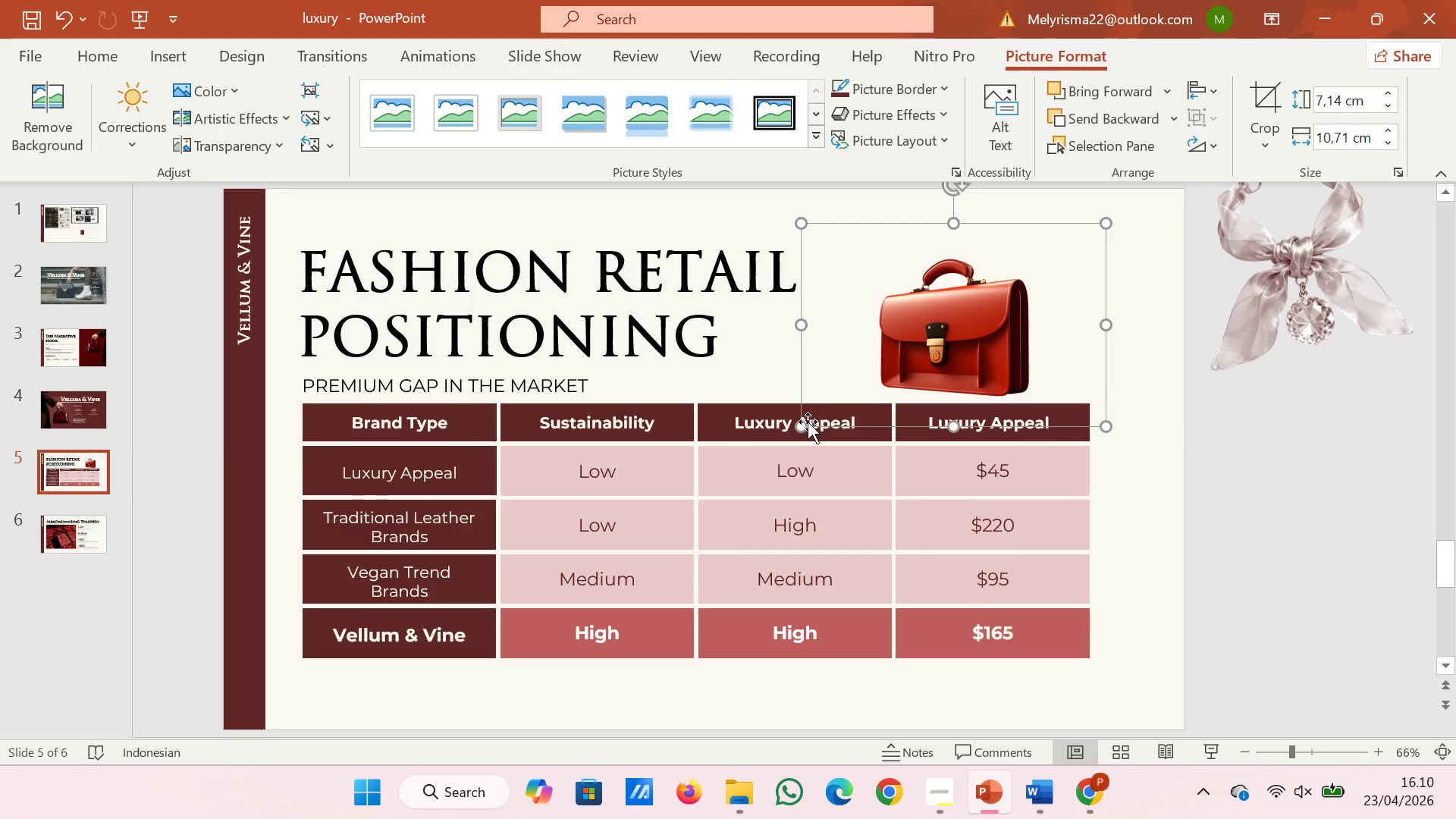 
left_click_drag(start_coordinate=[804, 422], to_coordinate=[776, 434])
 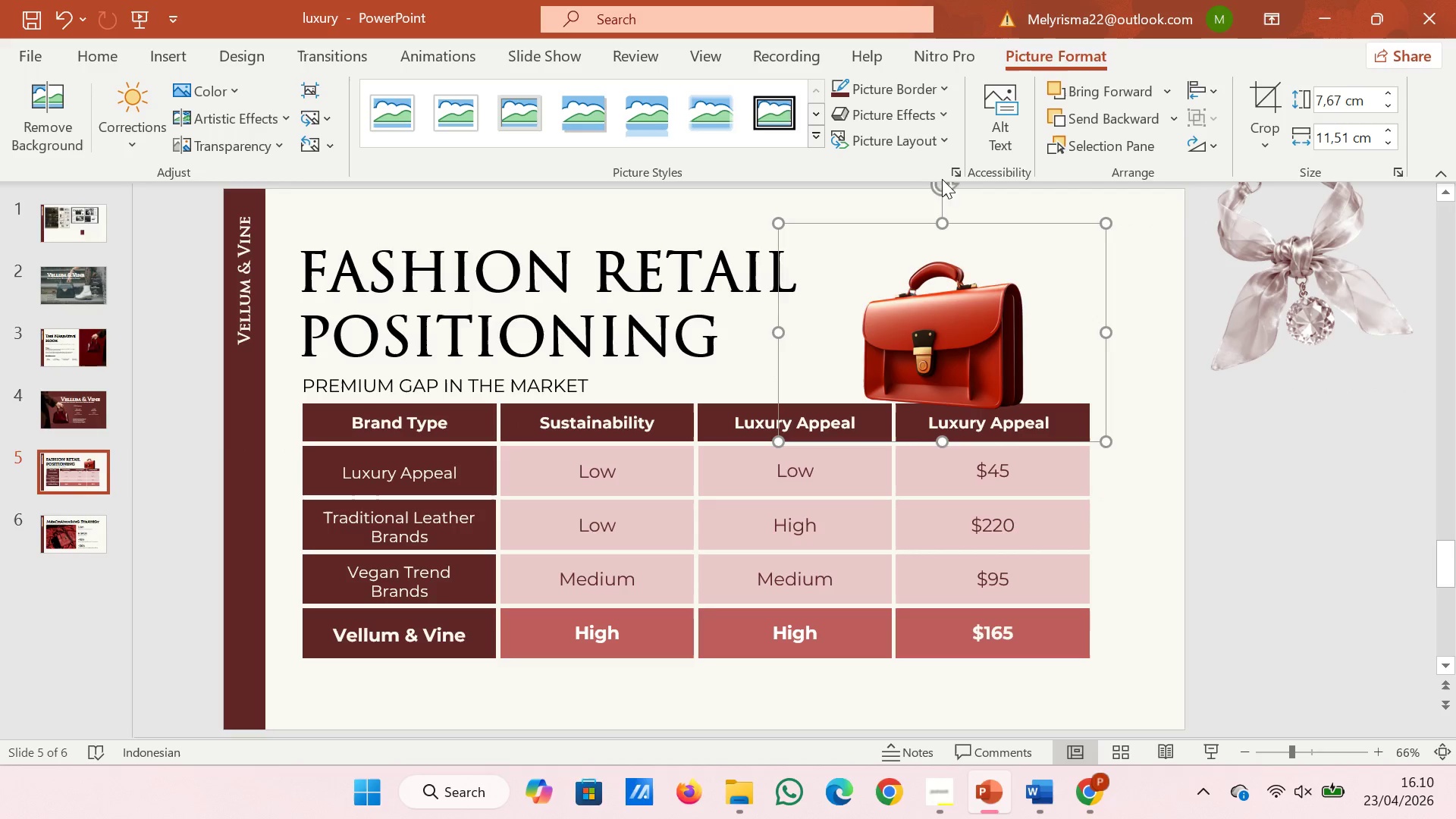 
left_click_drag(start_coordinate=[939, 182], to_coordinate=[931, 190])
 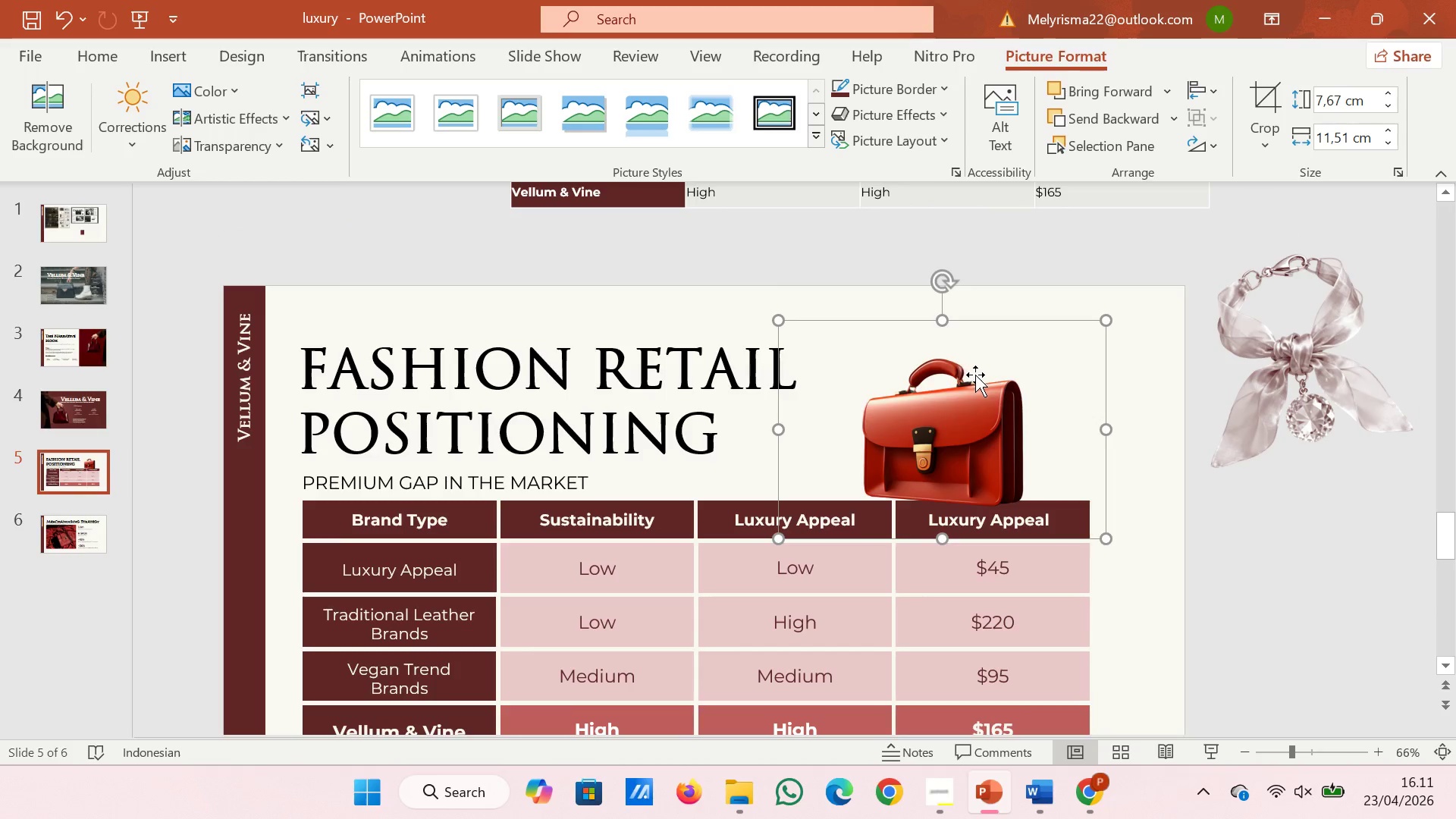 
left_click_drag(start_coordinate=[980, 382], to_coordinate=[1021, 381])
 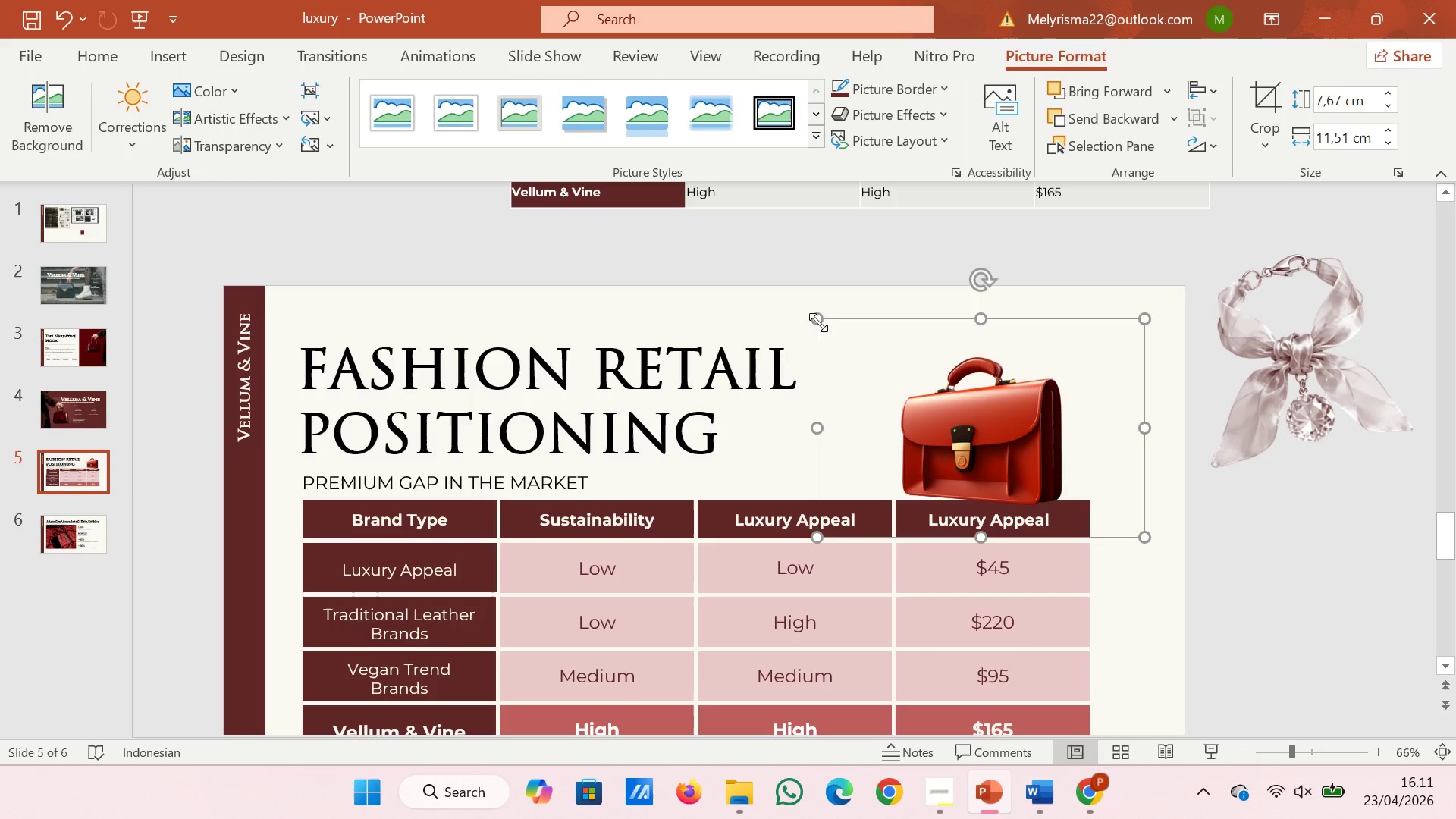 
left_click_drag(start_coordinate=[818, 320], to_coordinate=[761, 293])
 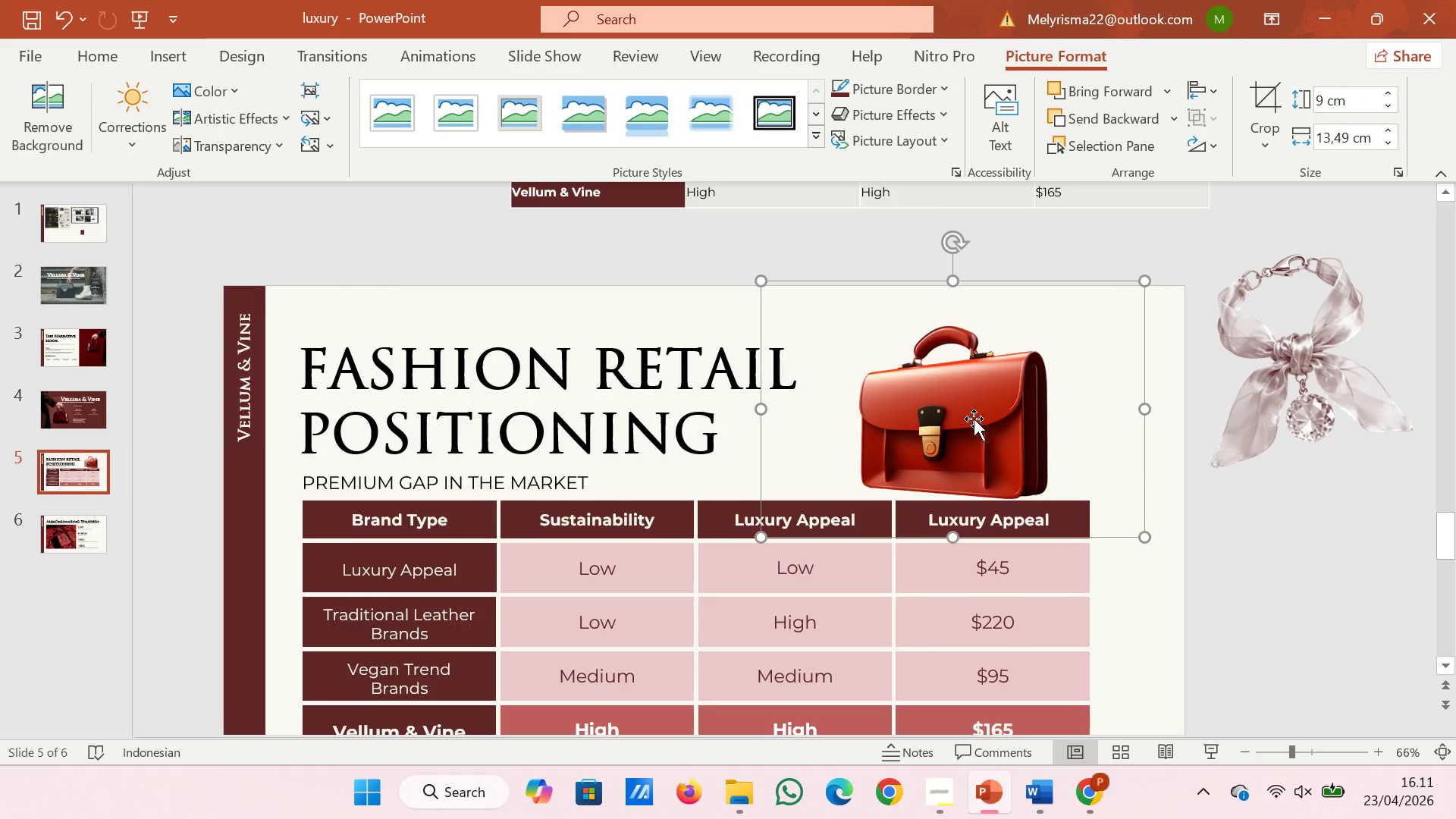 
left_click_drag(start_coordinate=[974, 416], to_coordinate=[963, 431])
 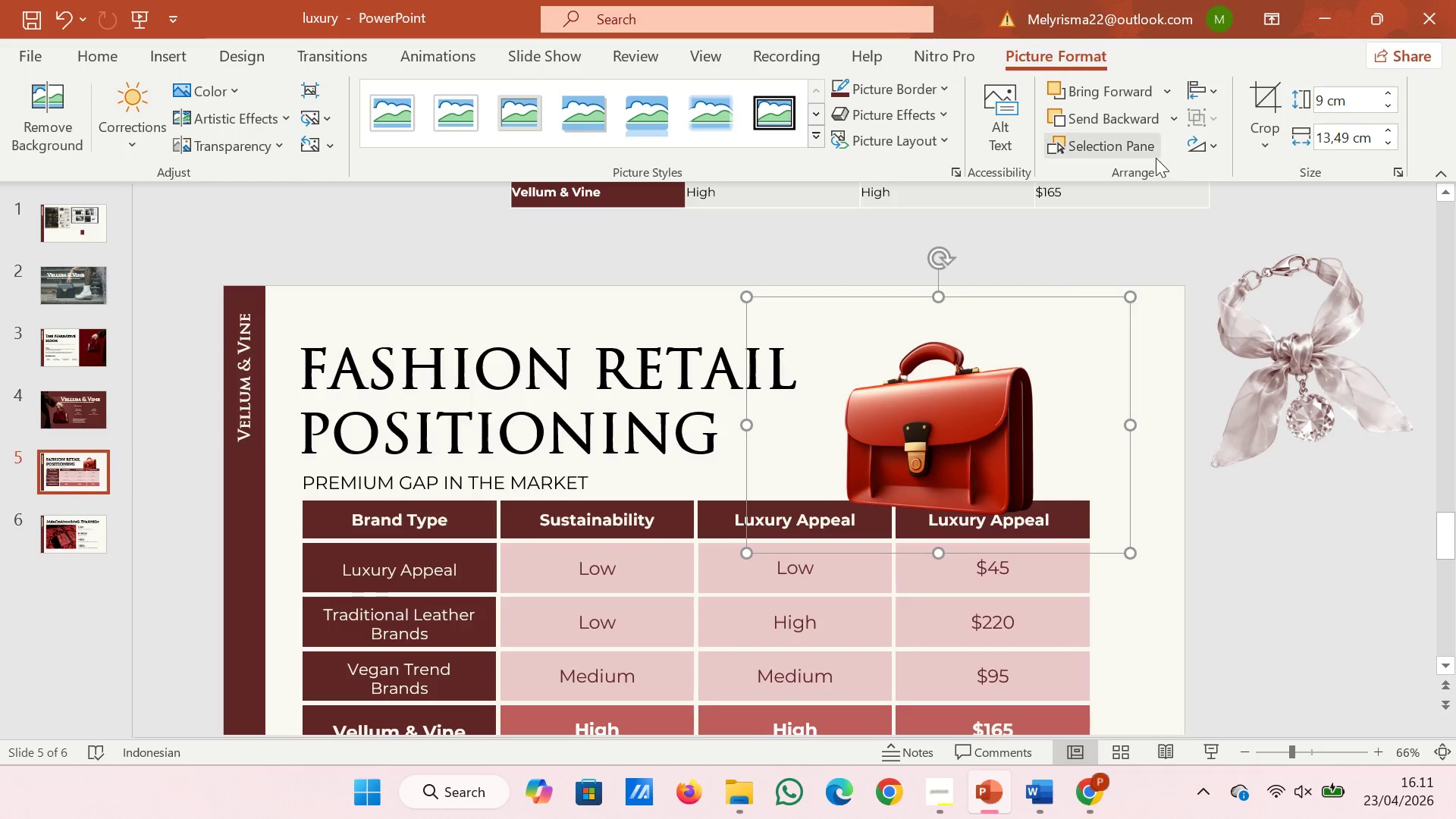 
right_click([1033, 366])
 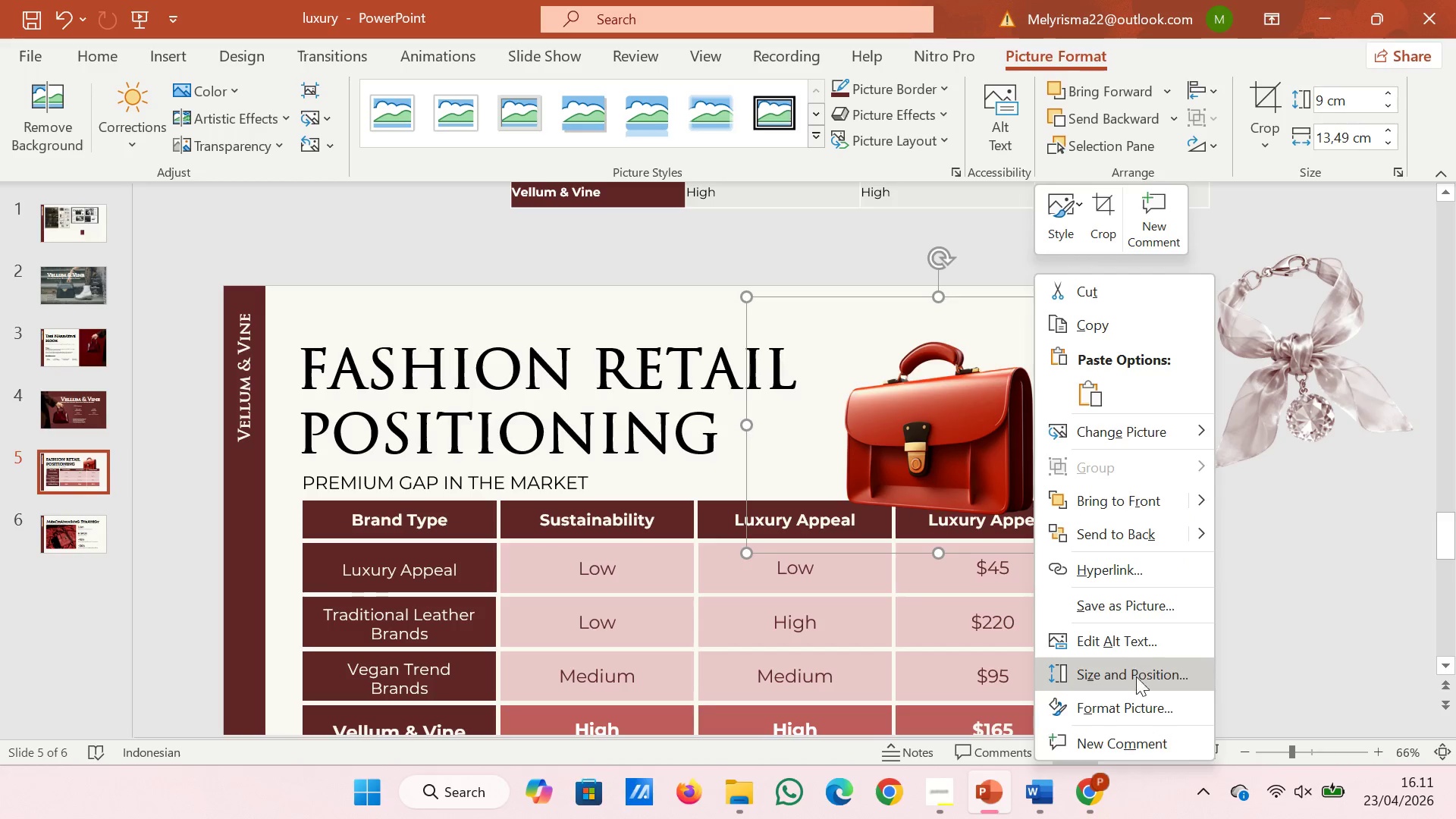 
left_click([1134, 705])
 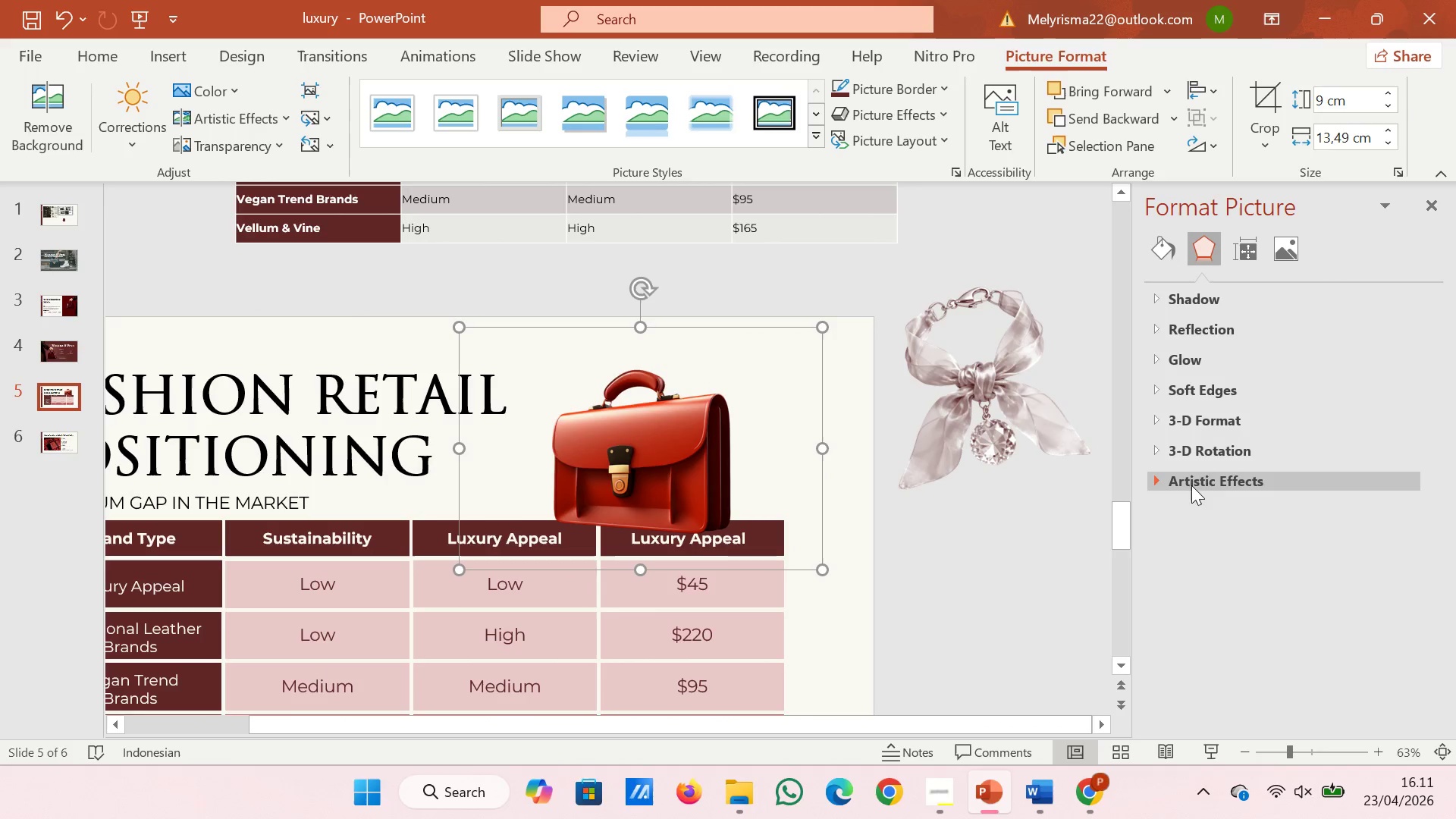 
left_click([1209, 452])
 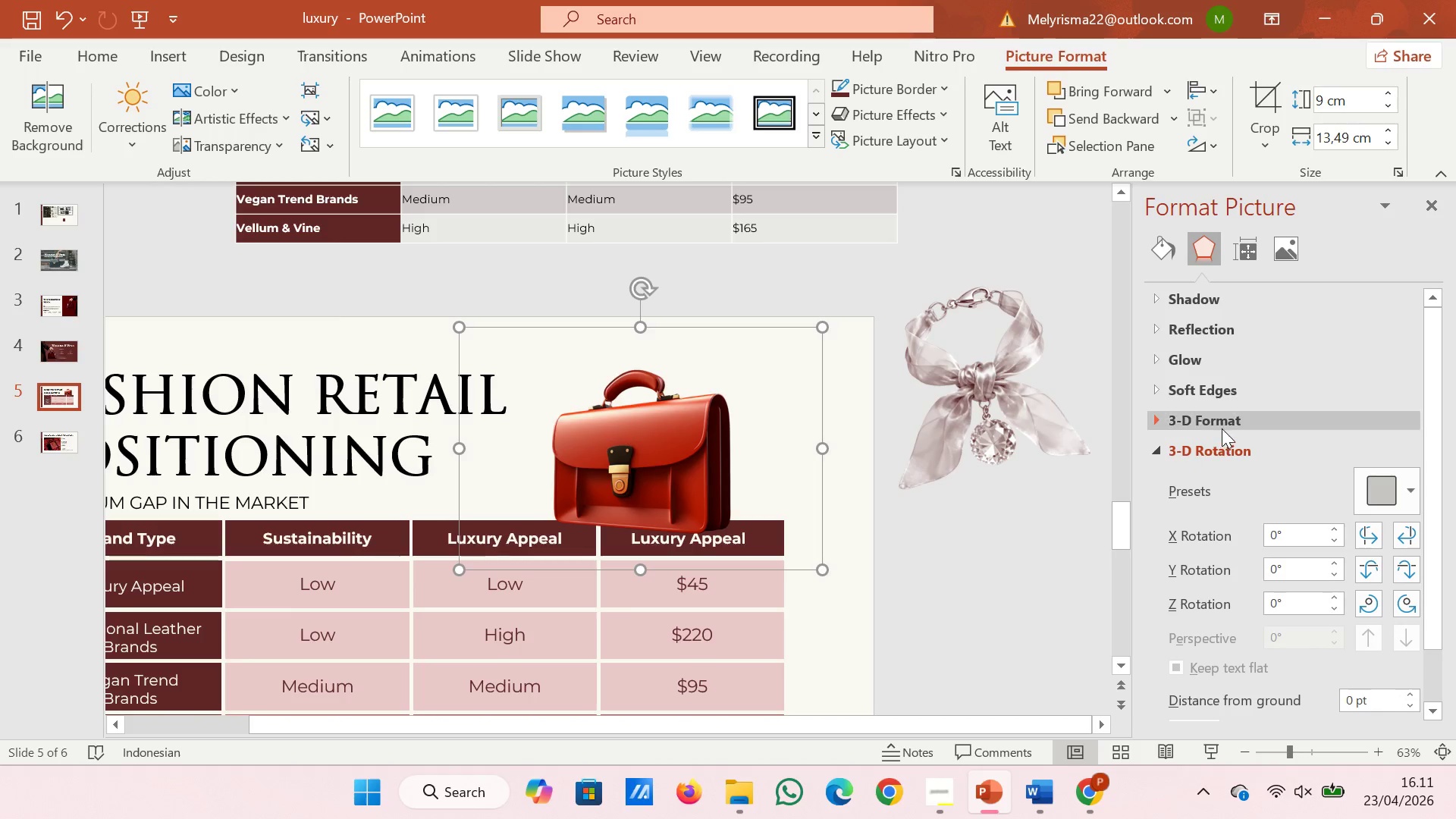 
left_click([1222, 428])
 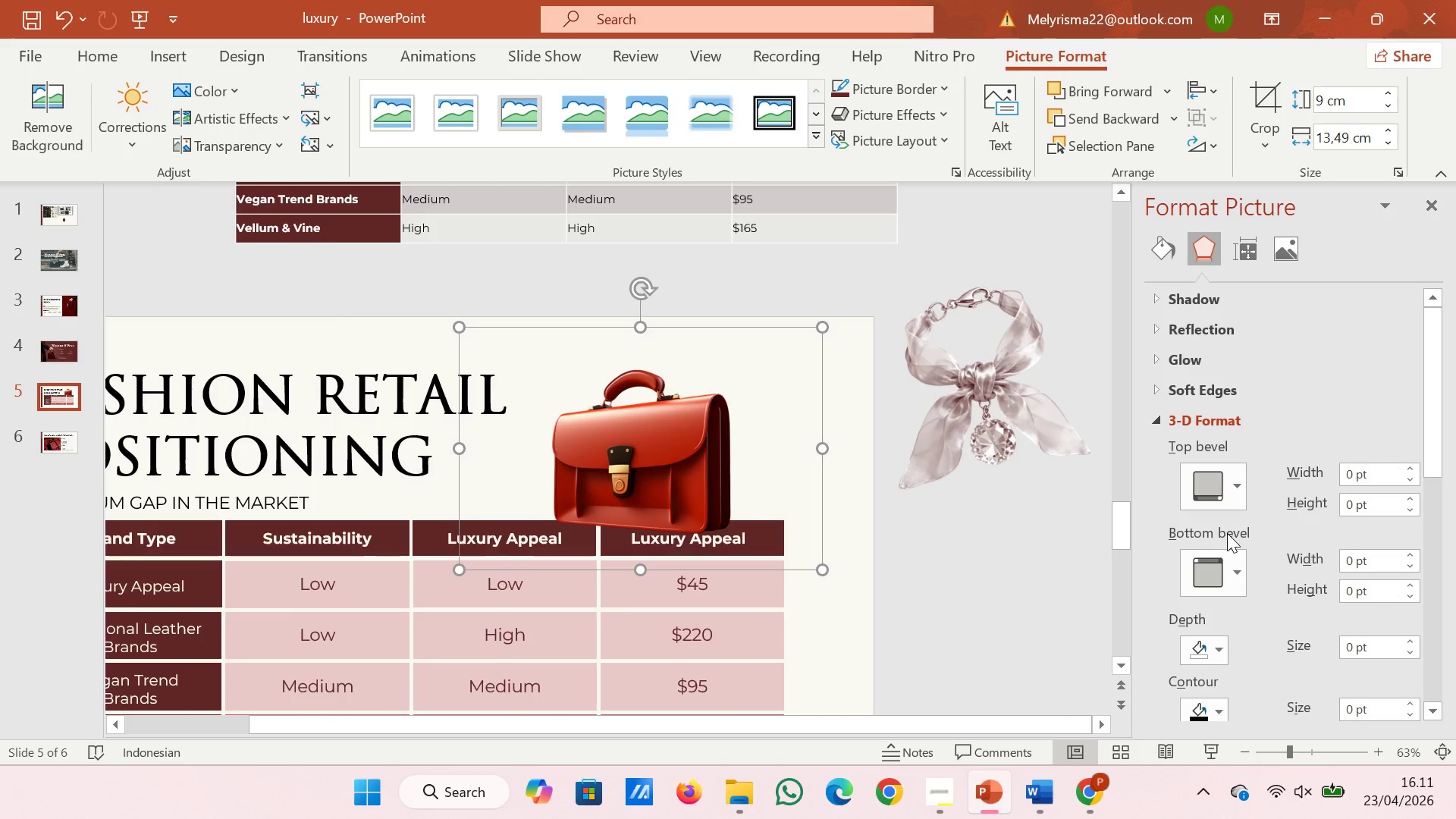 
scroll: coordinate [1316, 545], scroll_direction: down, amount: 6.0
 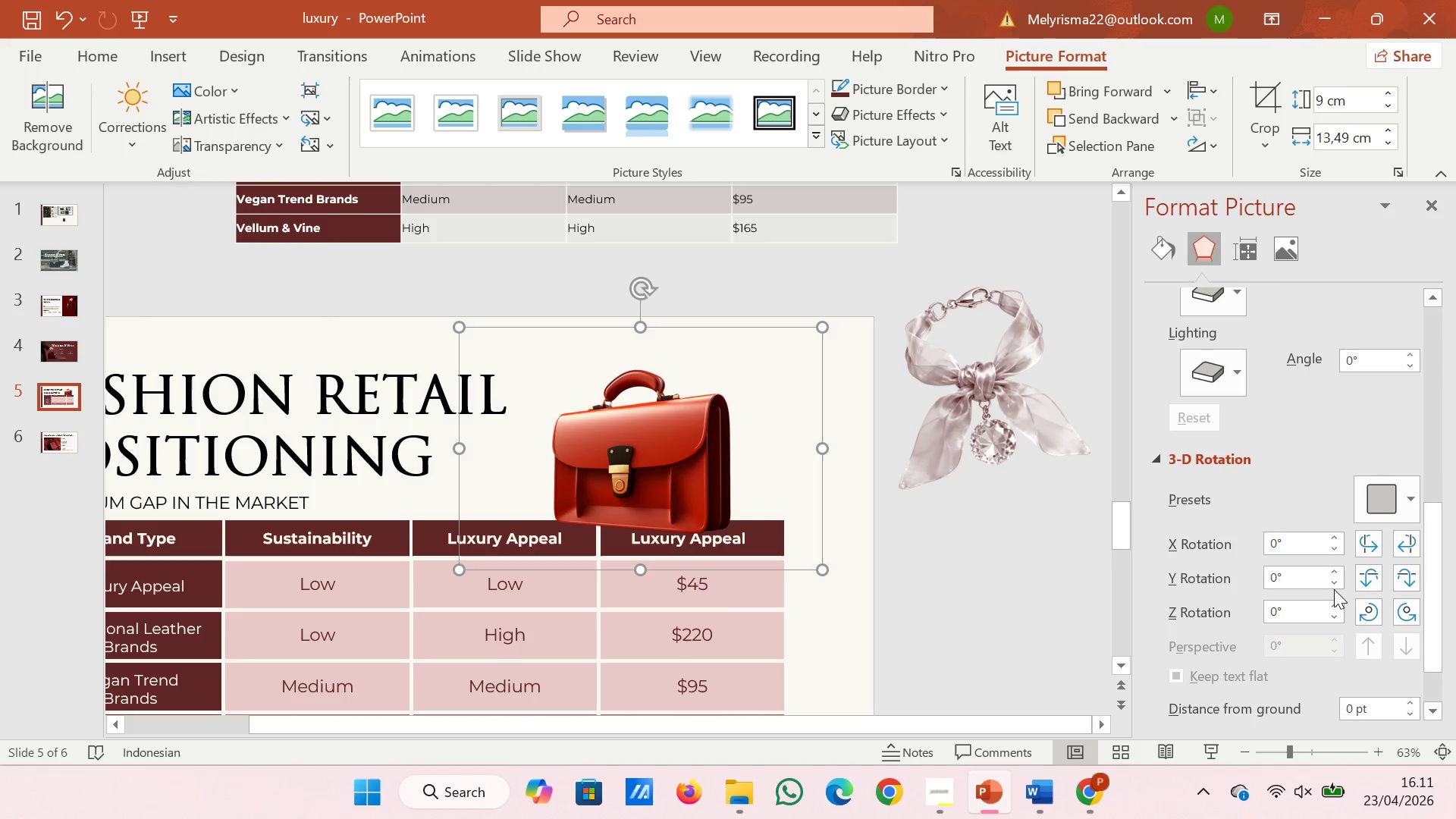 
double_click([1334, 583])
 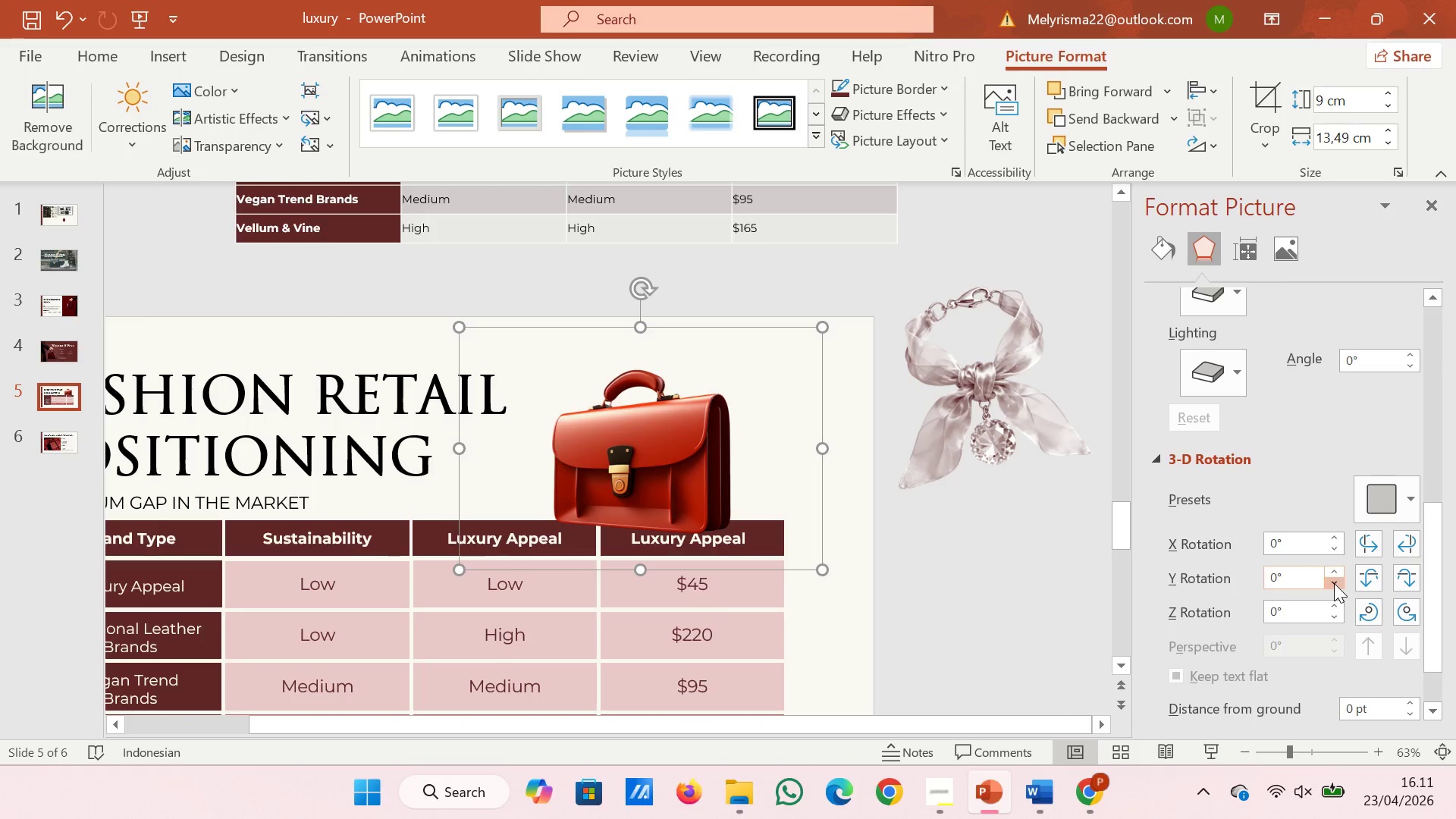 
triple_click([1334, 583])
 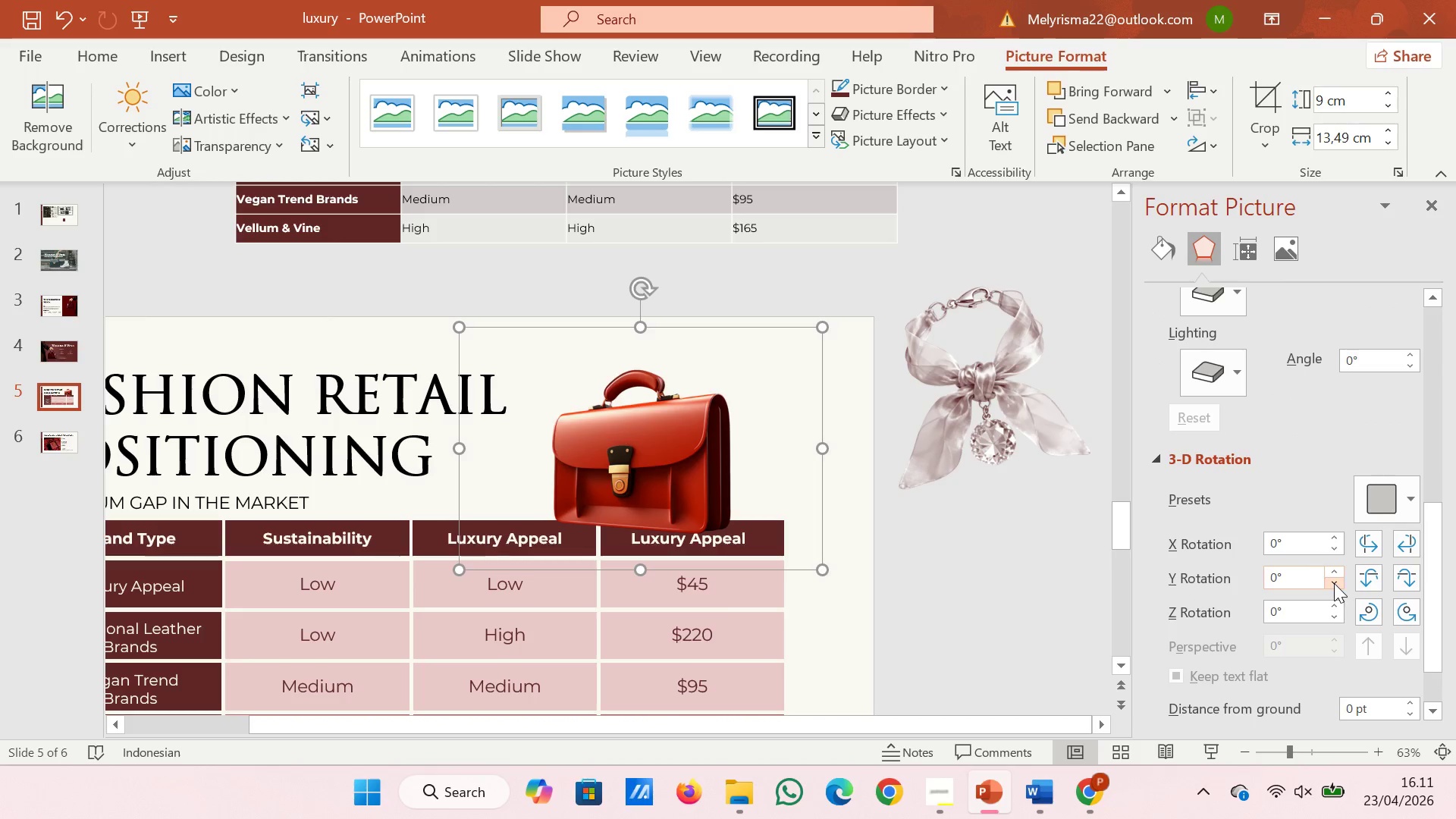 
triple_click([1334, 583])
 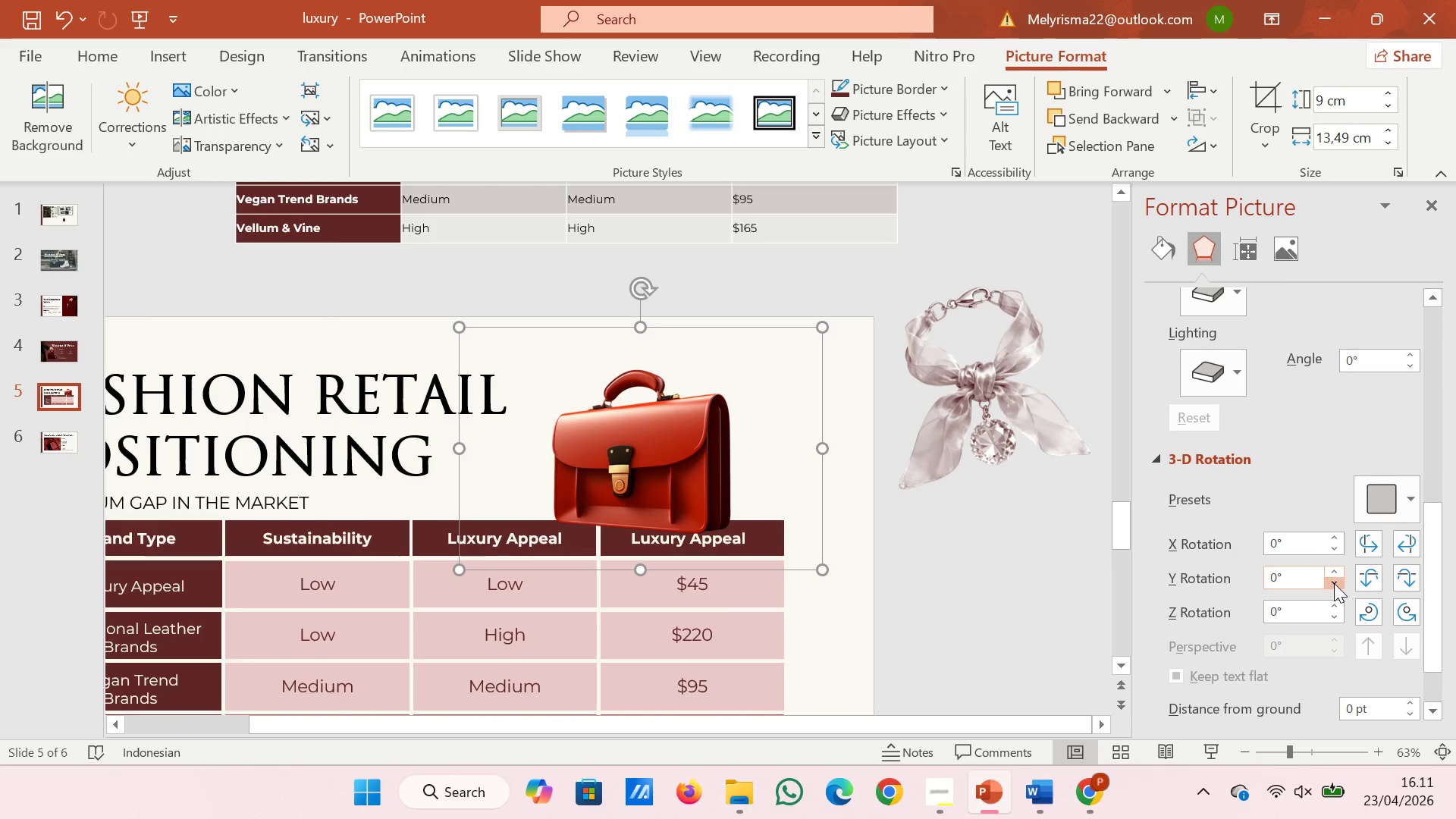 
triple_click([1334, 583])
 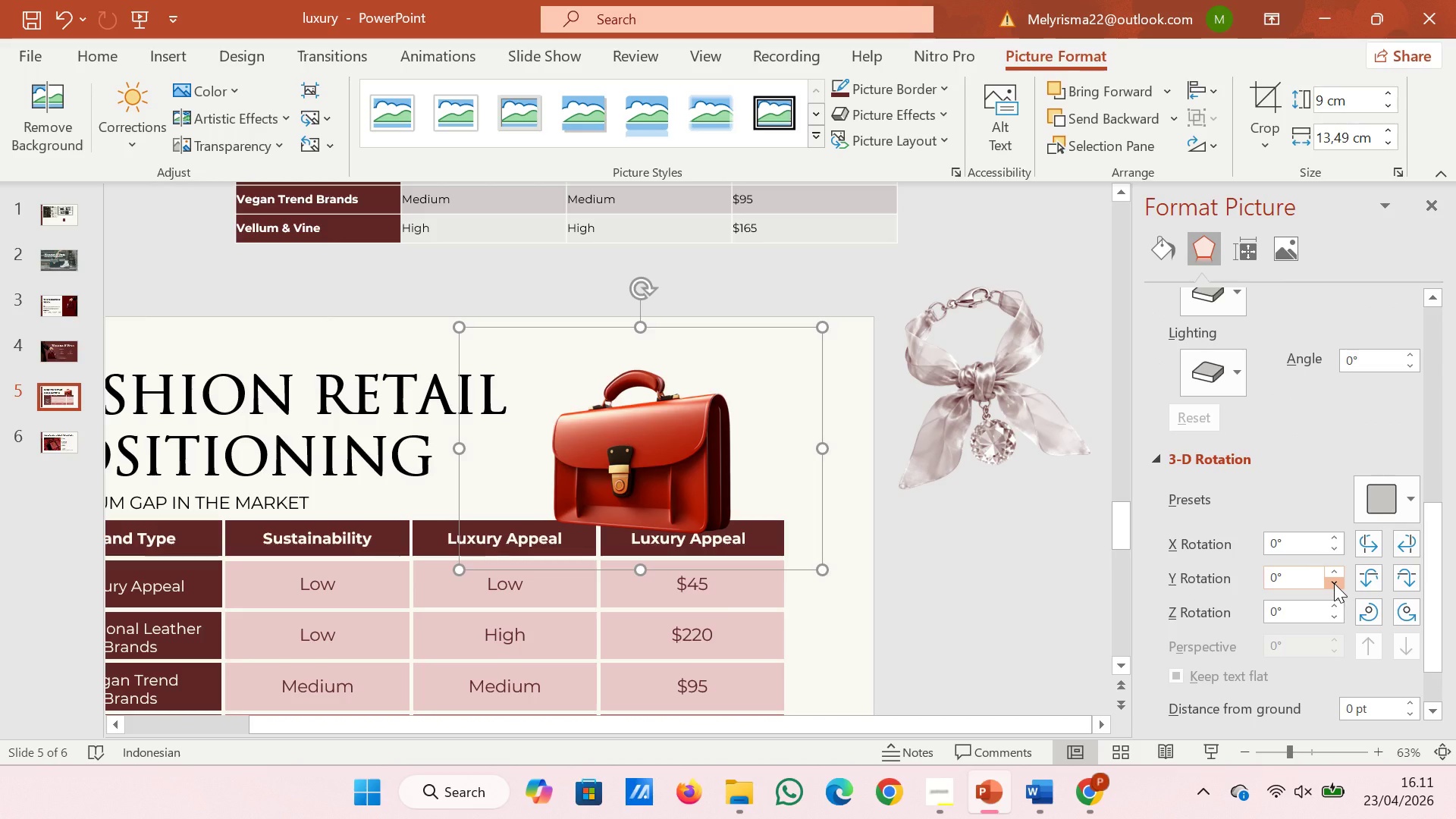 
triple_click([1334, 583])
 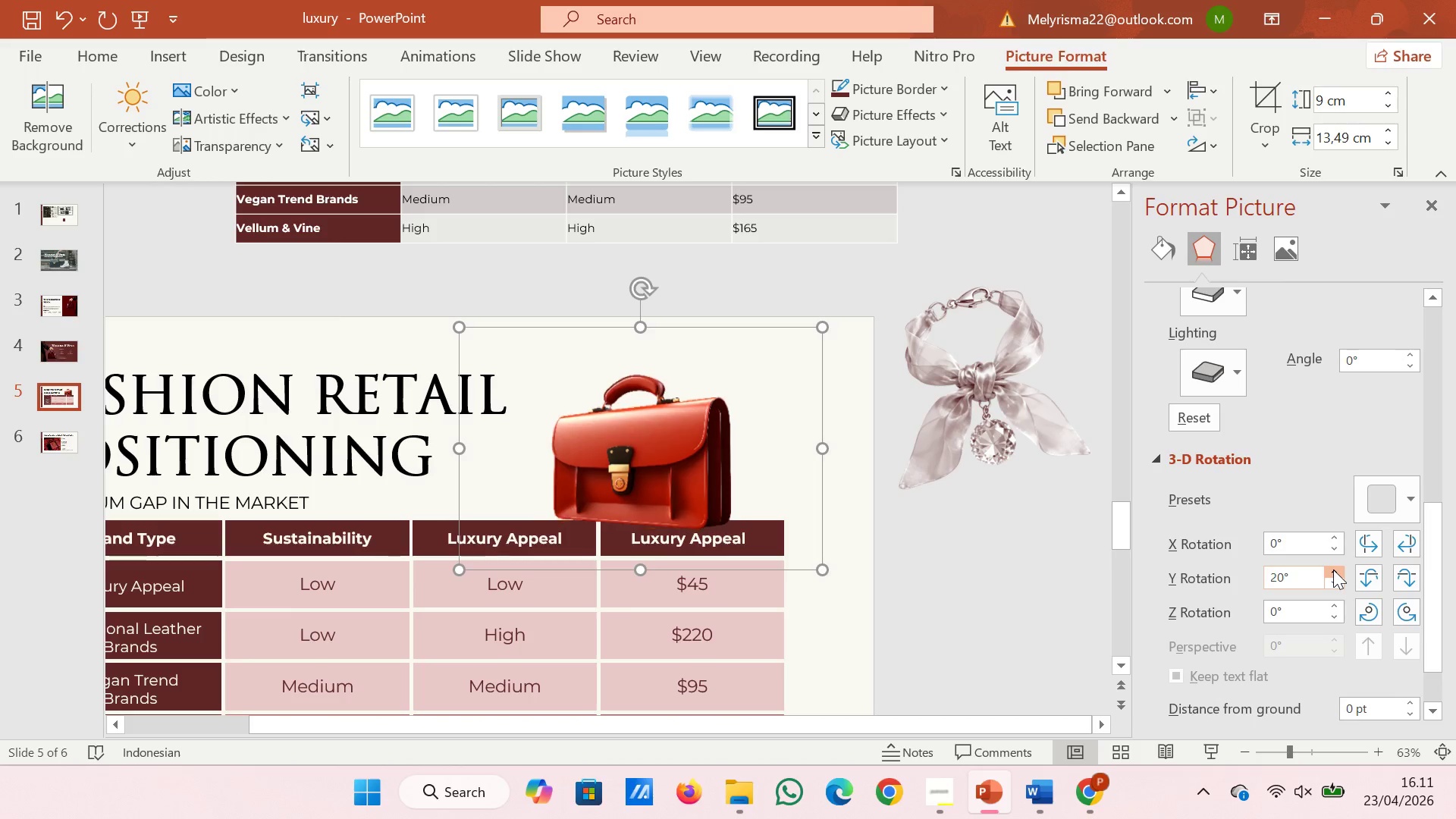 
left_click([1333, 570])
 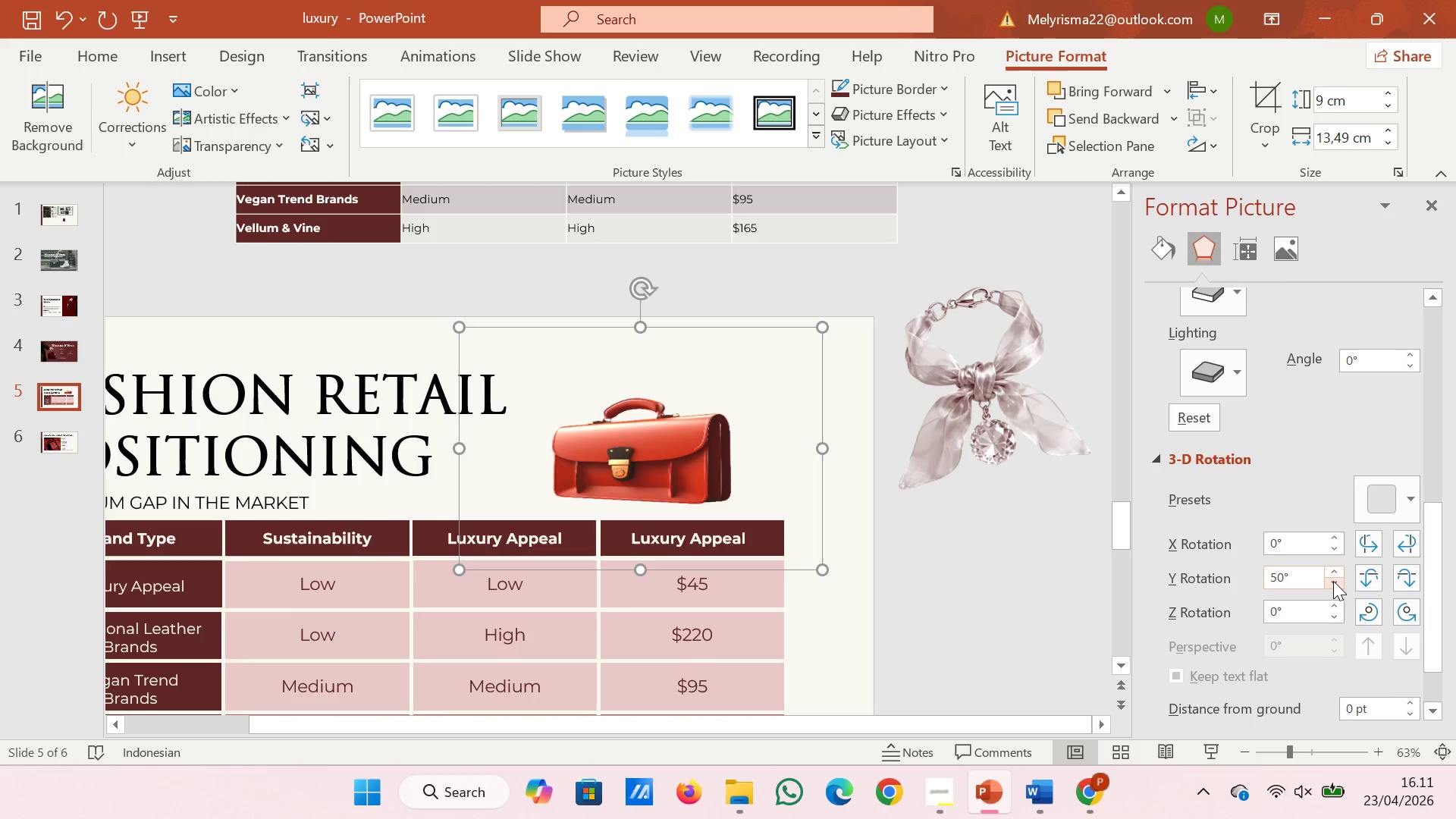 
triple_click([1333, 581])
 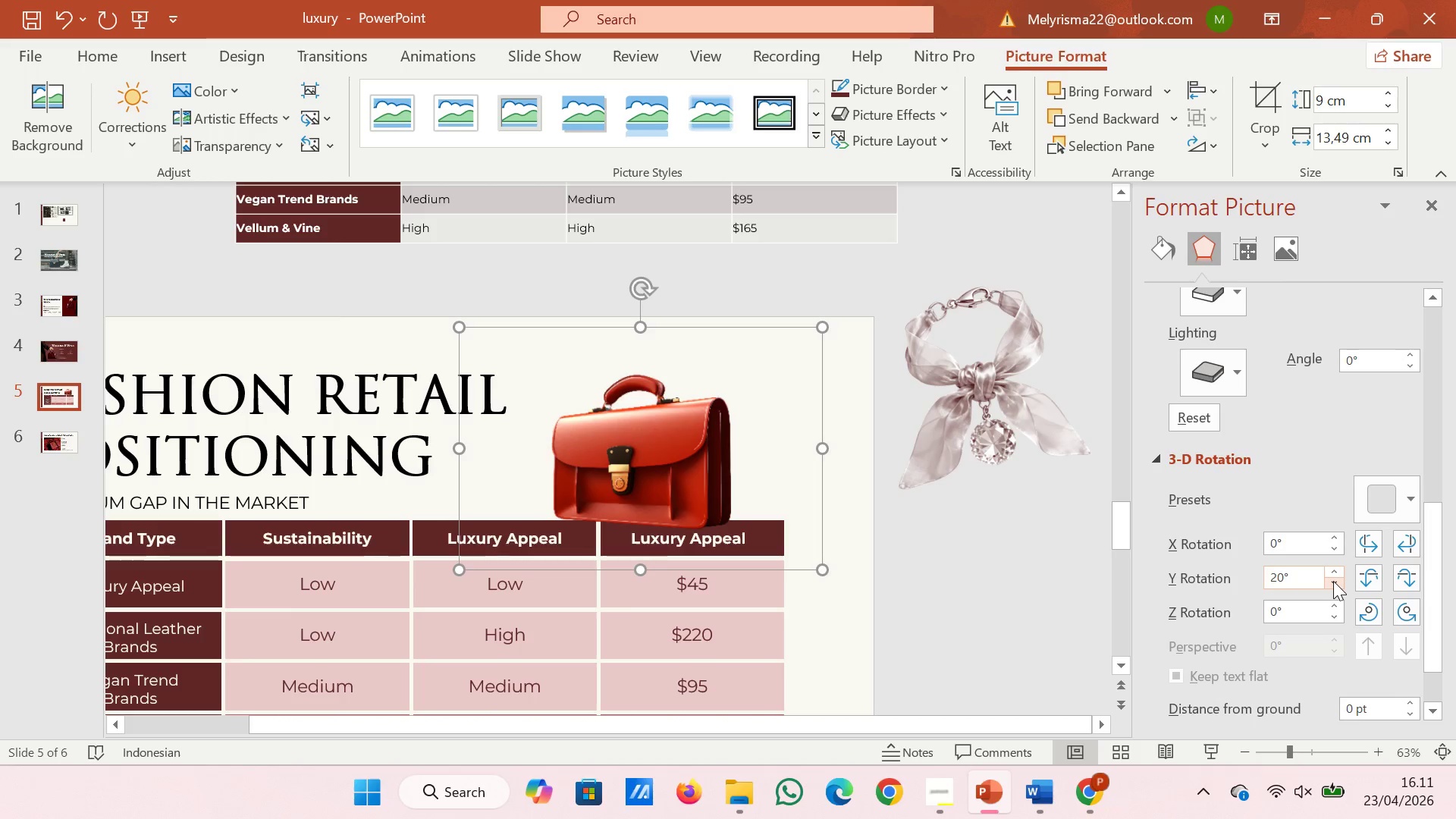 
triple_click([1333, 581])
 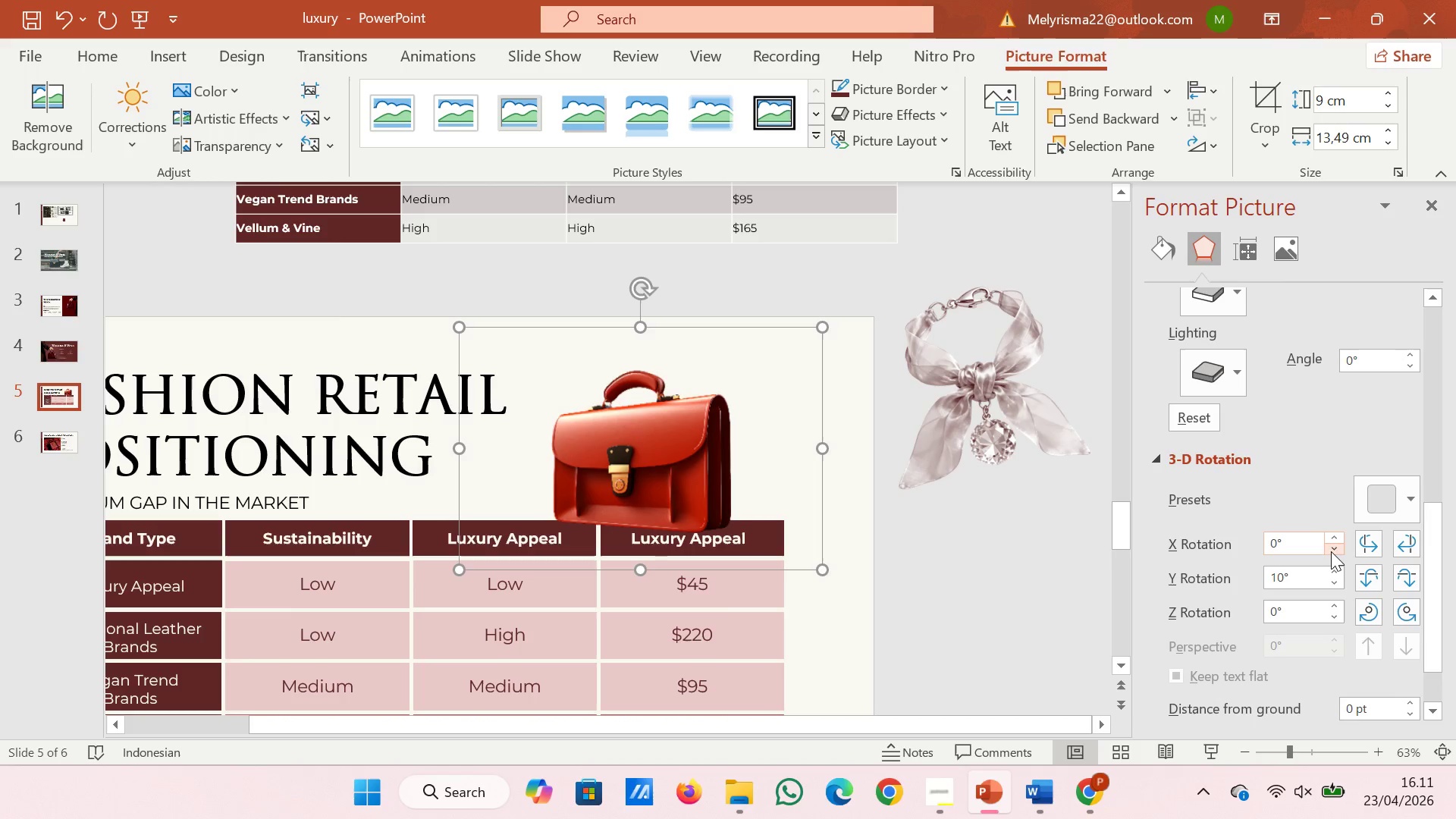 
double_click([1331, 551])
 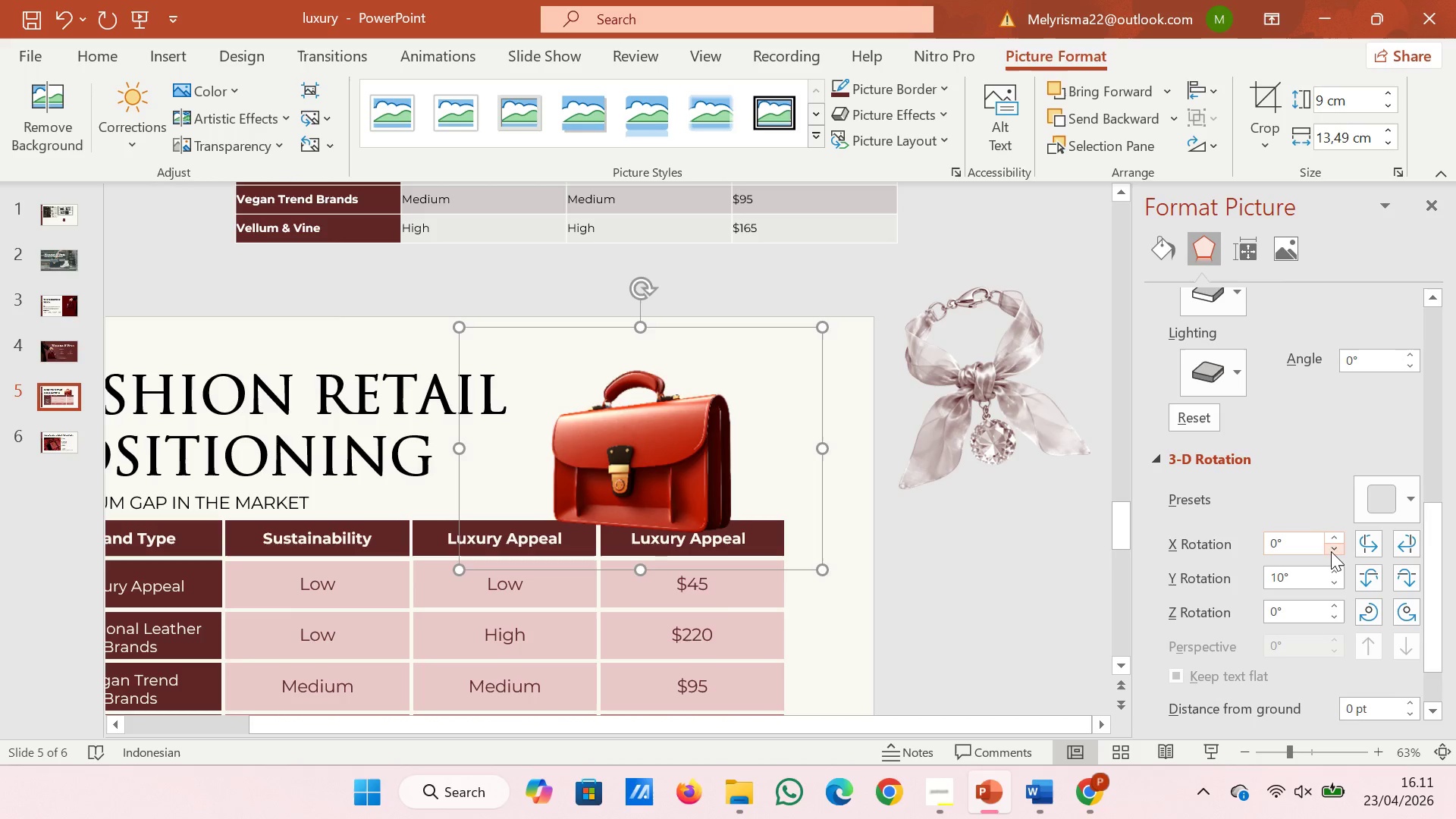 
triple_click([1331, 551])
 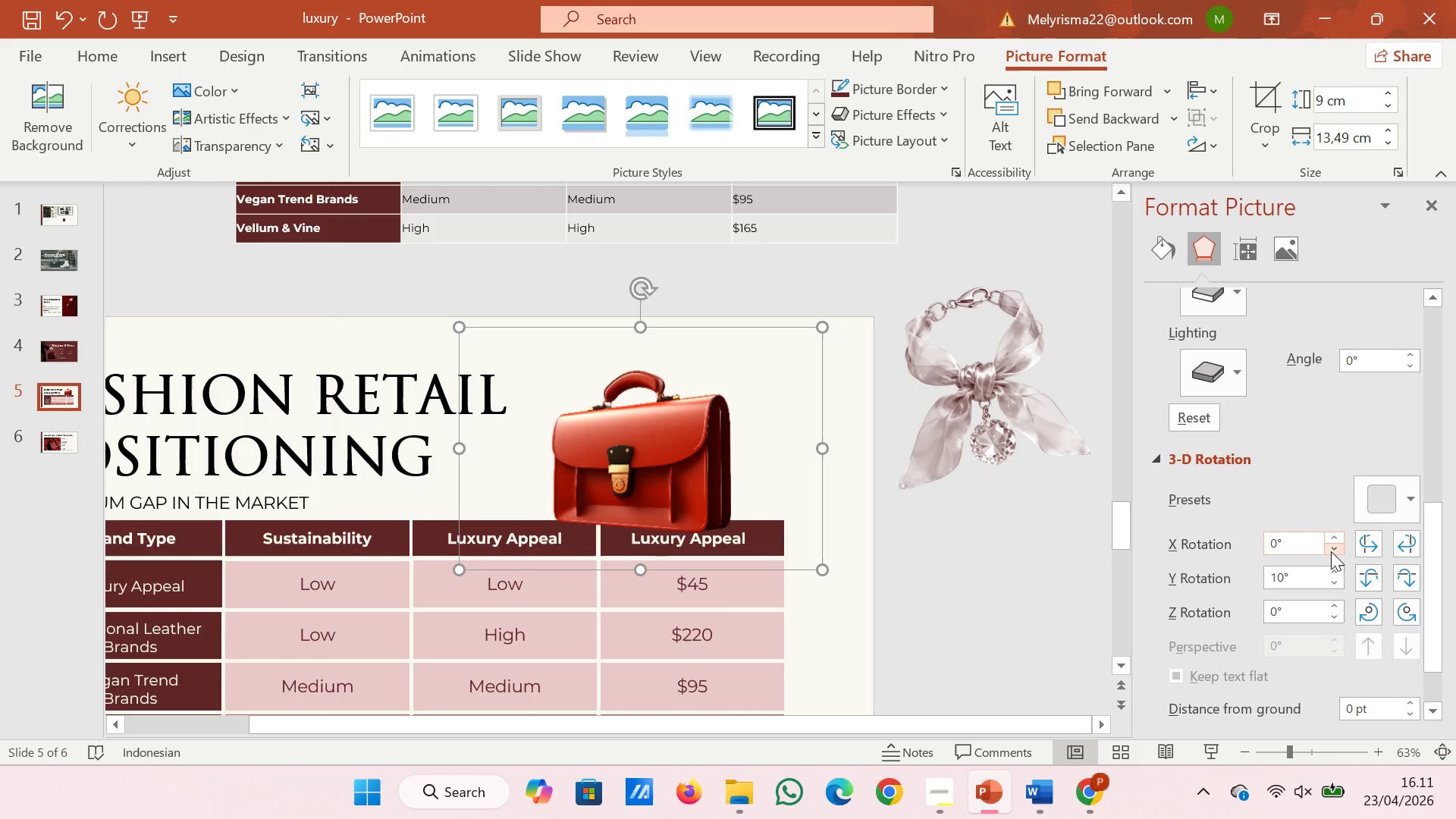 
triple_click([1331, 551])
 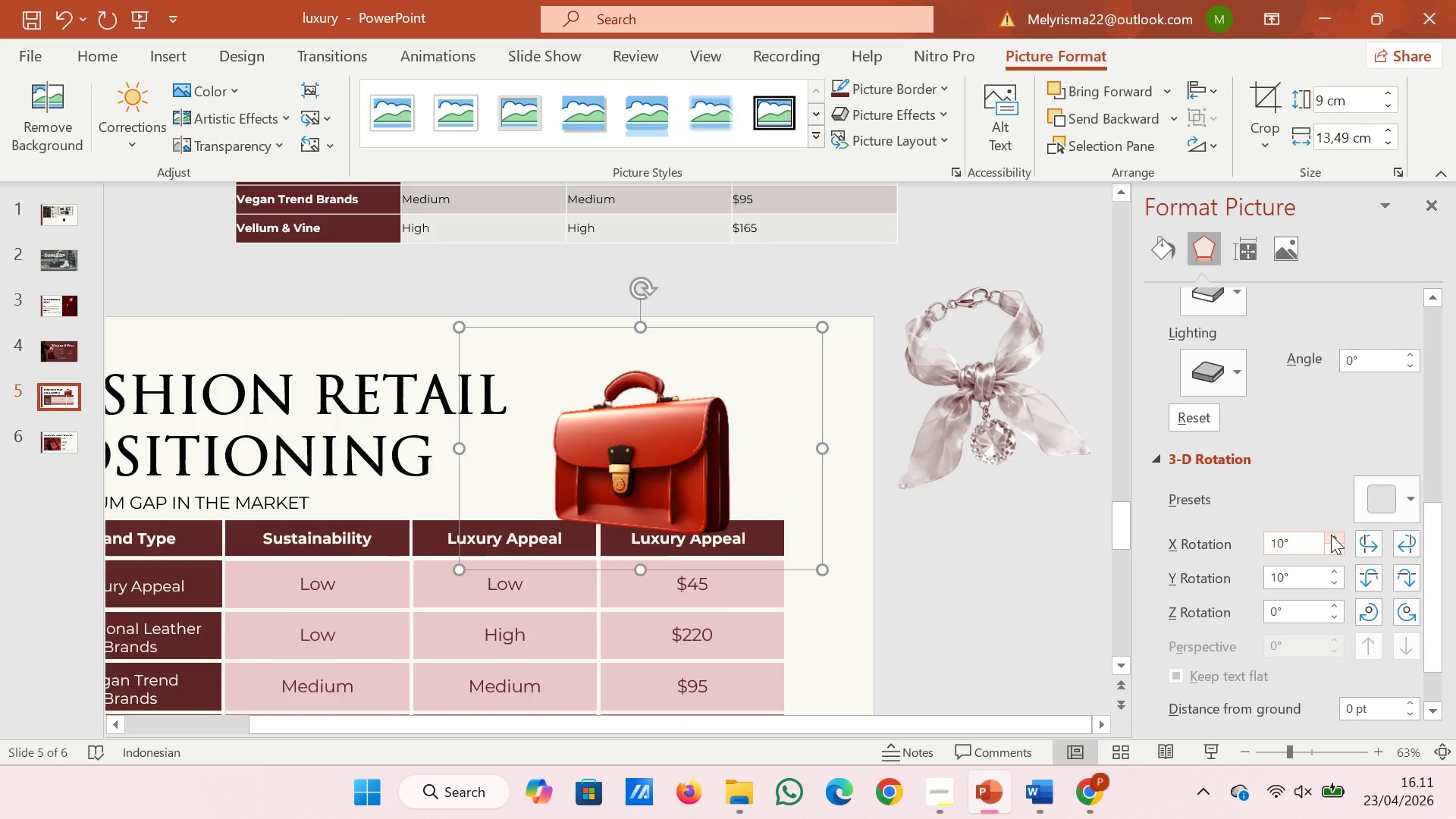 
double_click([1331, 535])
 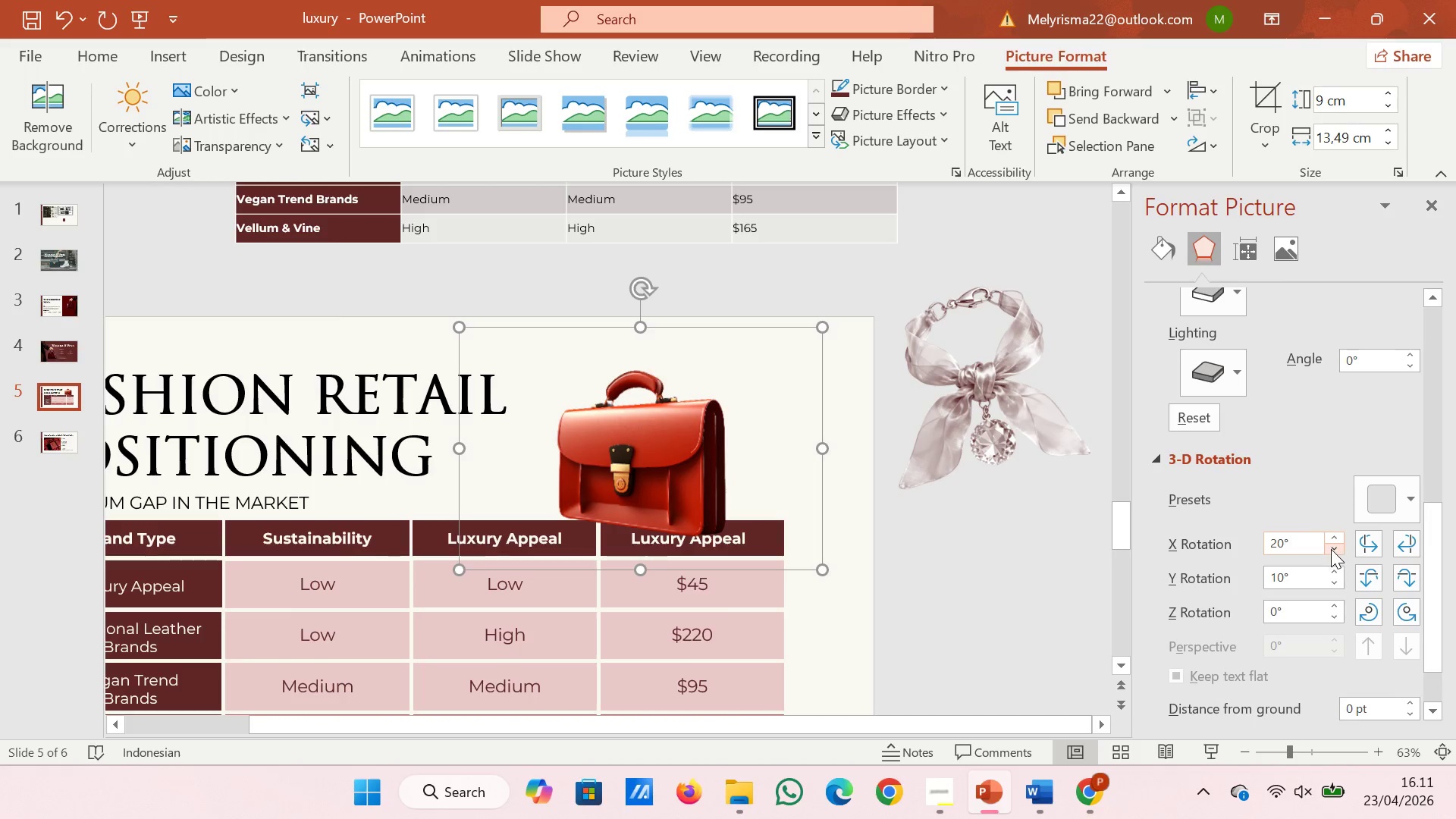 
double_click([1331, 549])
 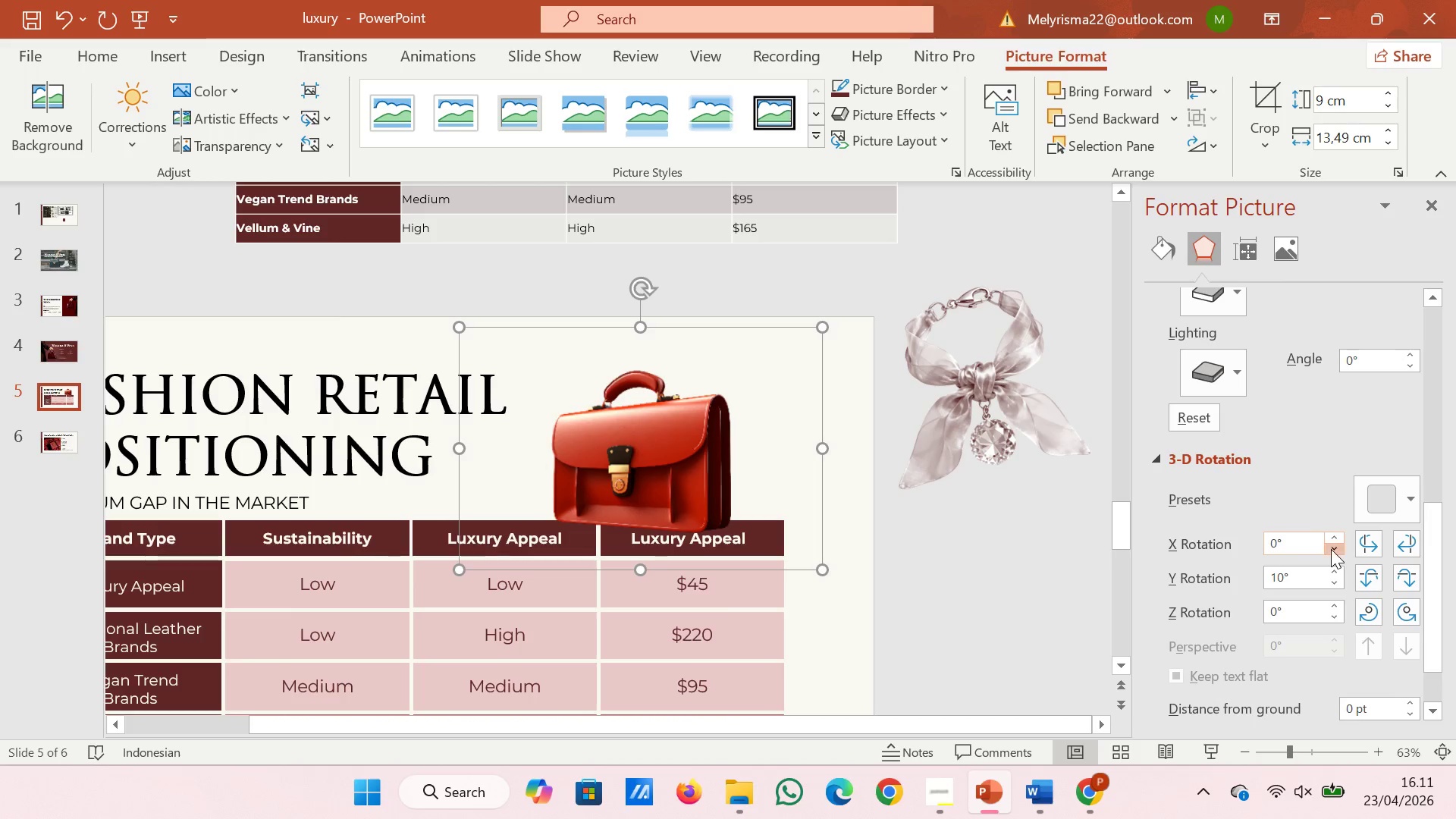 
triple_click([1331, 549])
 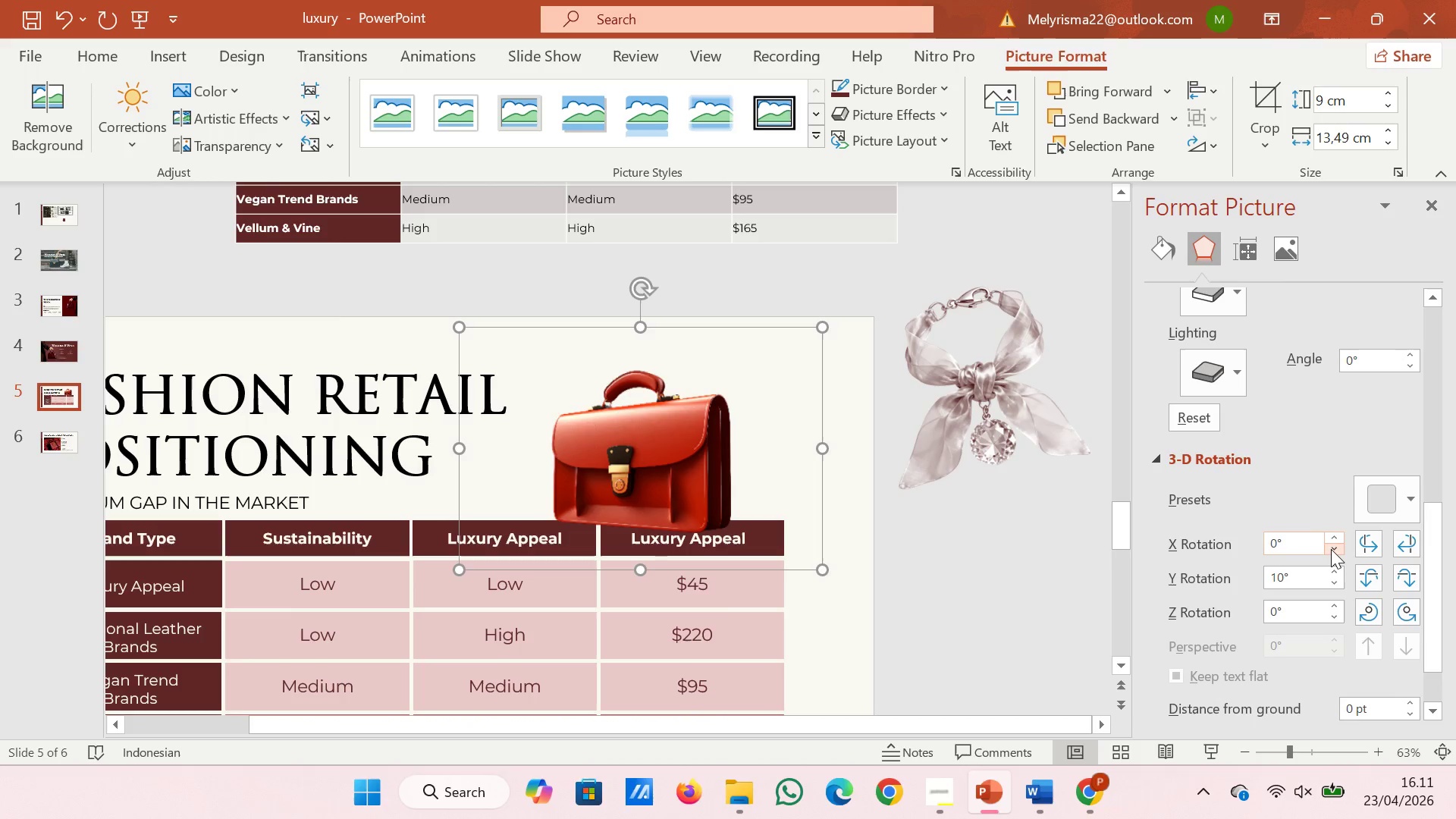 
triple_click([1331, 549])
 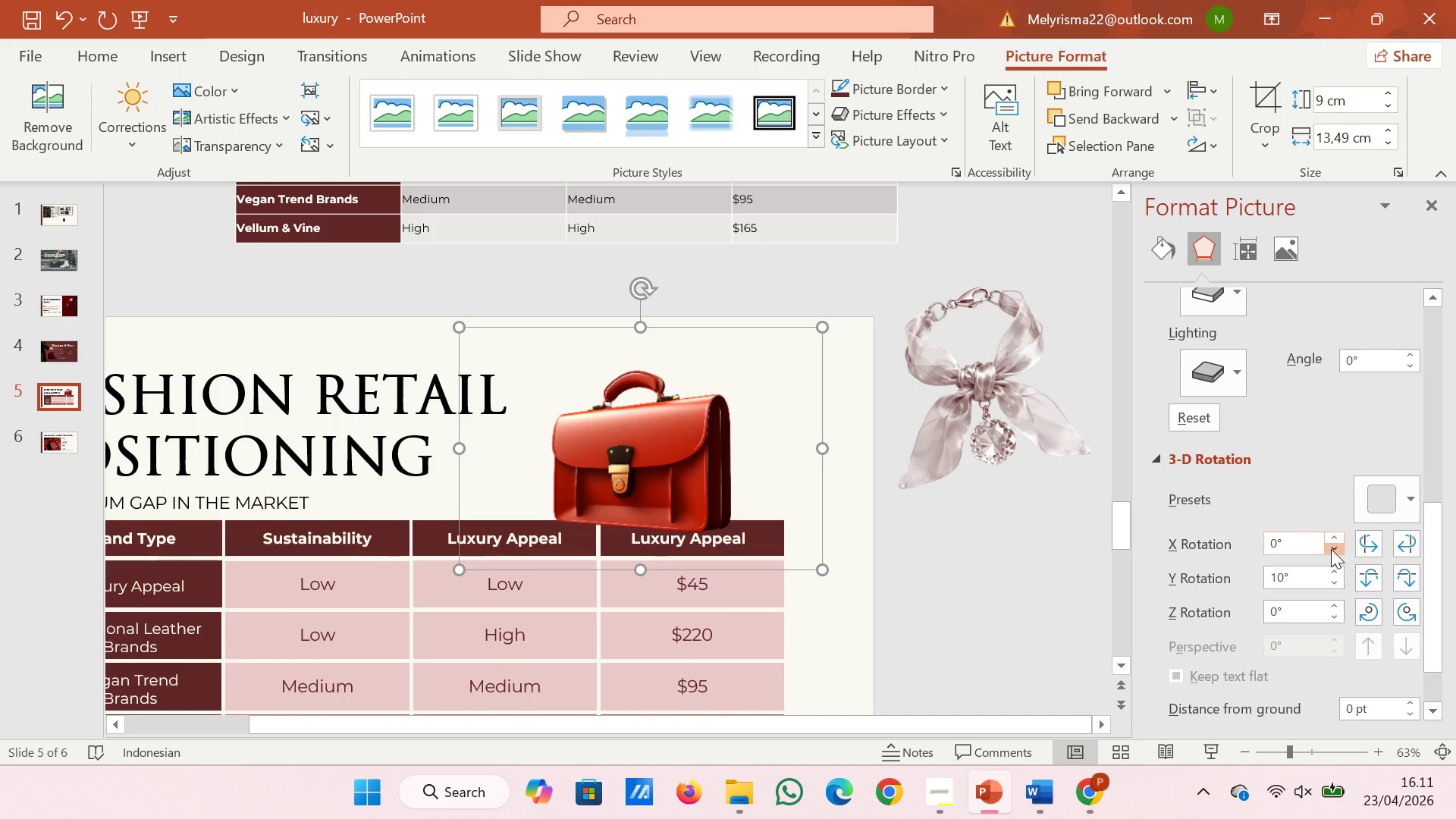 
triple_click([1331, 549])
 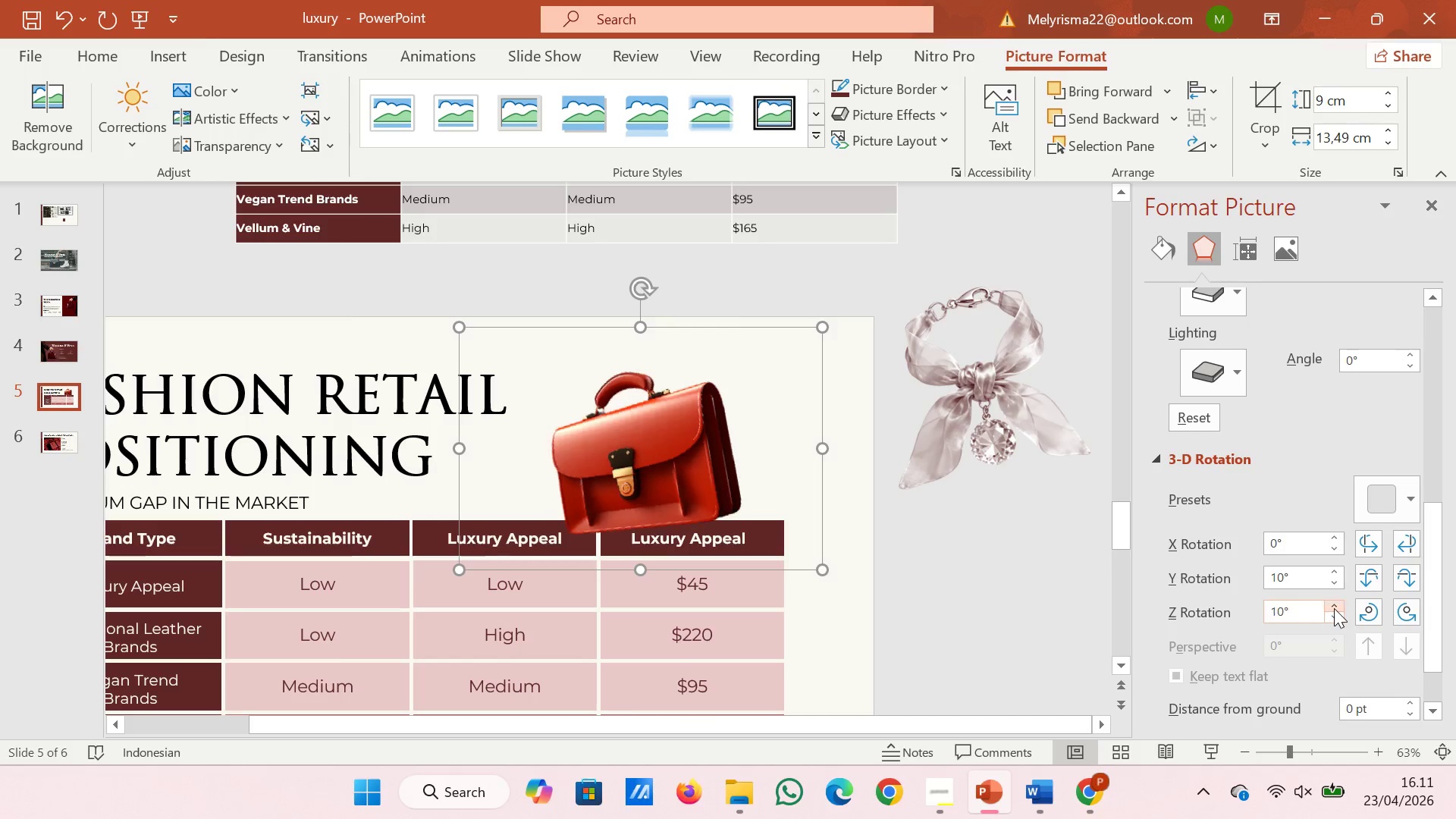 
double_click([1334, 608])
 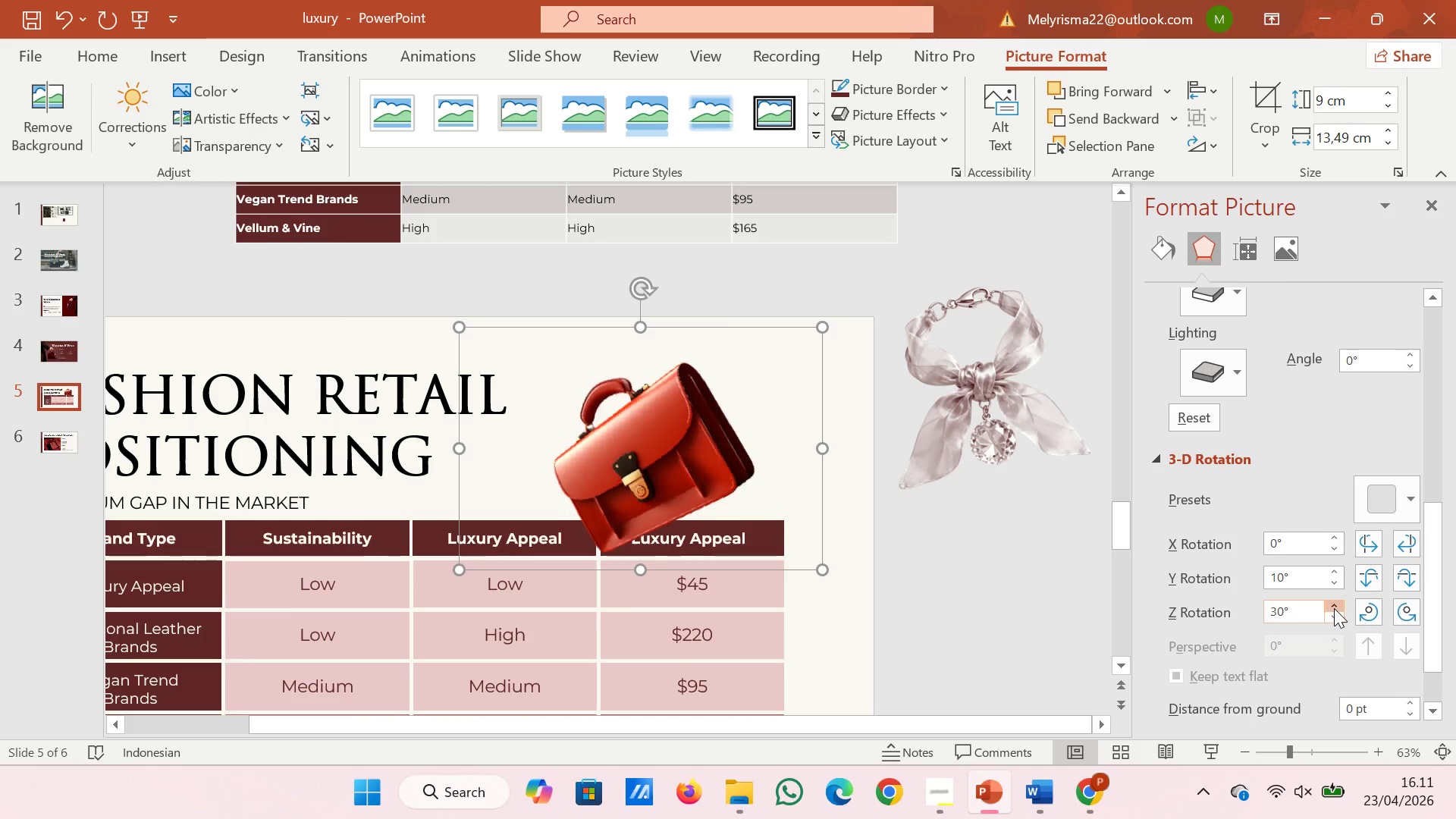 
triple_click([1334, 608])
 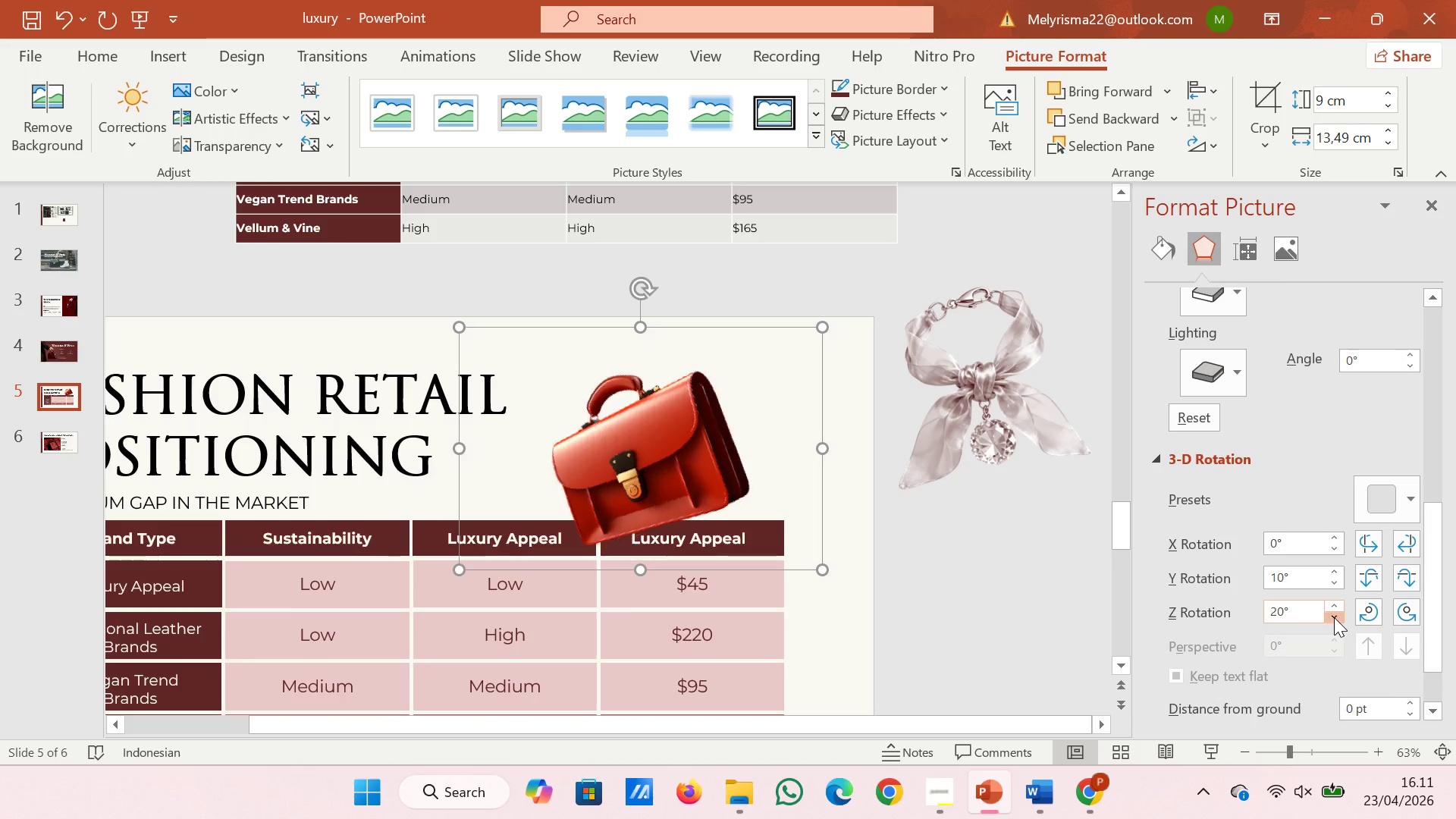 
double_click([1334, 617])
 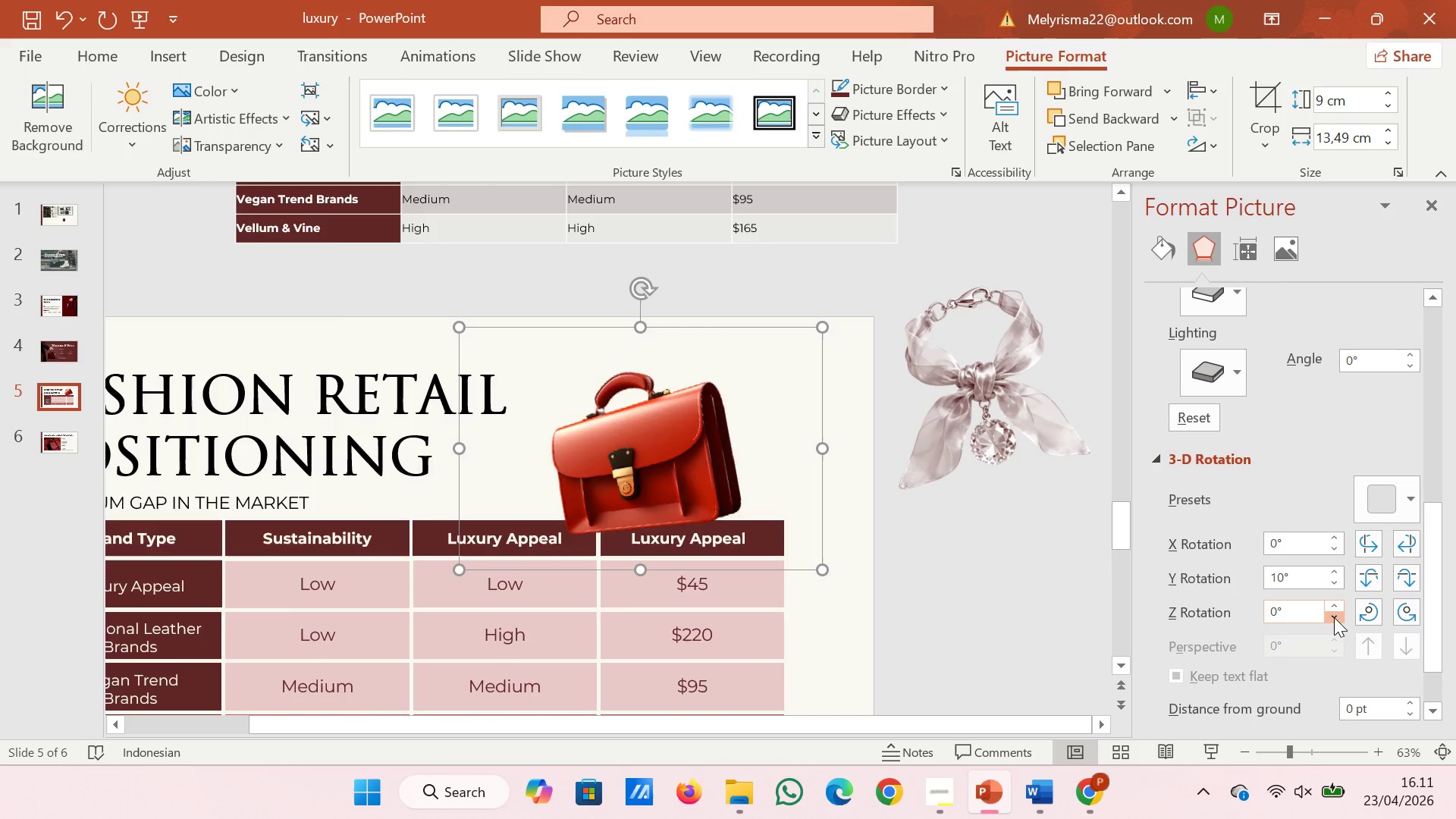 
triple_click([1334, 617])
 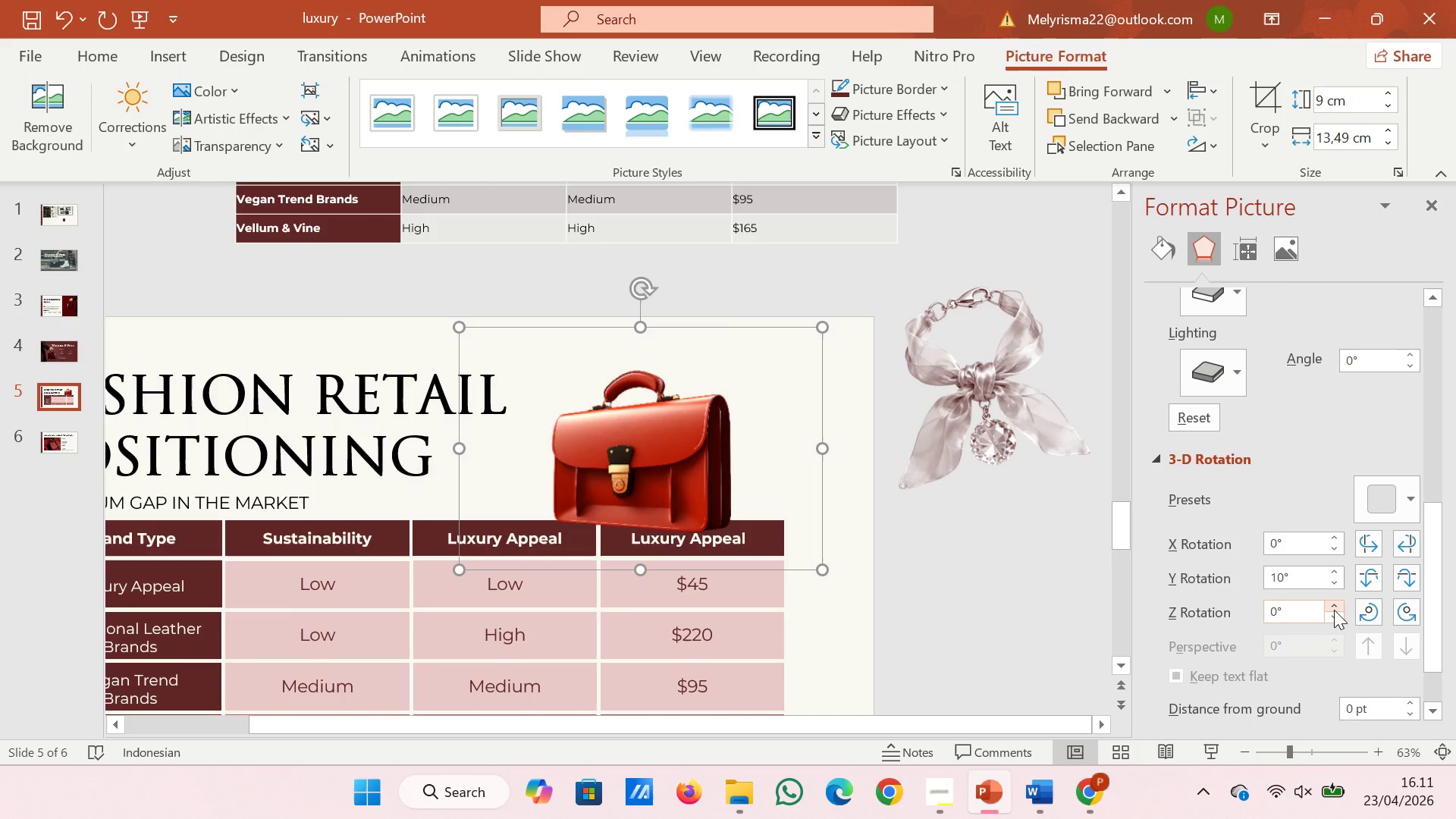 
left_click([1334, 610])
 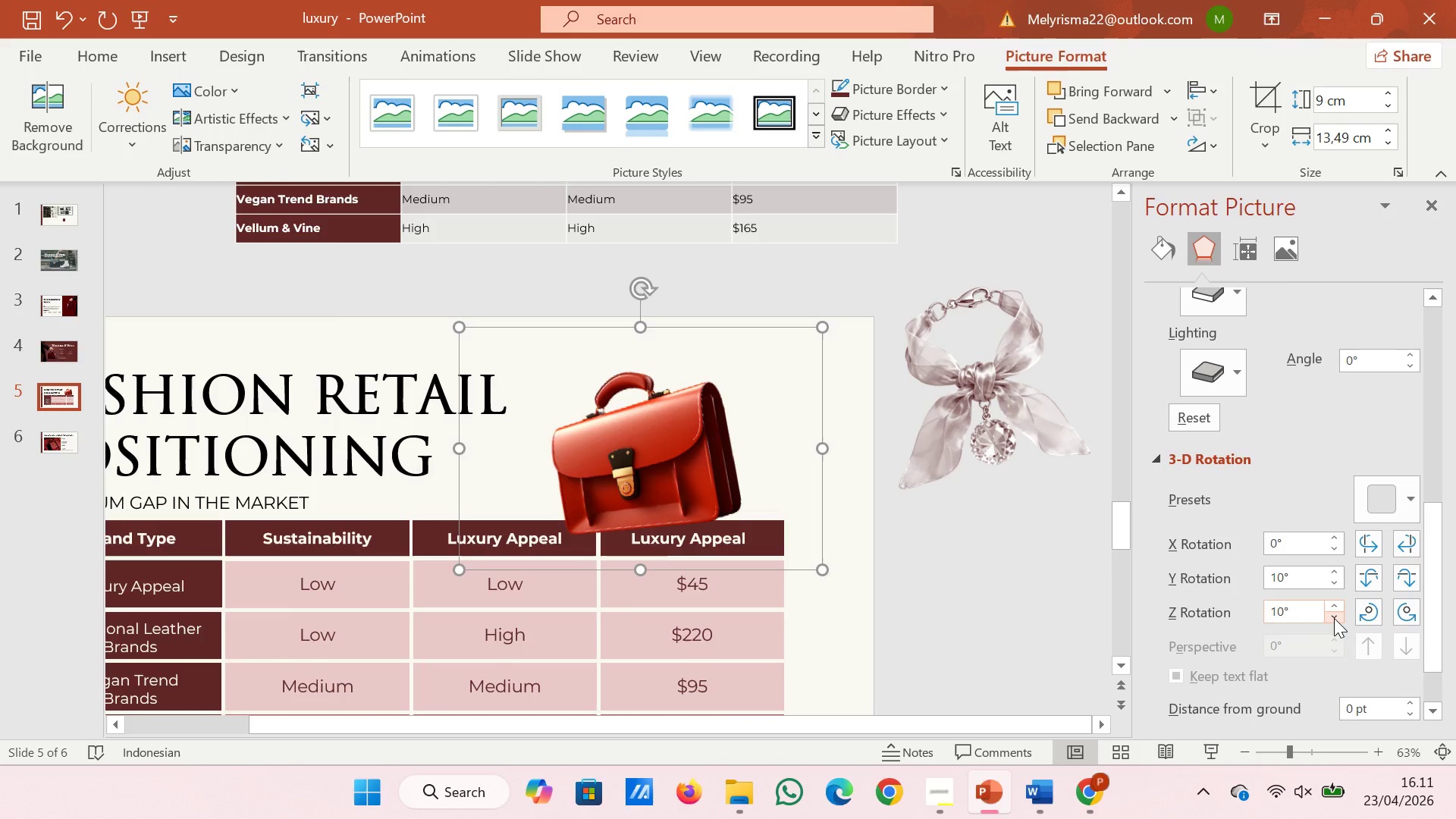 
left_click([1334, 618])
 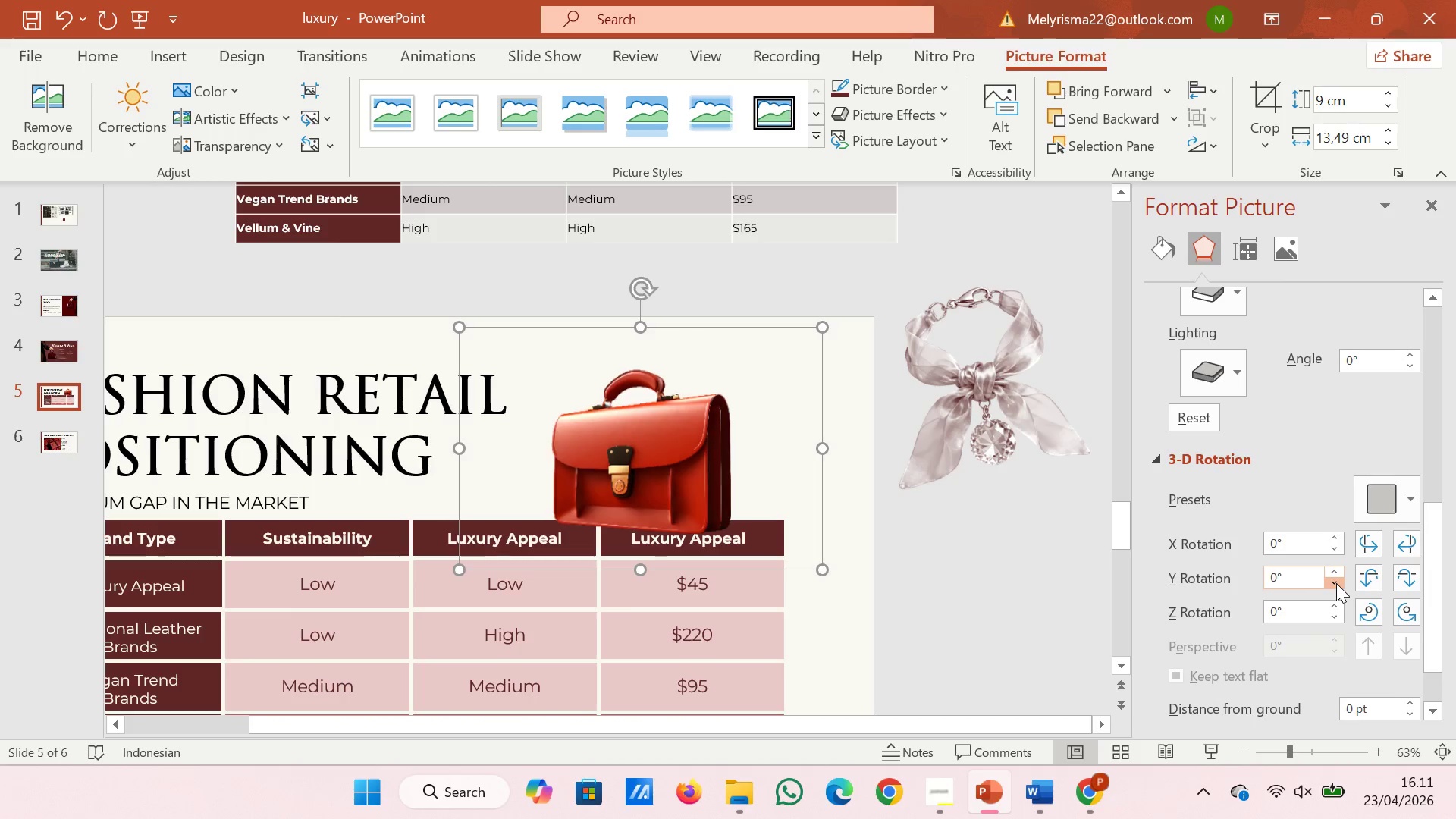 
double_click([1336, 583])
 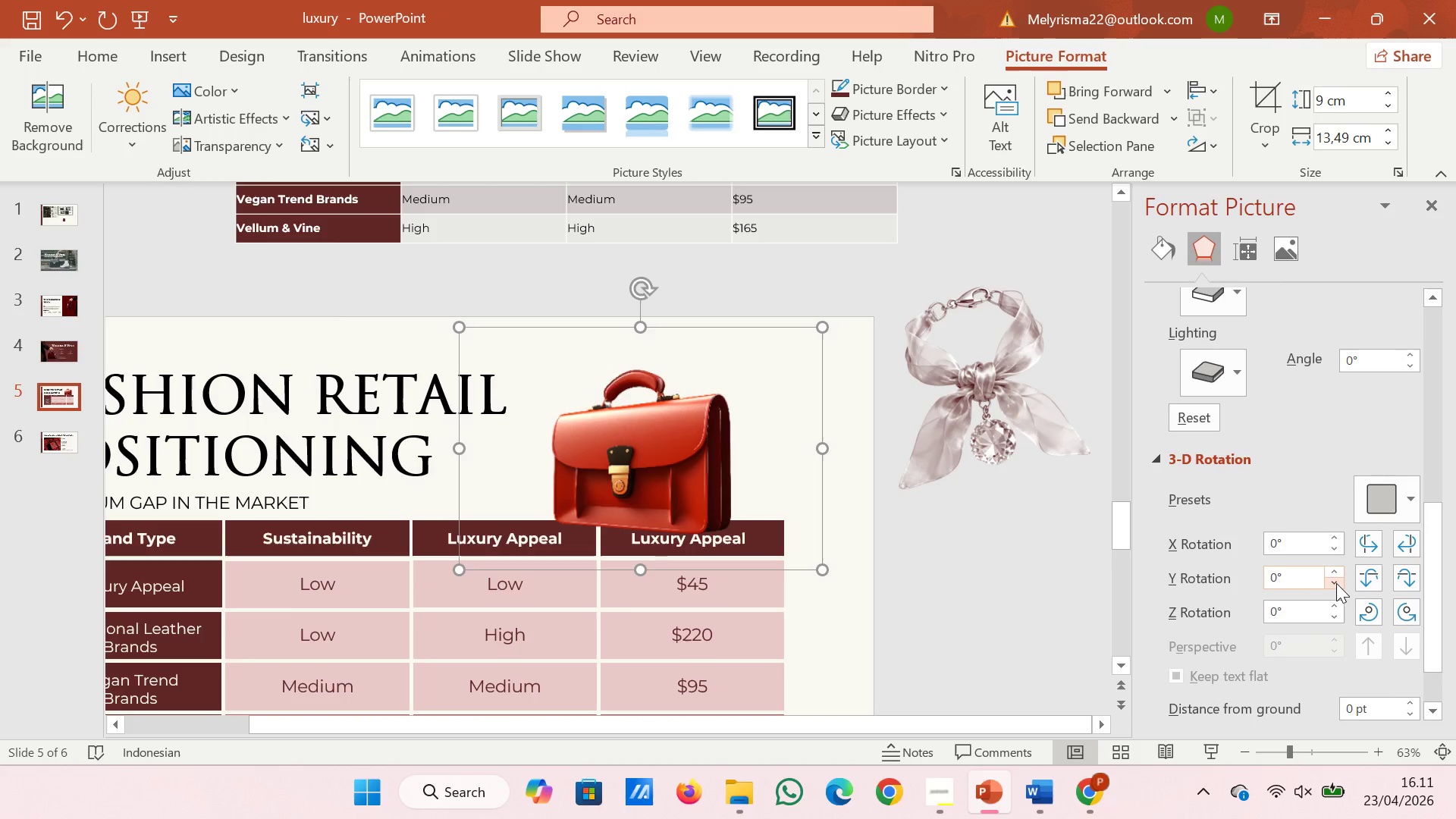 
triple_click([1336, 583])
 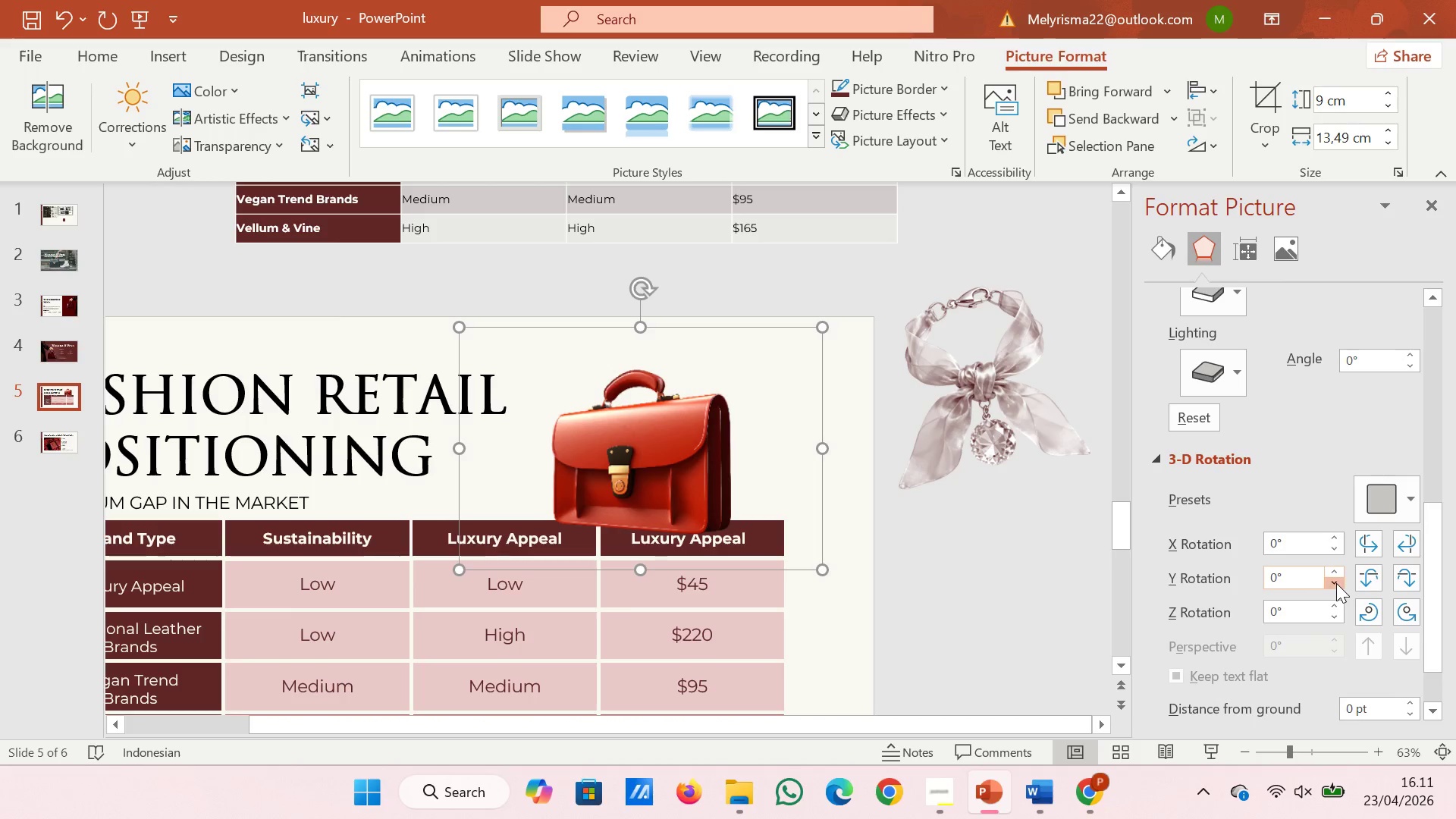 
triple_click([1336, 583])
 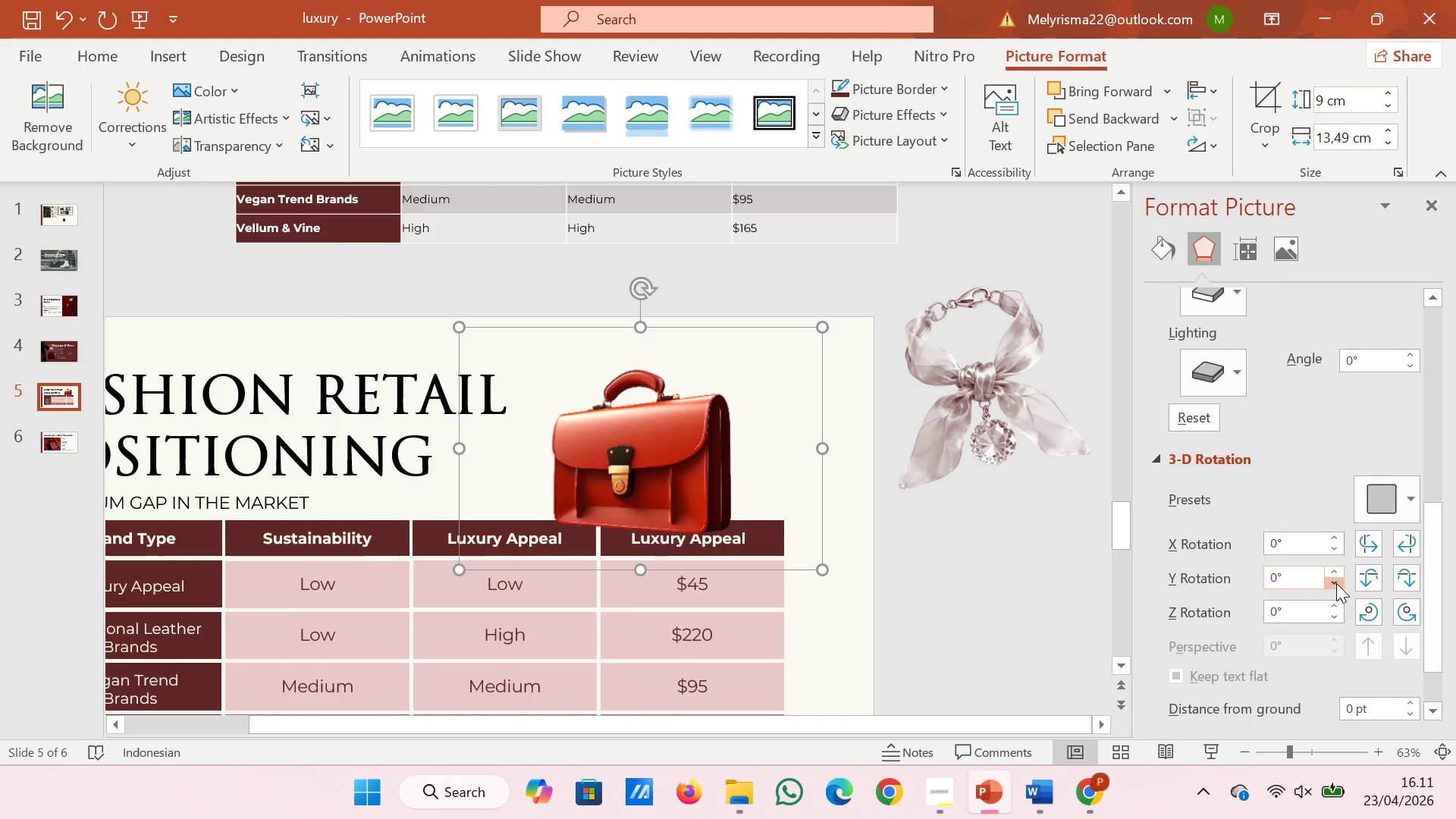 
triple_click([1336, 583])
 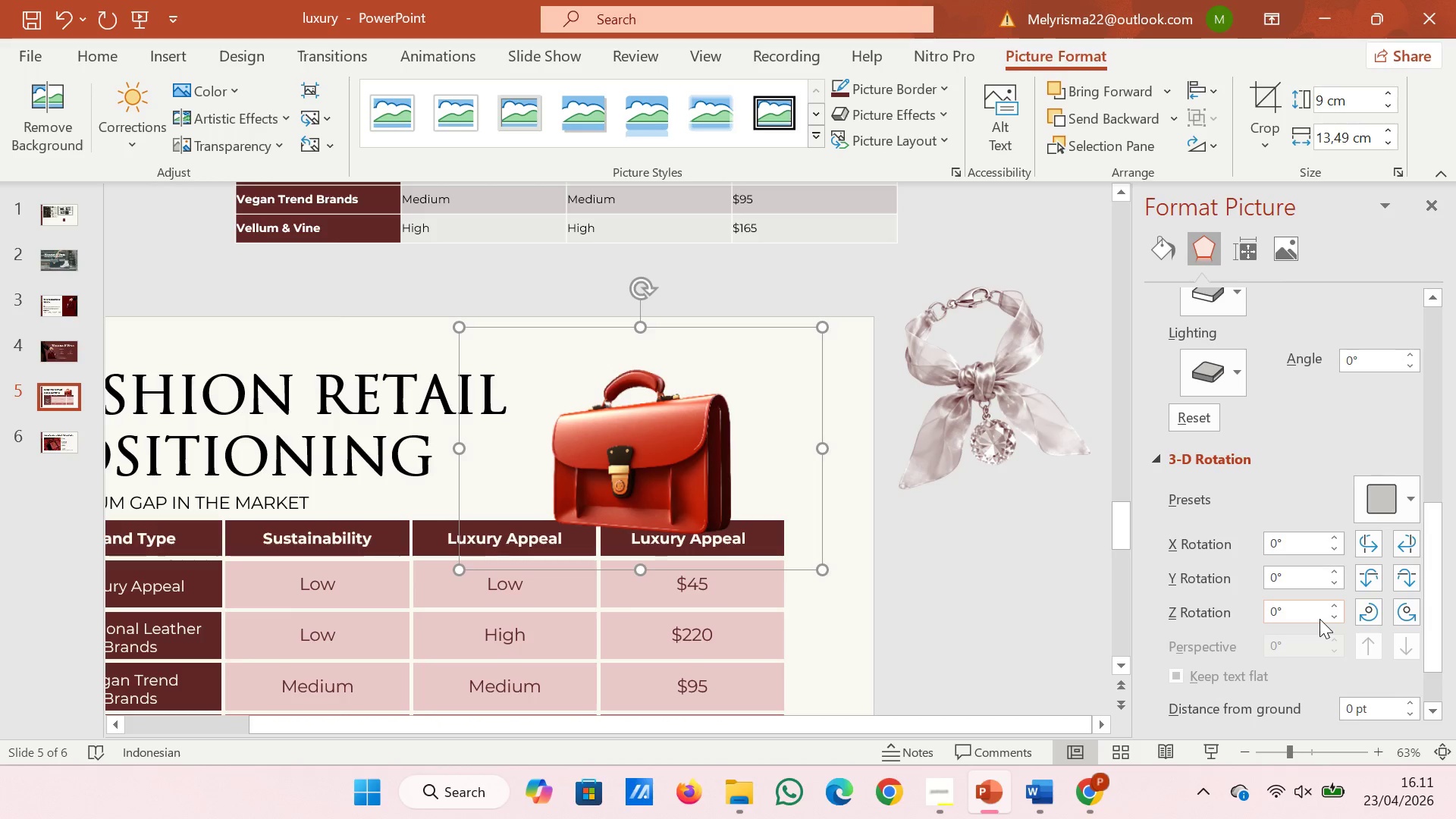 
scroll: coordinate [1320, 619], scroll_direction: down, amount: 1.0
 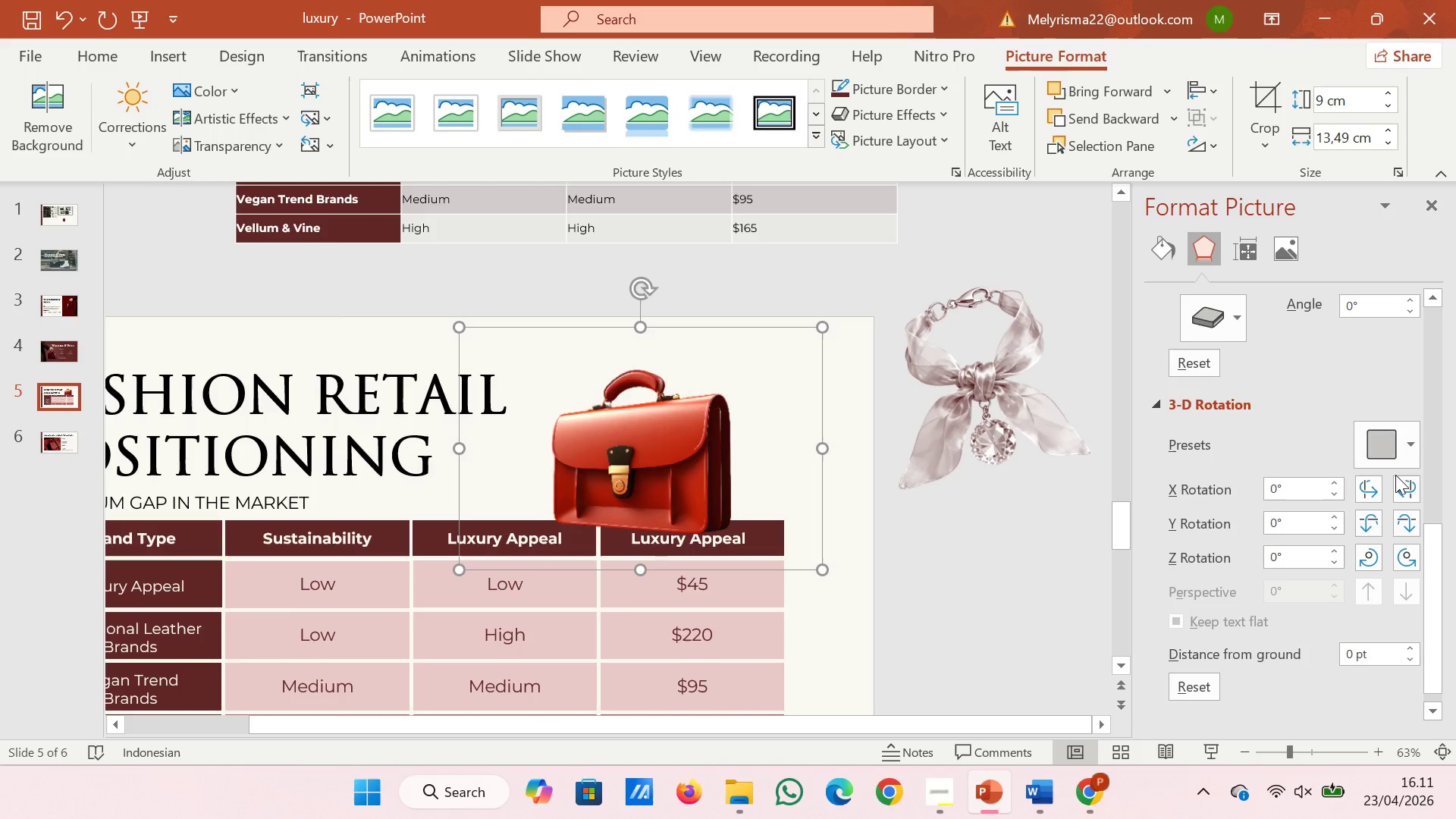 
left_click([1418, 454])
 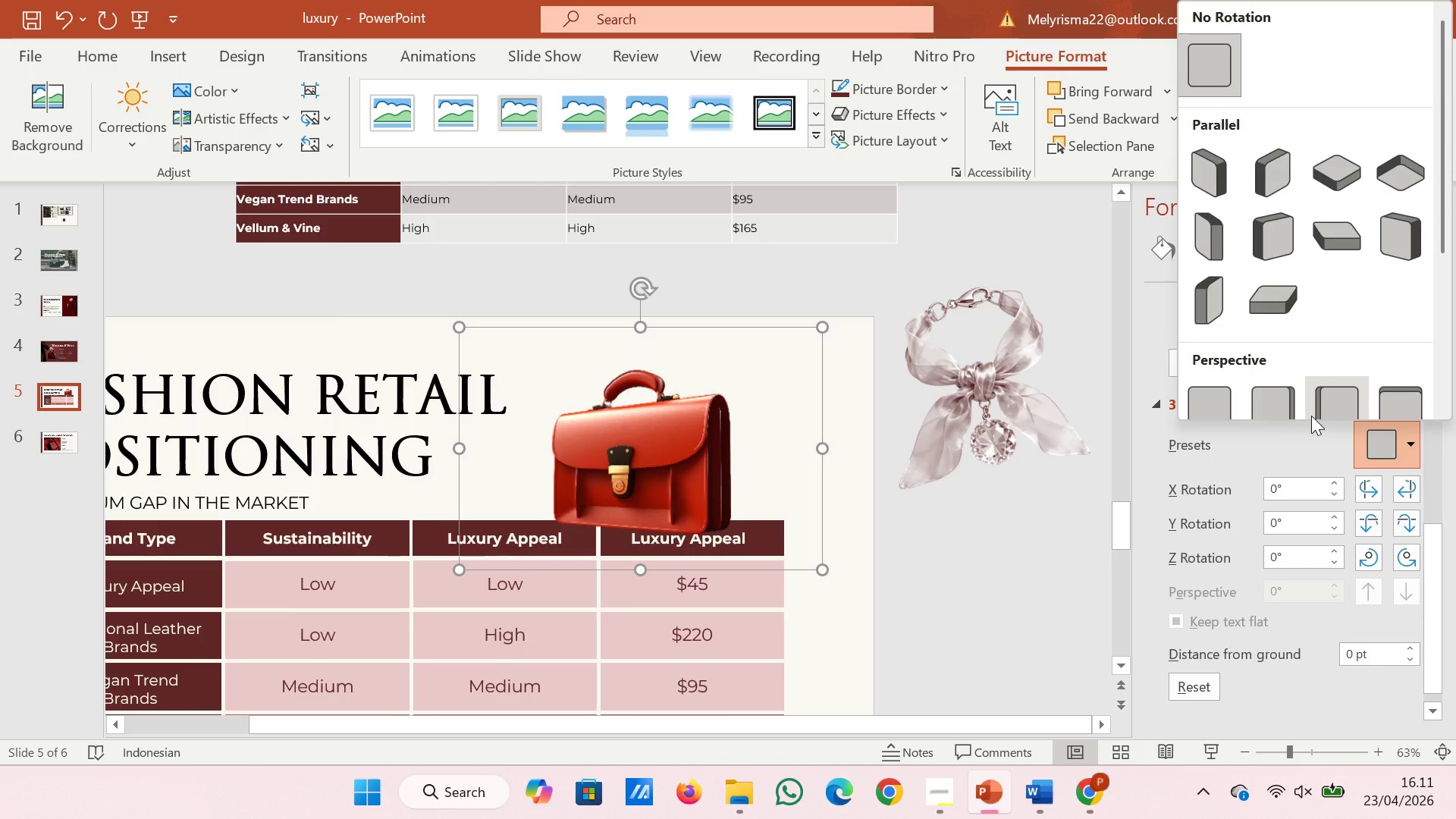 
left_click([1311, 416])
 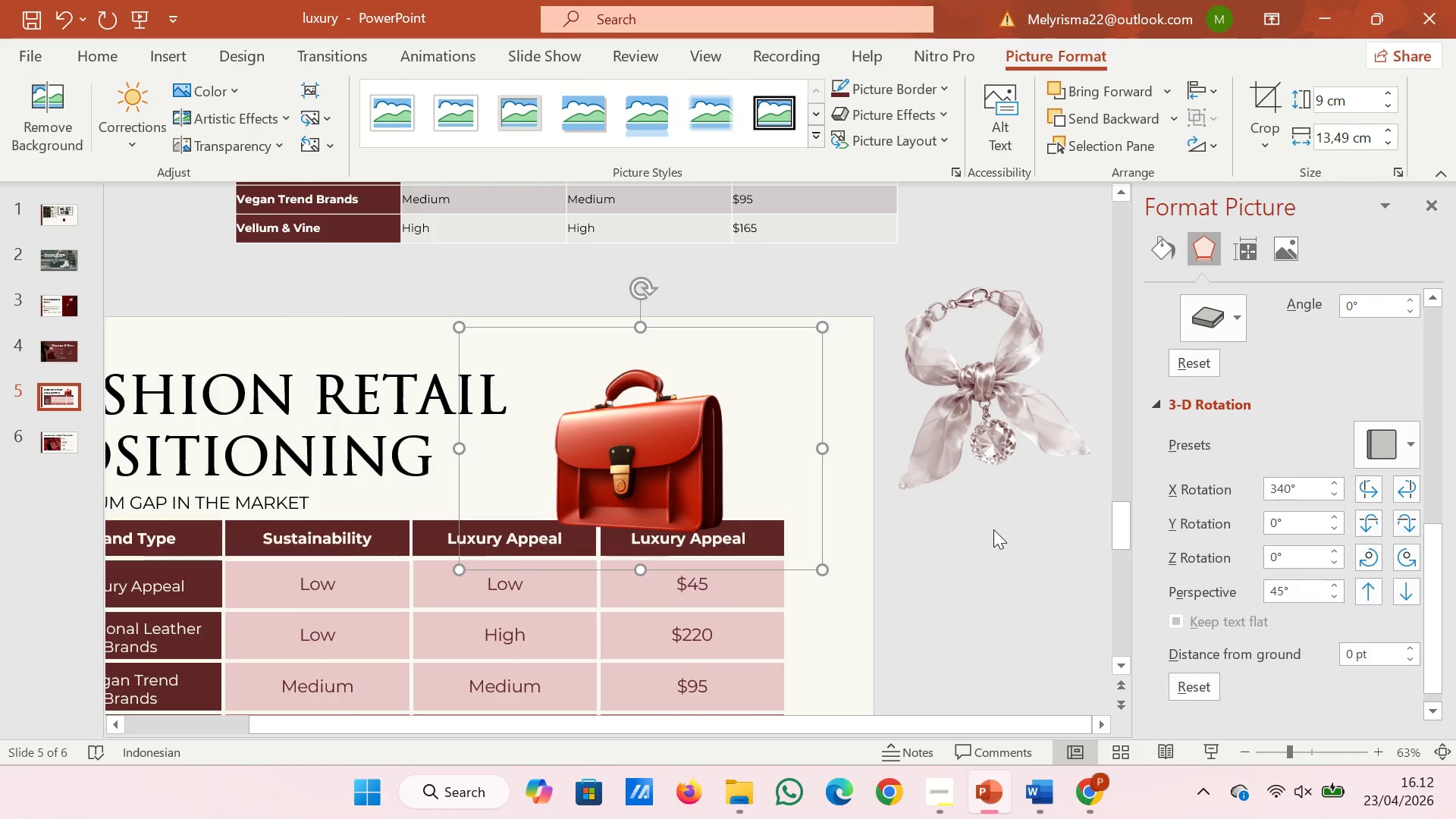 
wait(5.33)
 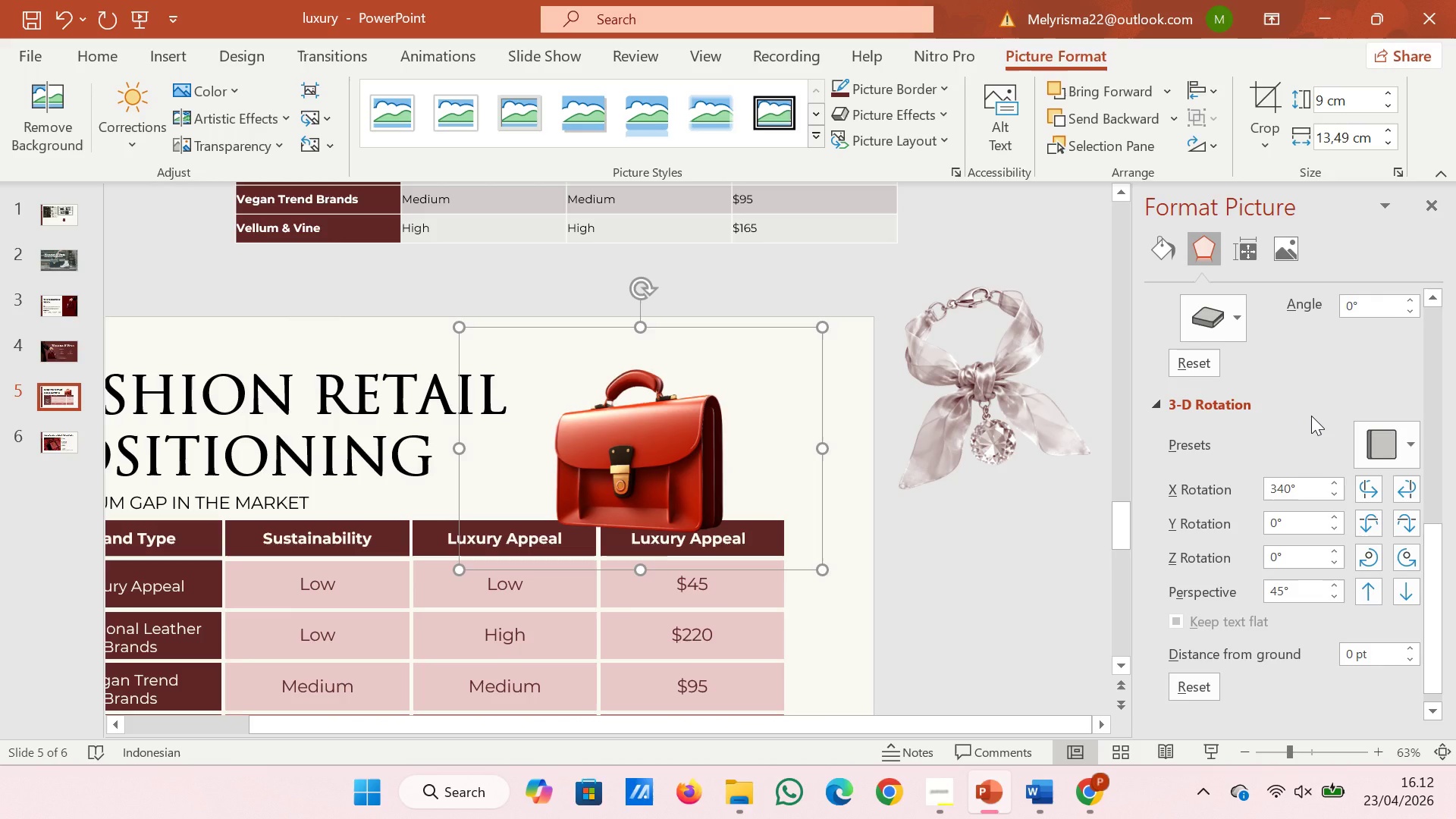 
scroll: coordinate [1214, 561], scroll_direction: down, amount: 1.0
 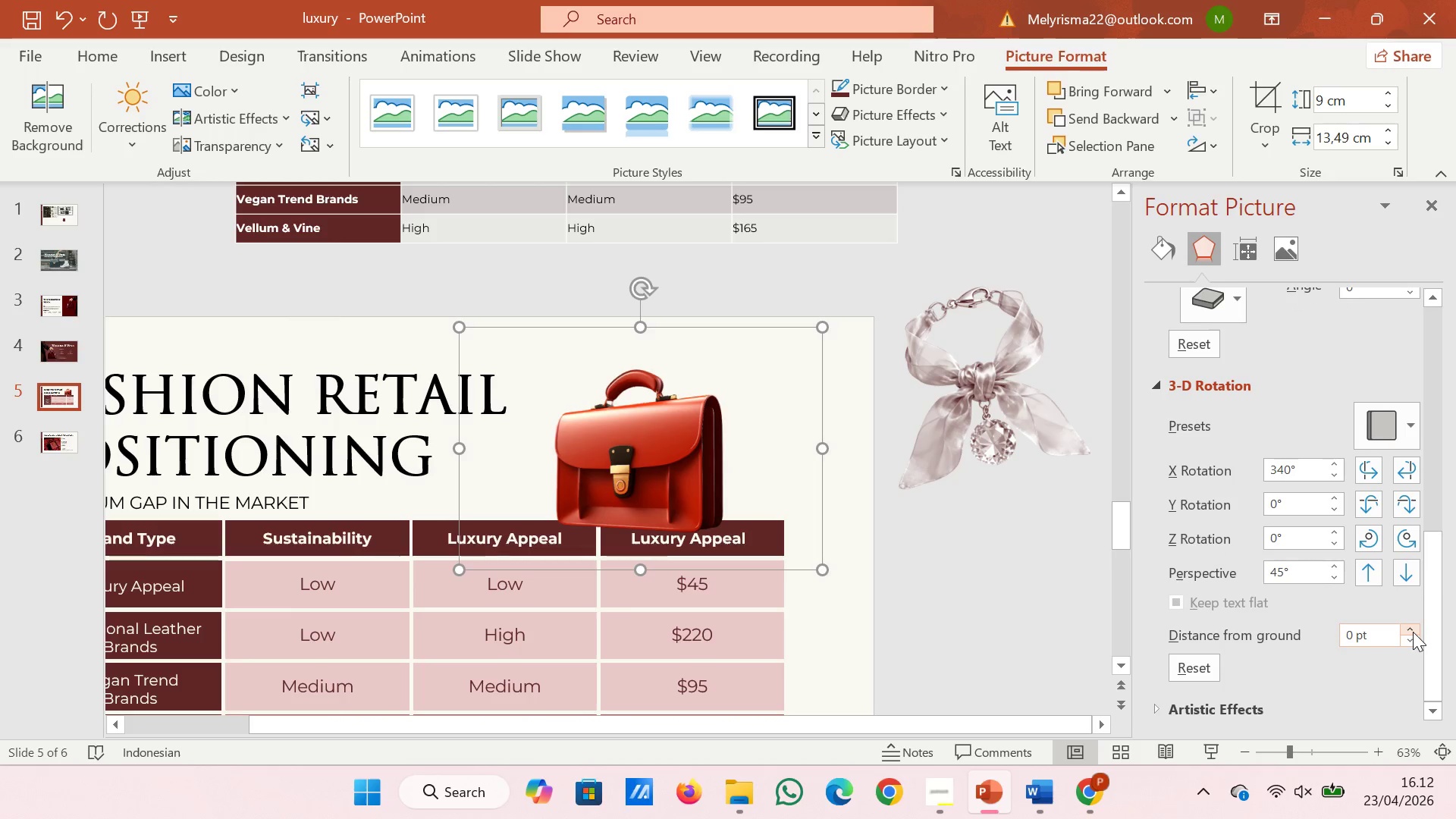 
double_click([1413, 632])
 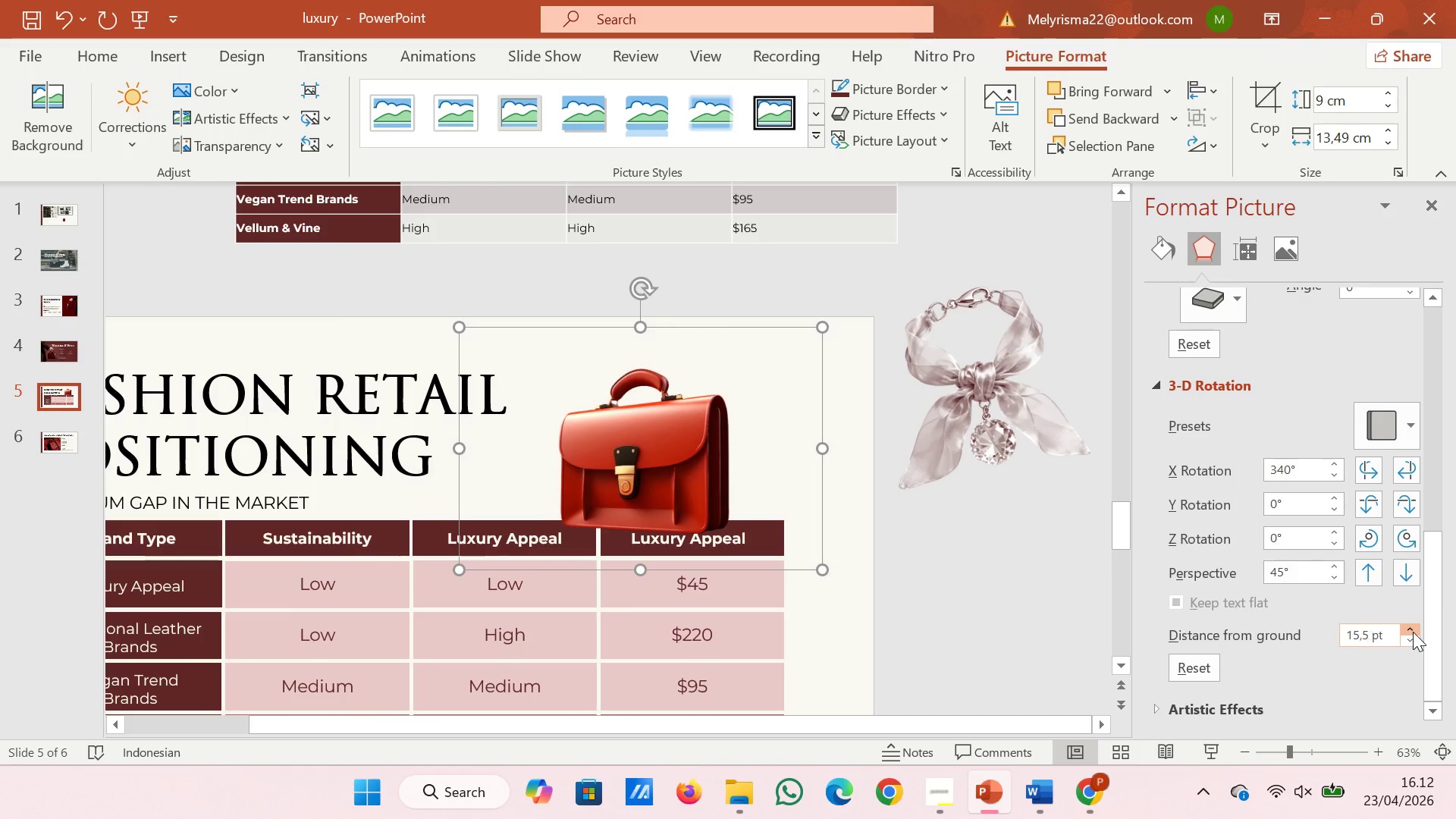 
triple_click([1413, 632])
 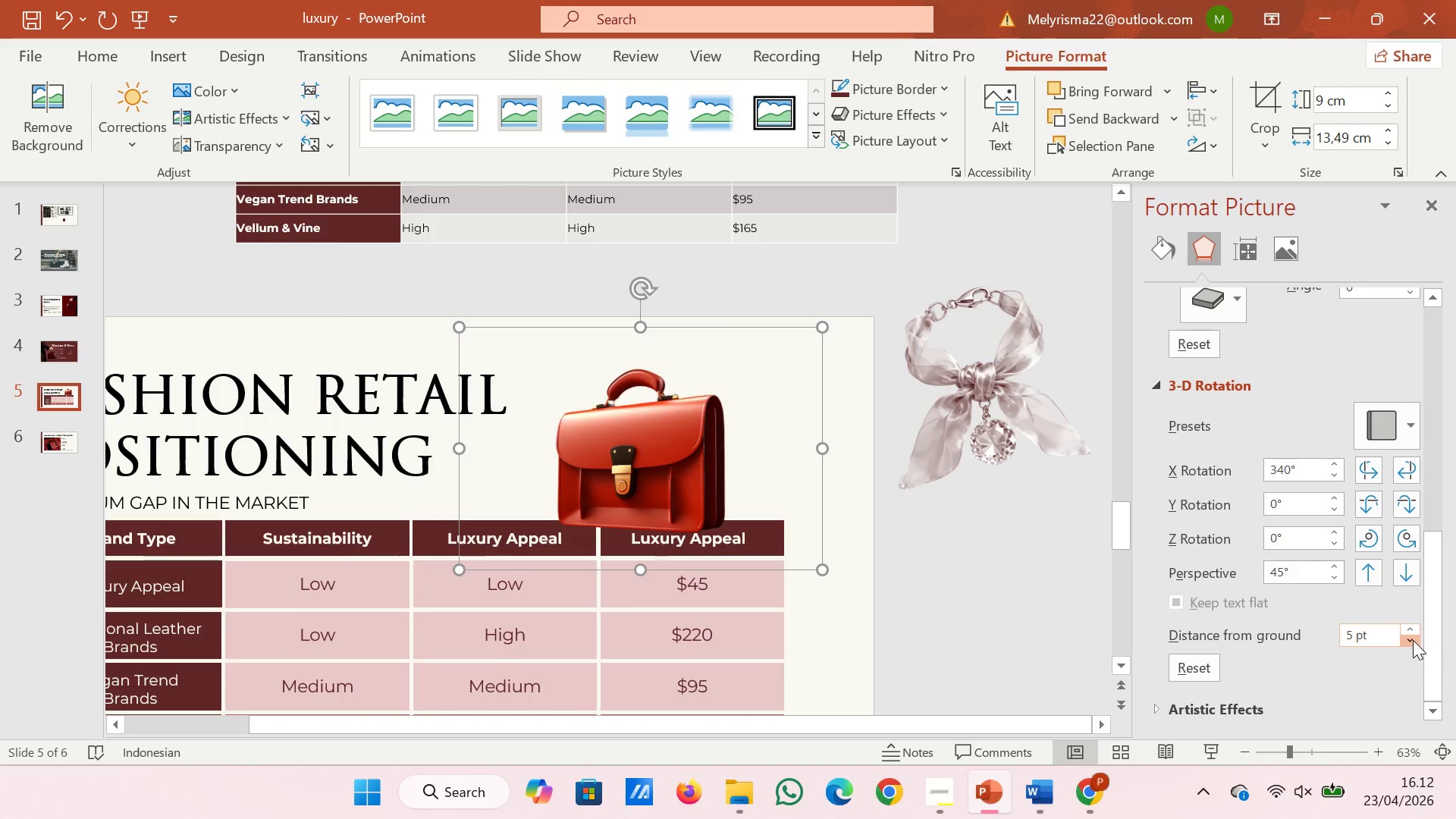 
left_click([1413, 640])
 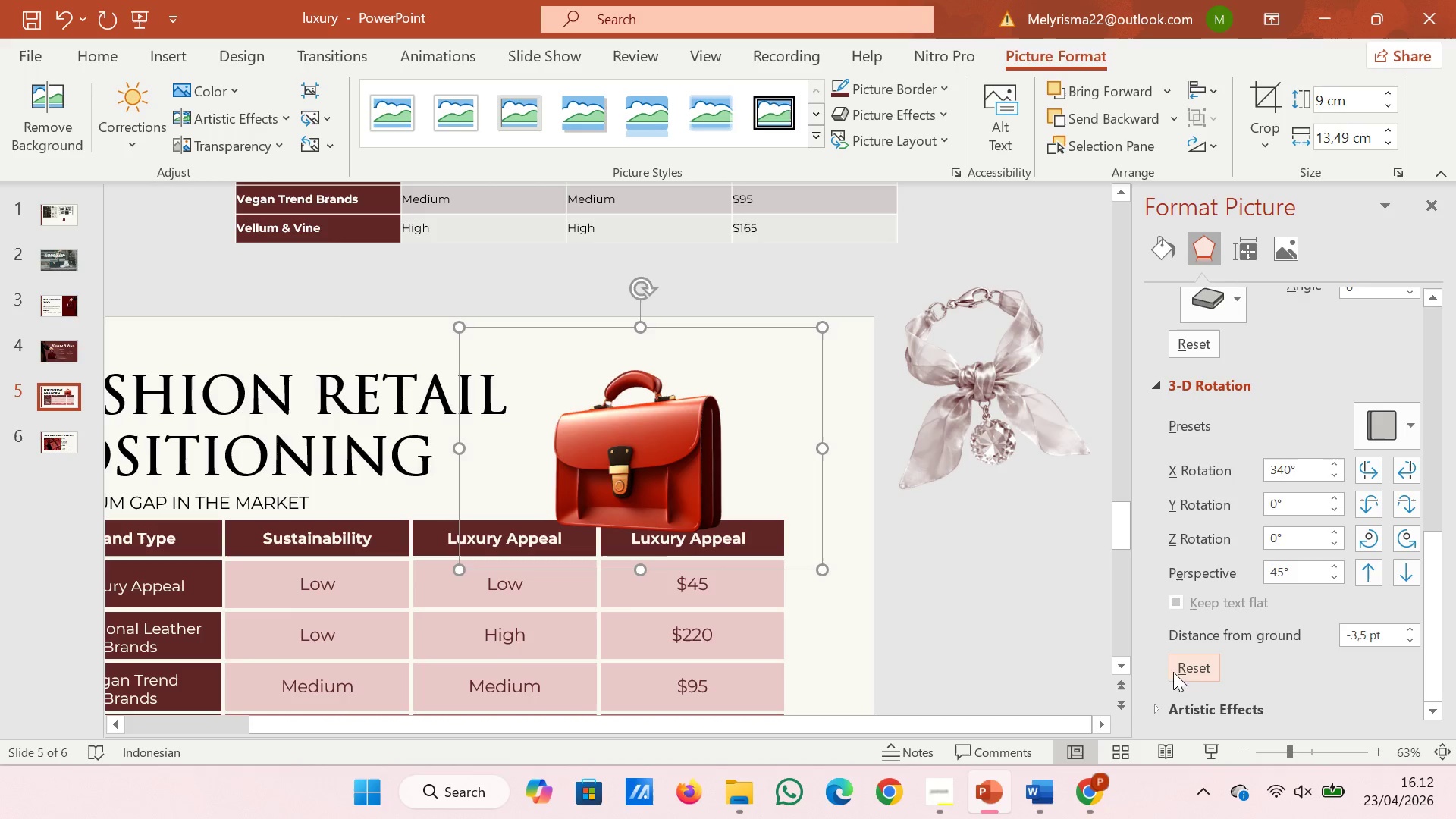 
left_click([1187, 671])
 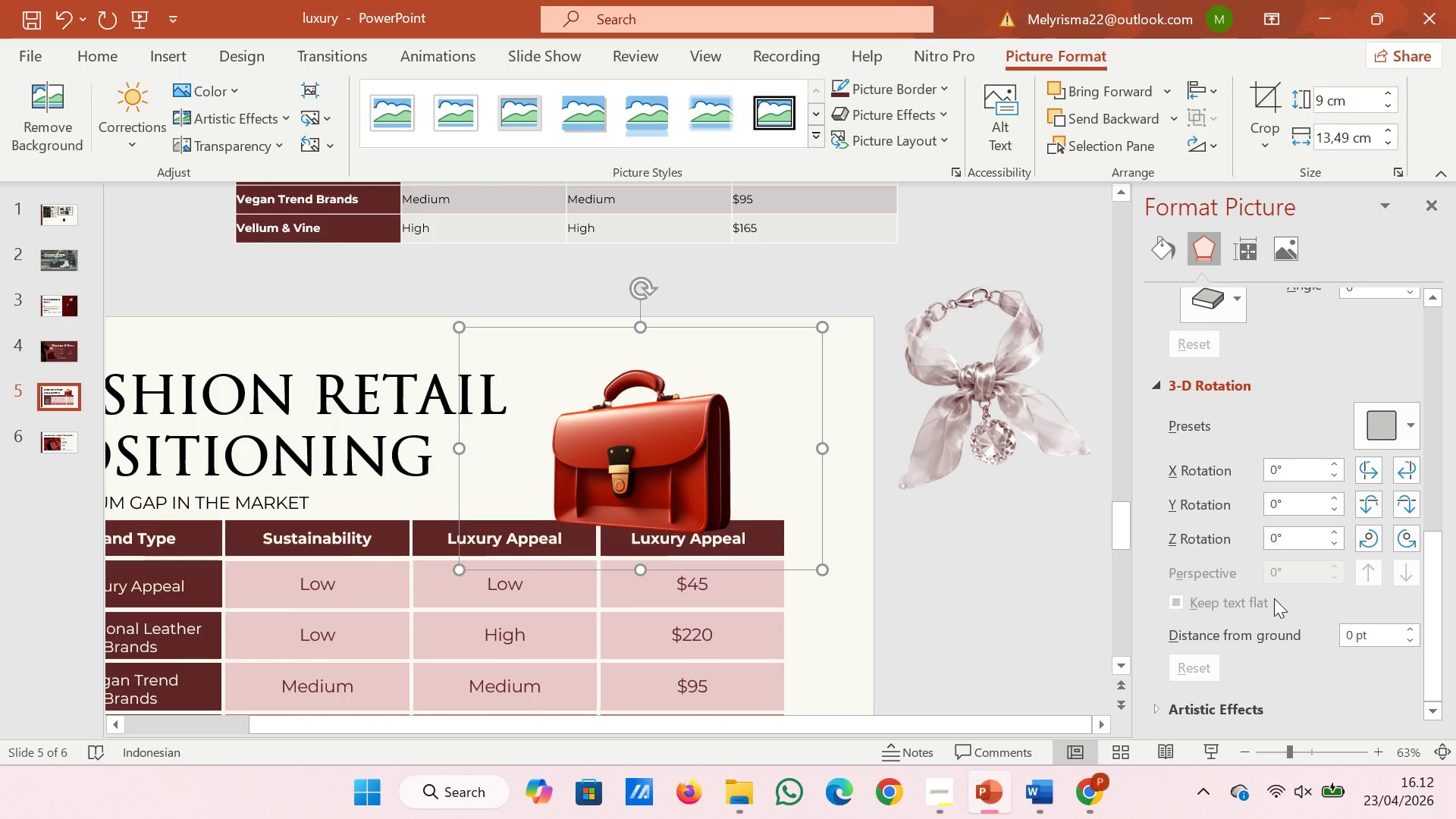 
scroll: coordinate [1274, 598], scroll_direction: down, amount: 2.0
 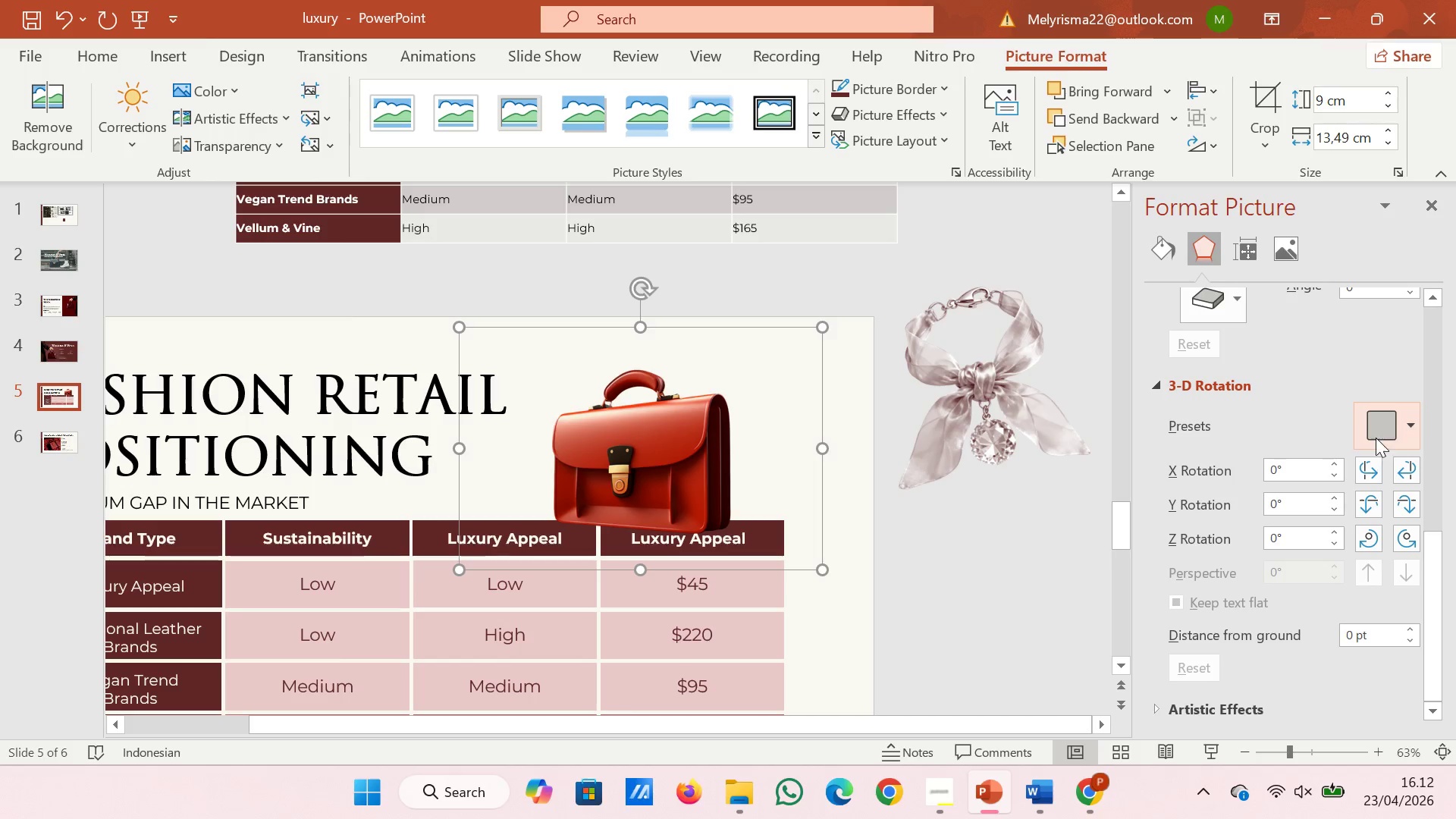 
scroll: coordinate [1375, 438], scroll_direction: up, amount: 2.0
 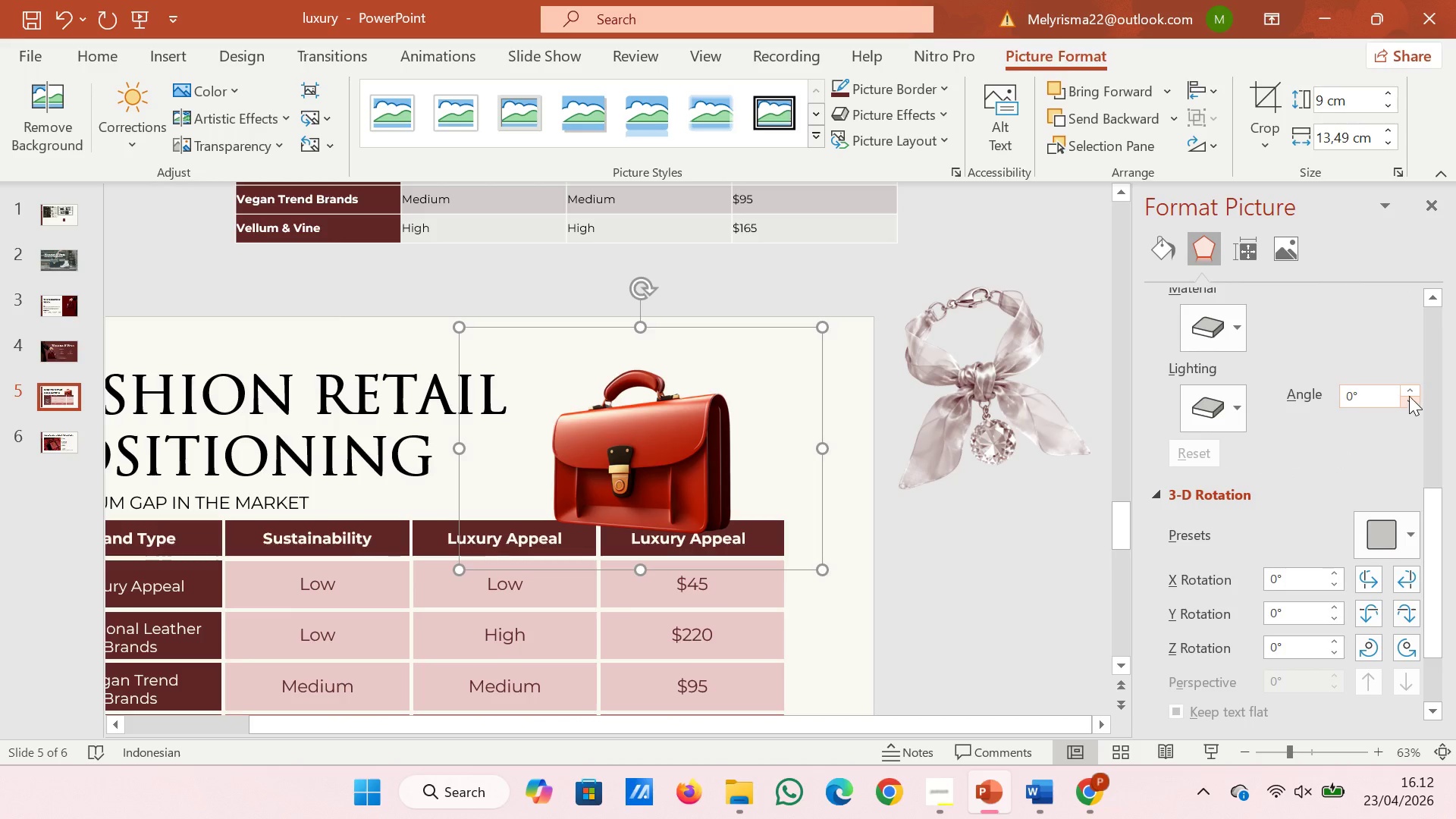 
double_click([1409, 392])
 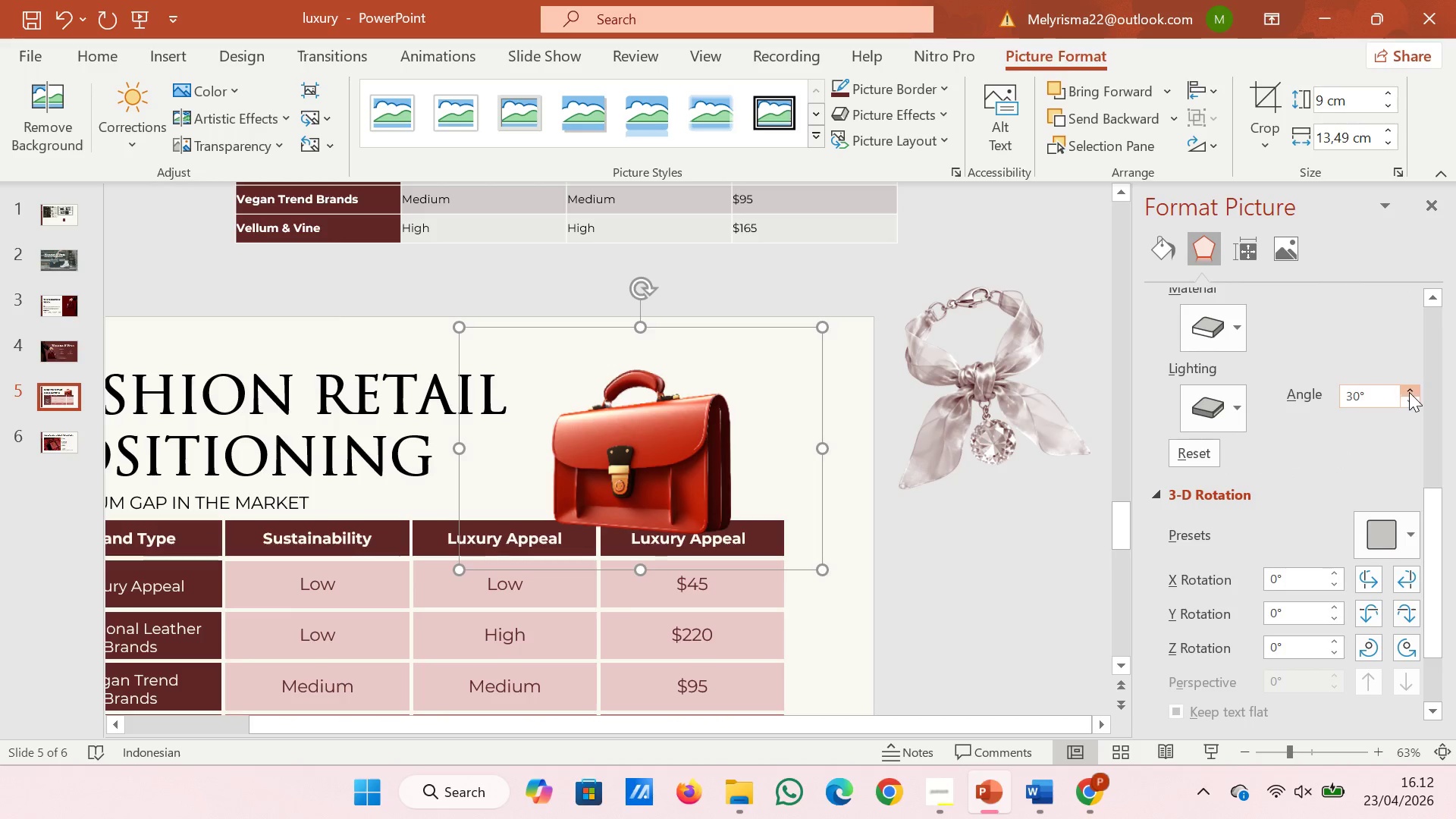 
triple_click([1409, 392])
 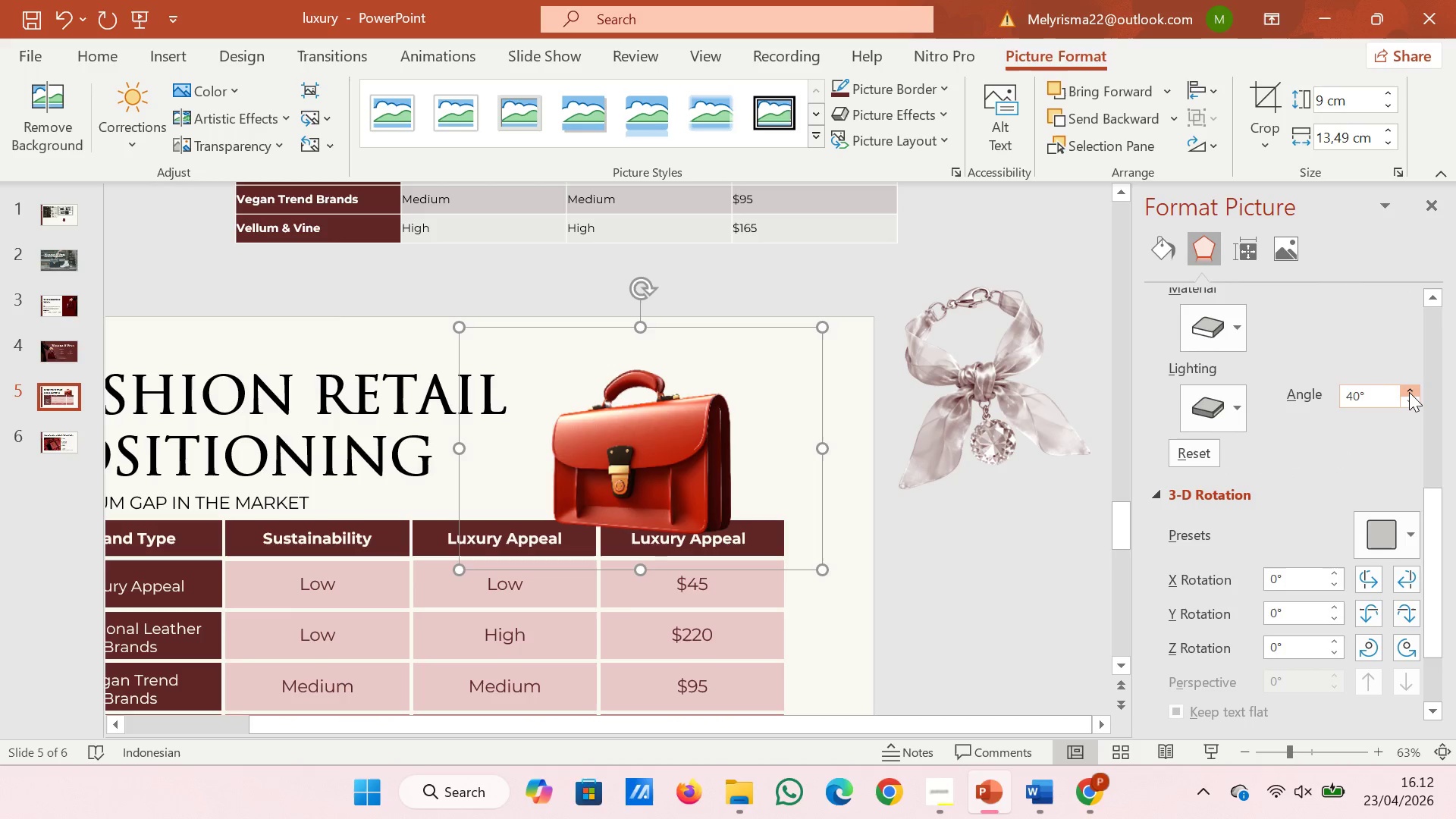 
triple_click([1409, 392])
 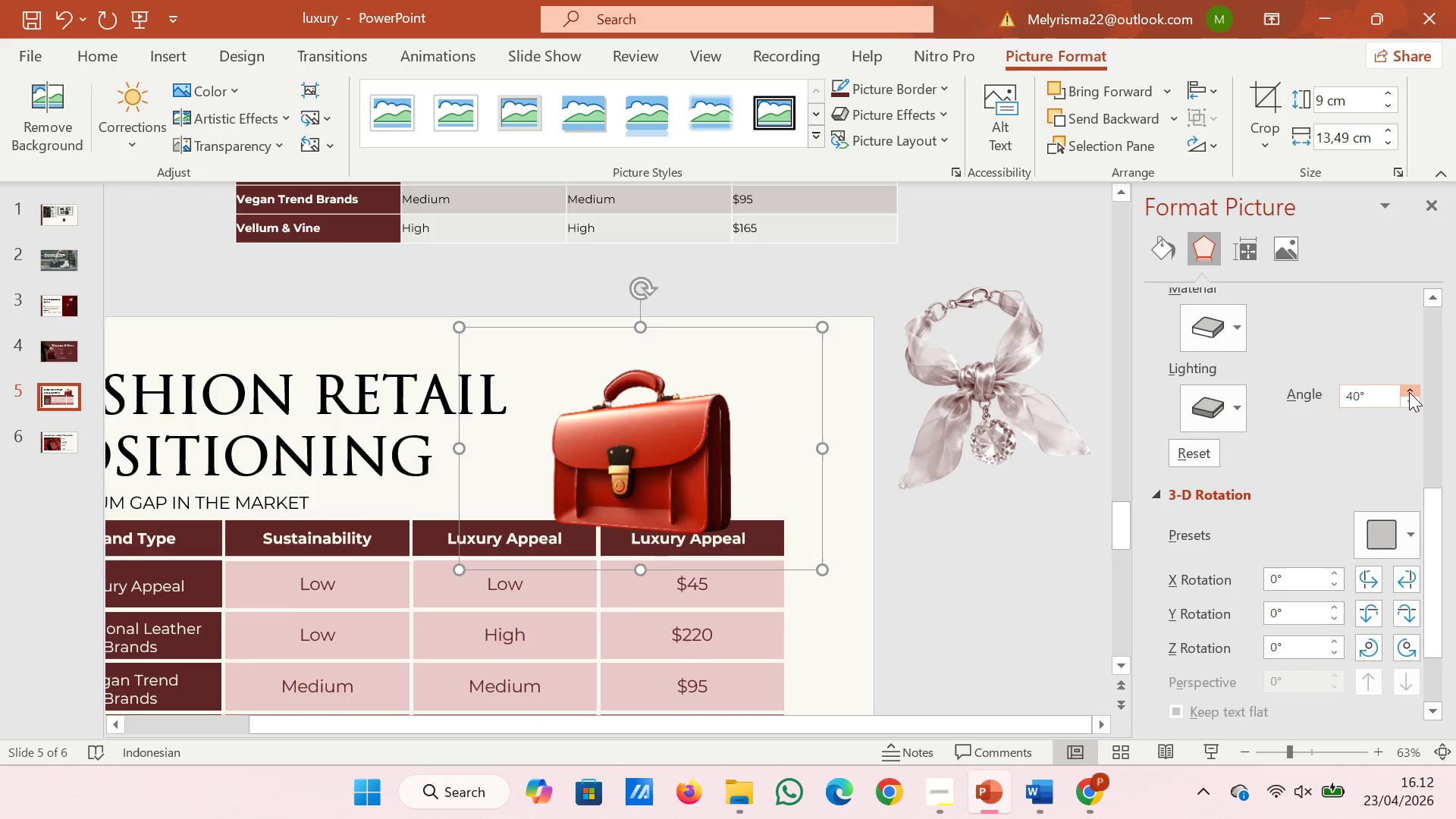 
triple_click([1409, 392])
 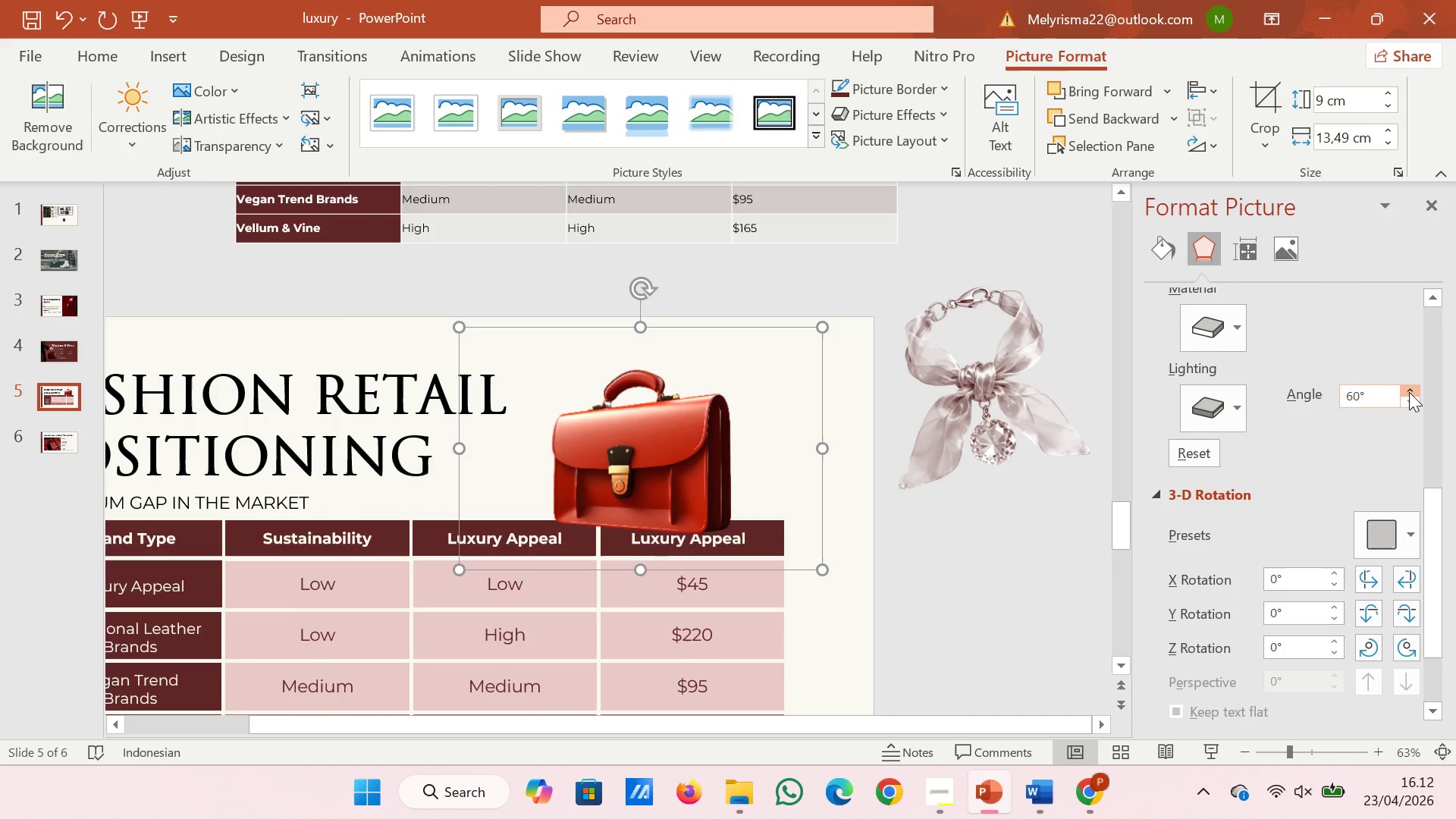 
triple_click([1409, 392])
 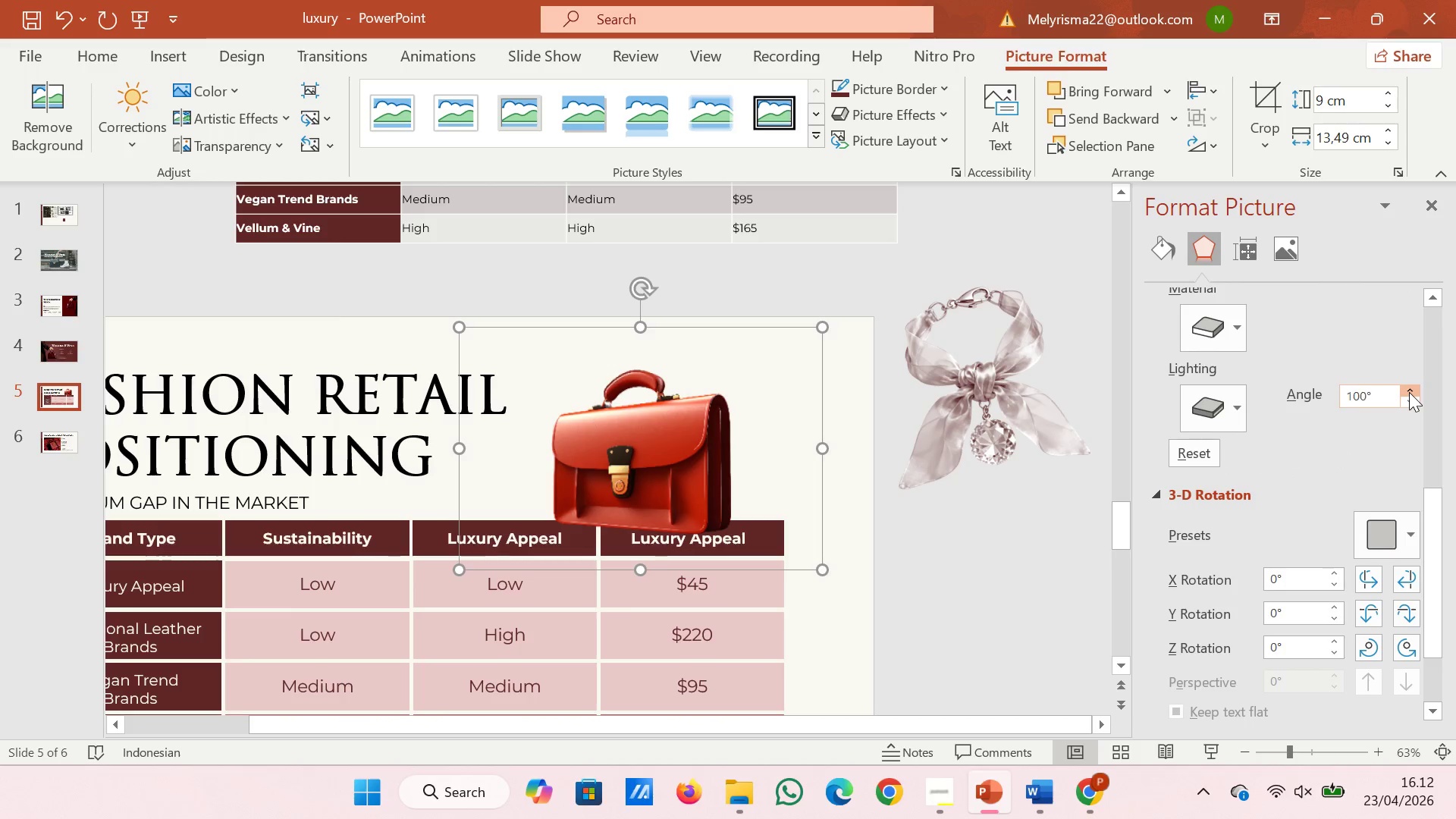 
triple_click([1409, 392])
 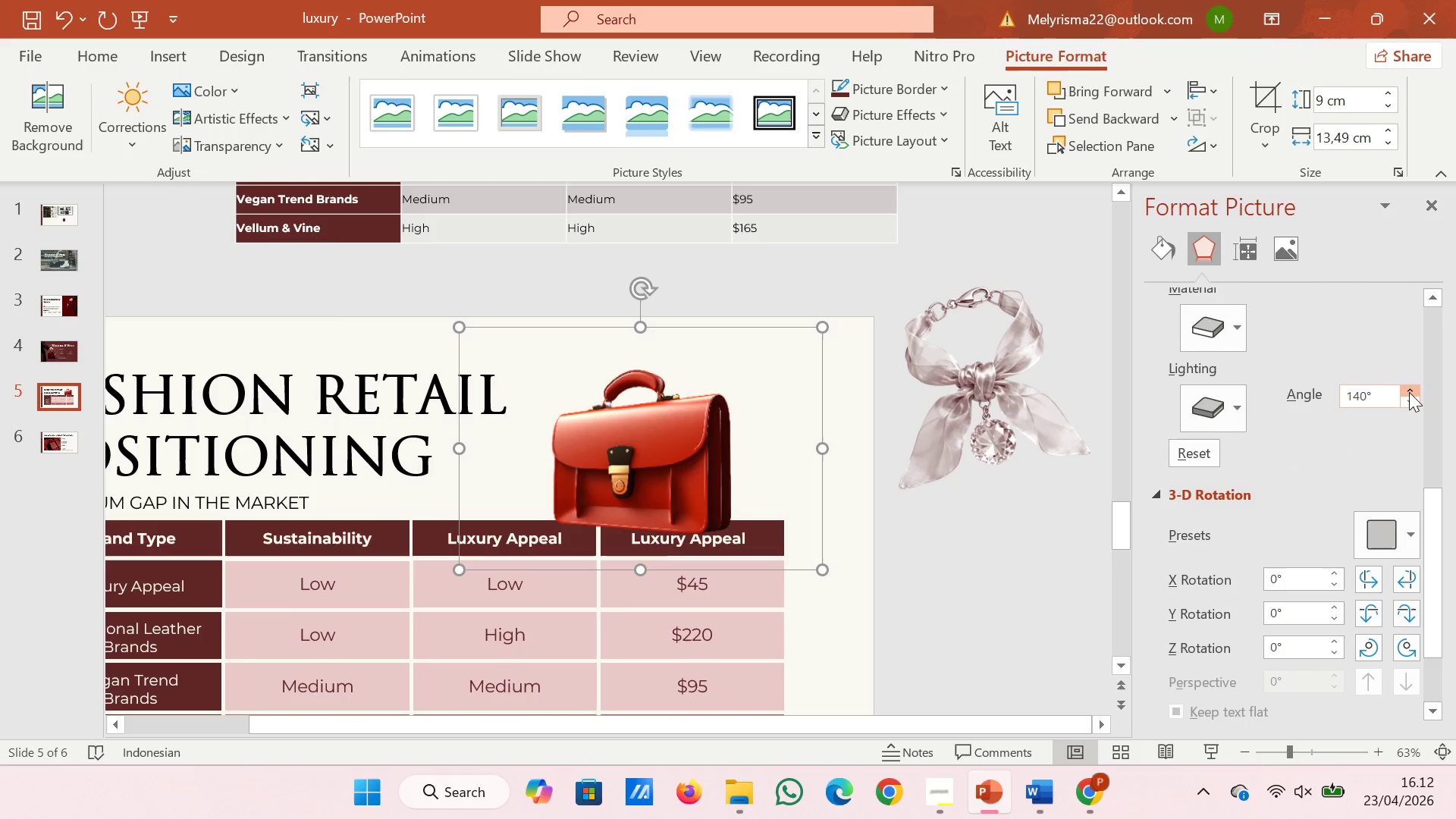 
left_click([1409, 392])
 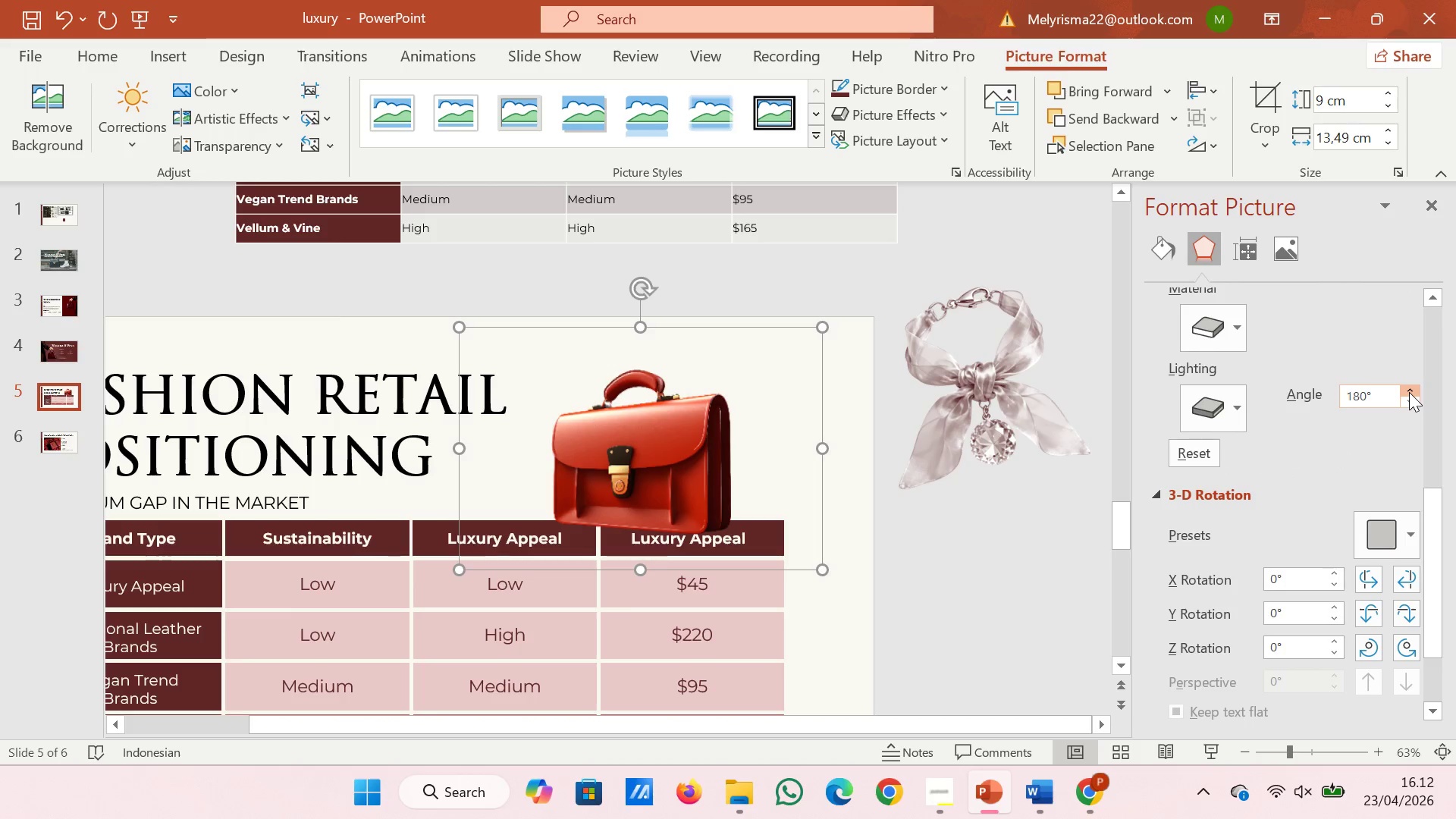 
left_click([1409, 392])
 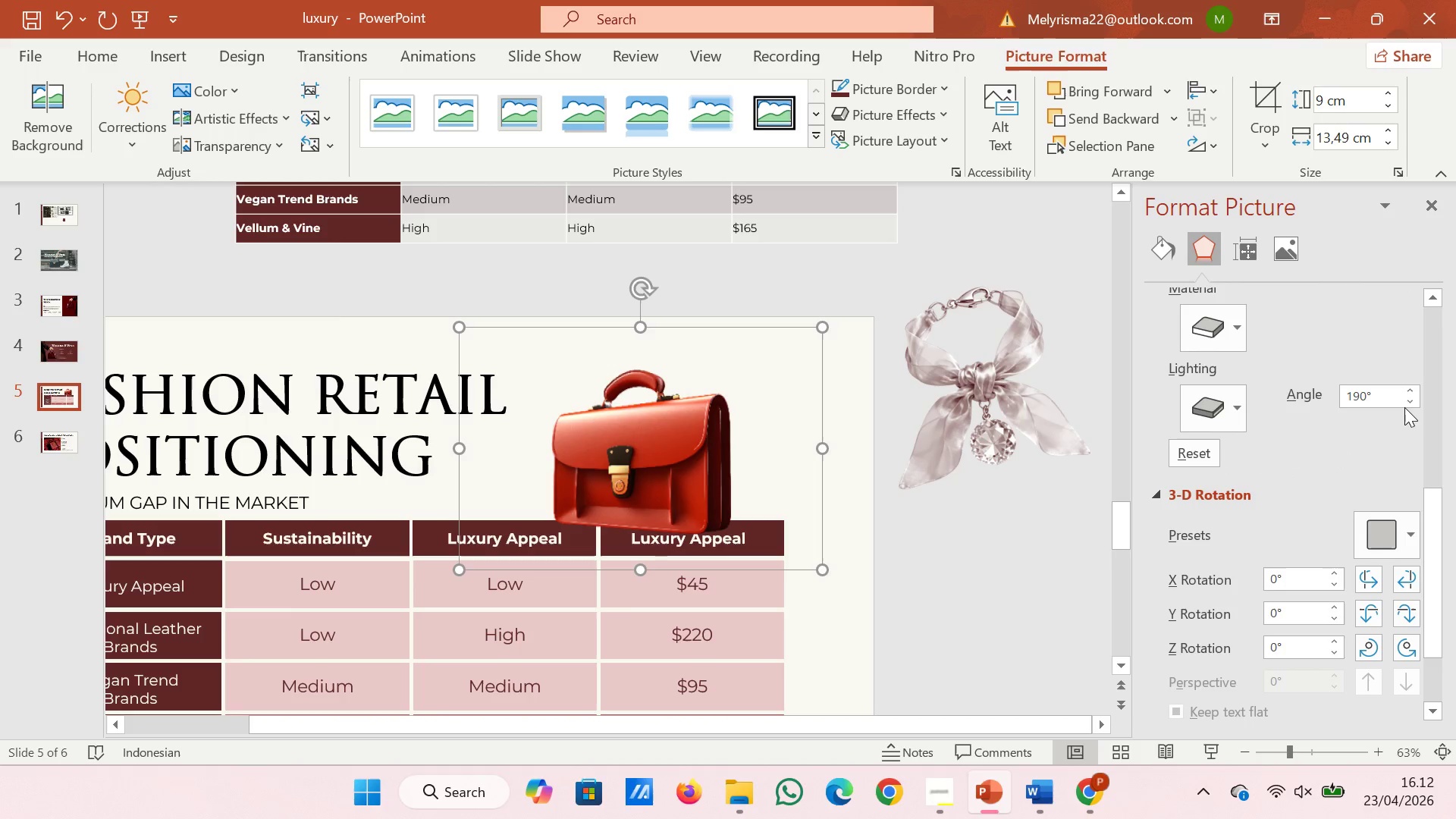 
double_click([1404, 407])
 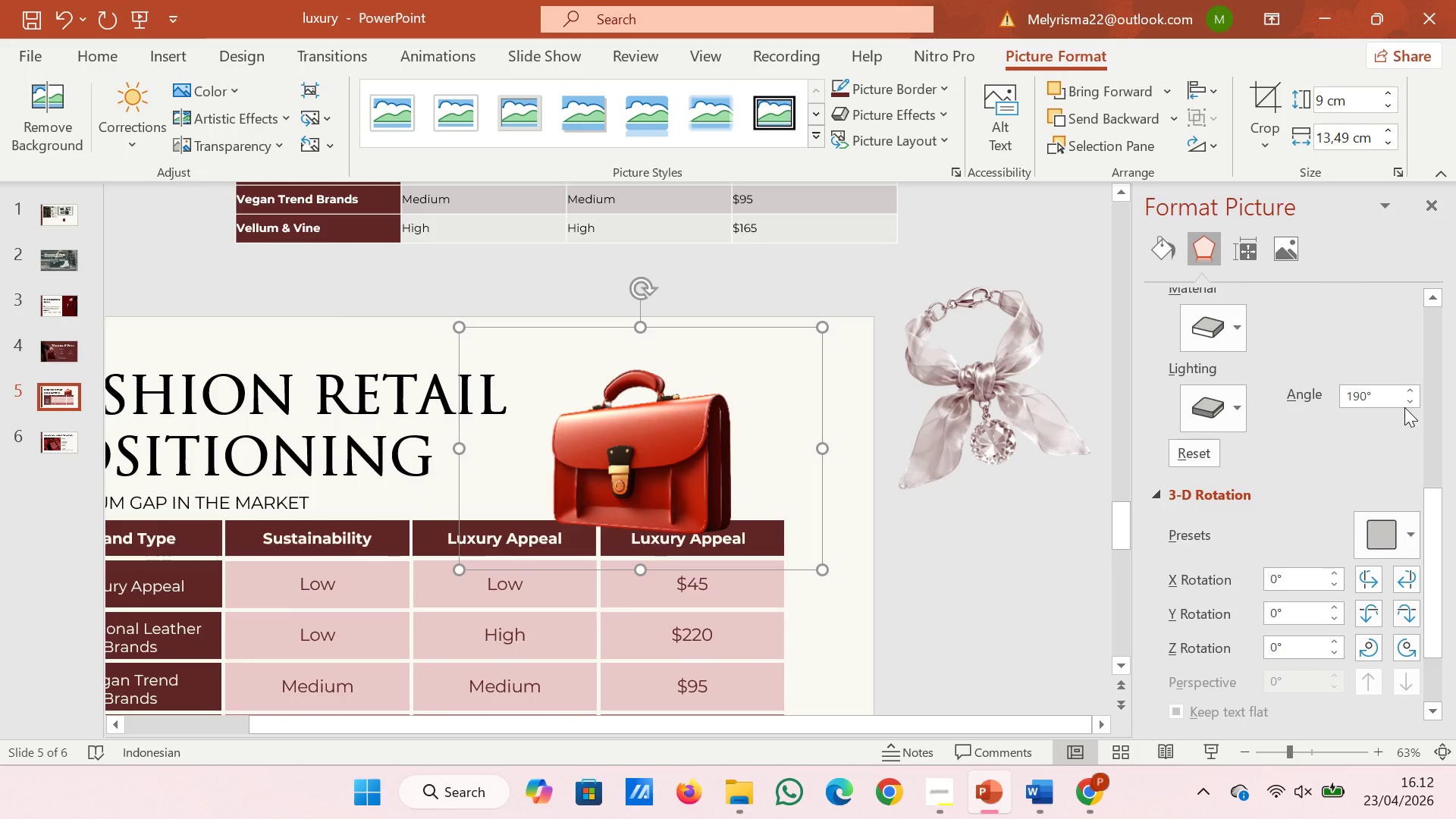 
triple_click([1404, 407])
 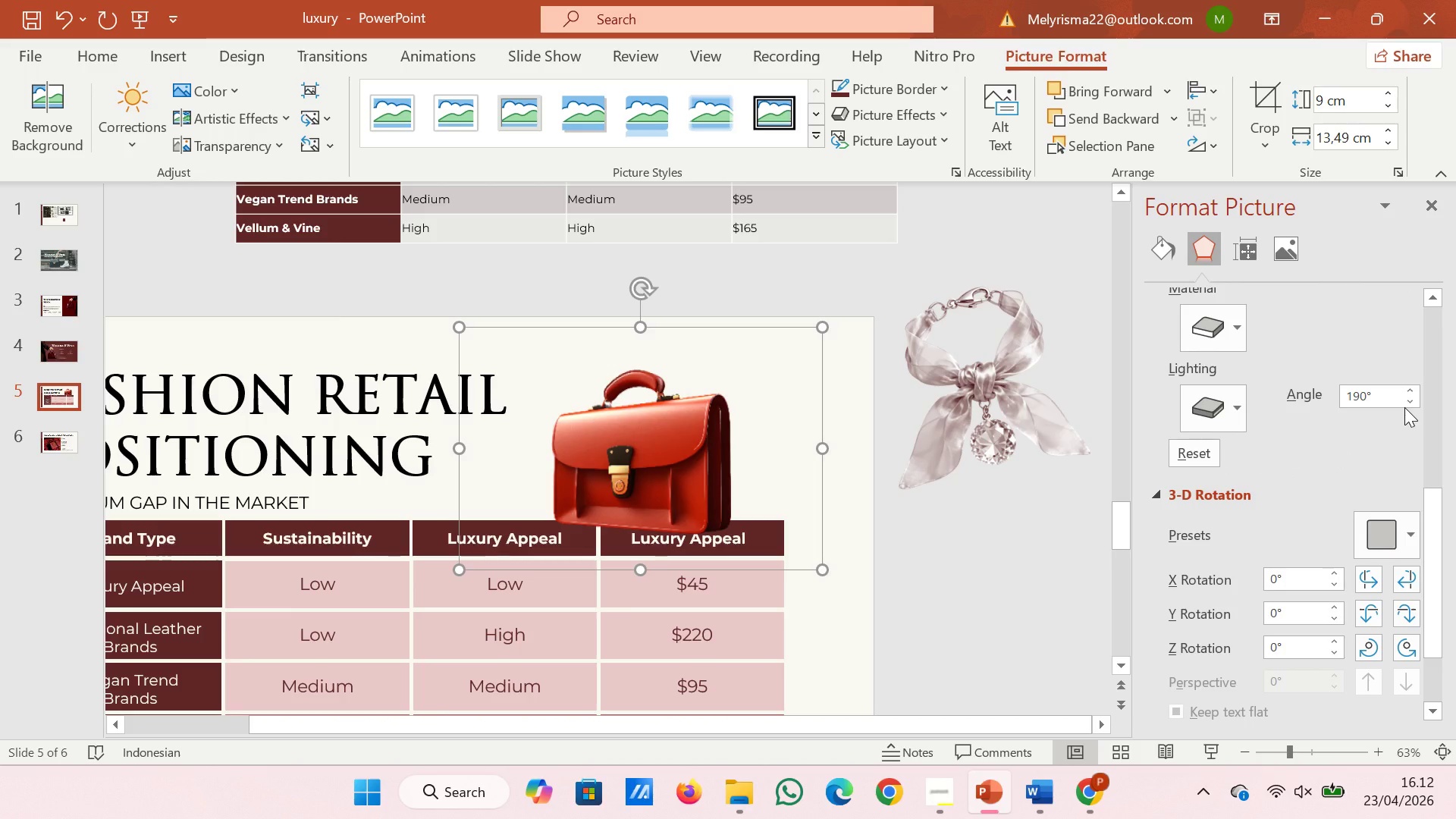 
triple_click([1404, 407])
 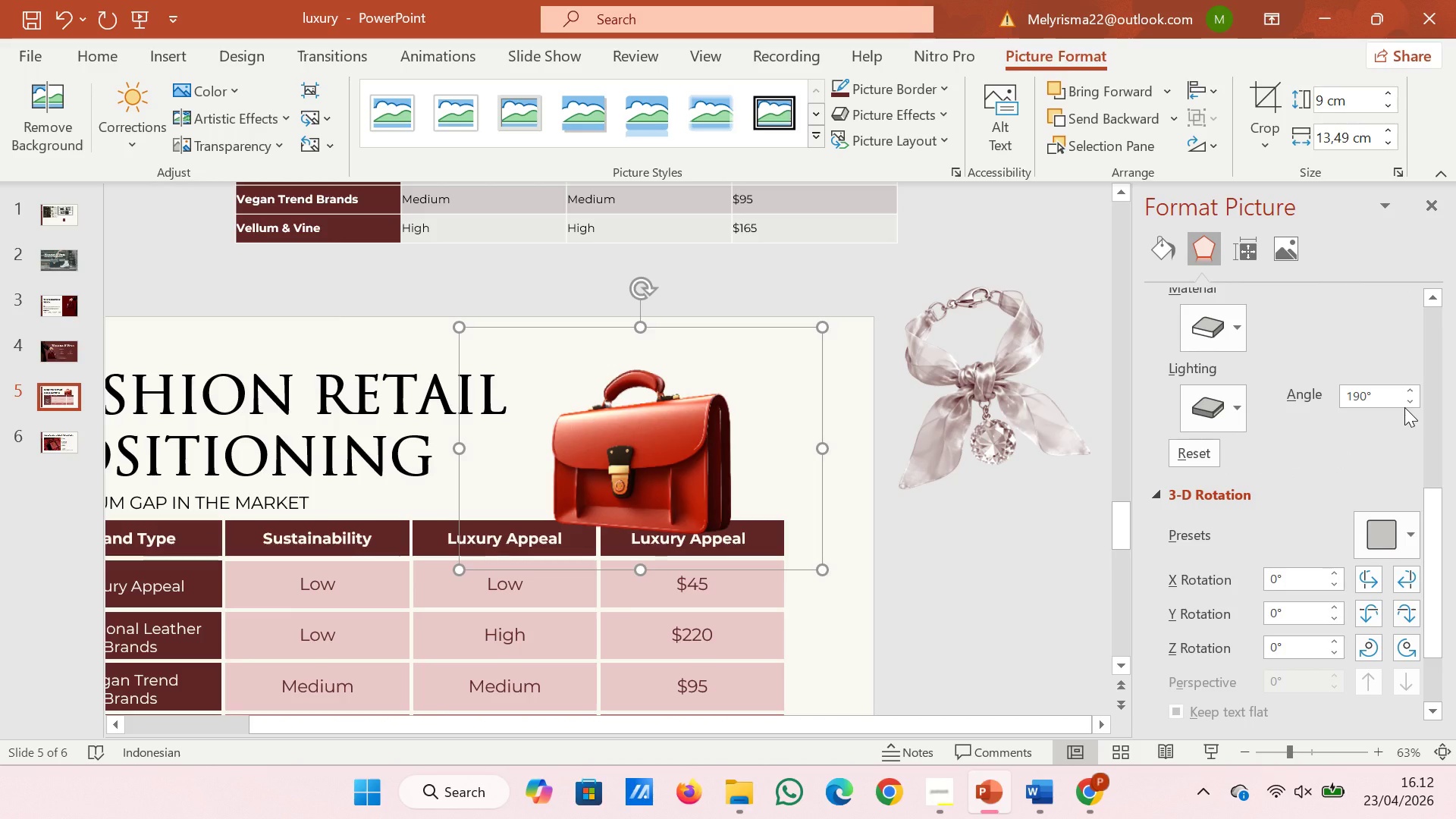 
triple_click([1404, 407])
 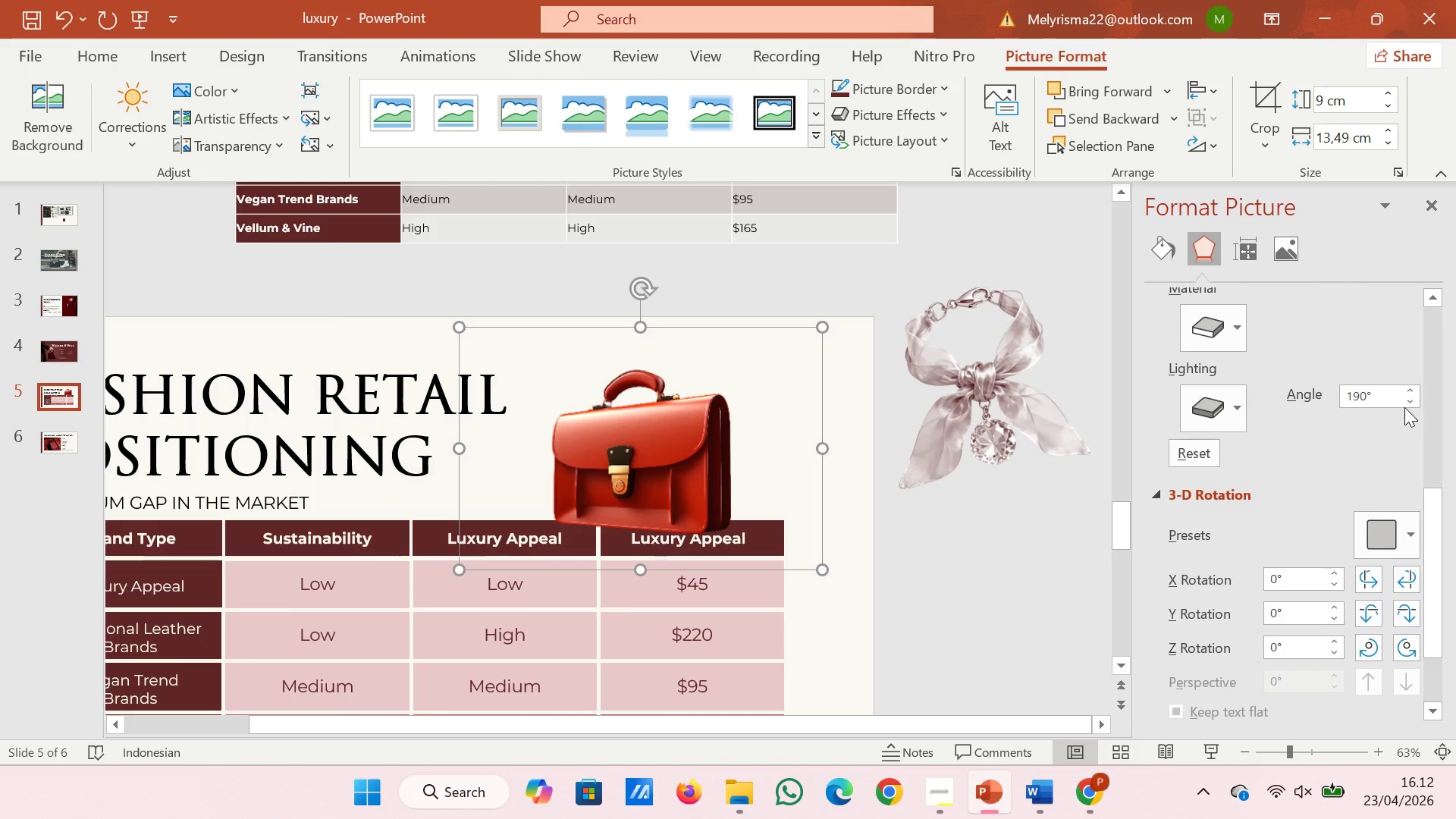 
triple_click([1404, 407])
 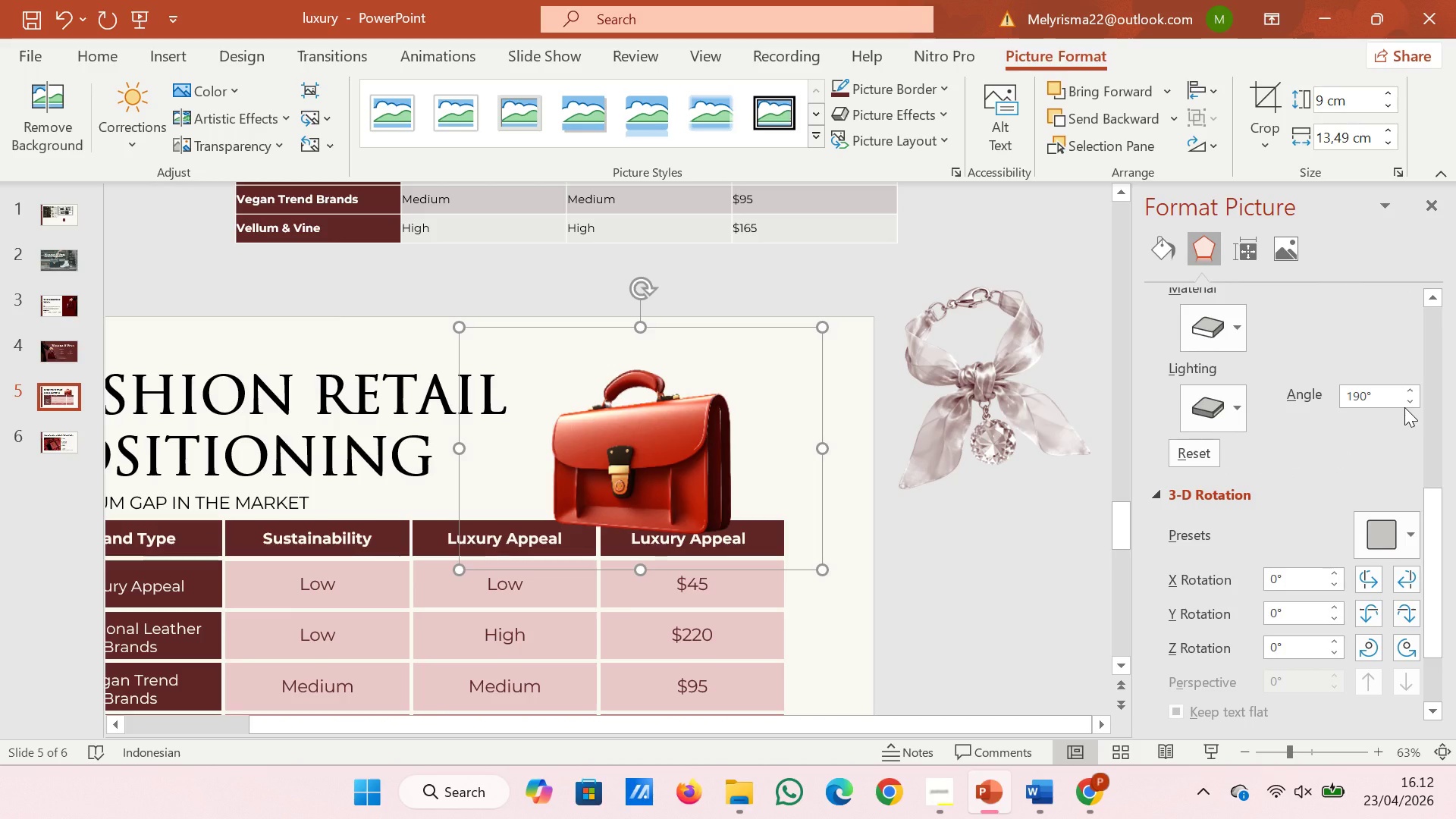 
triple_click([1404, 407])
 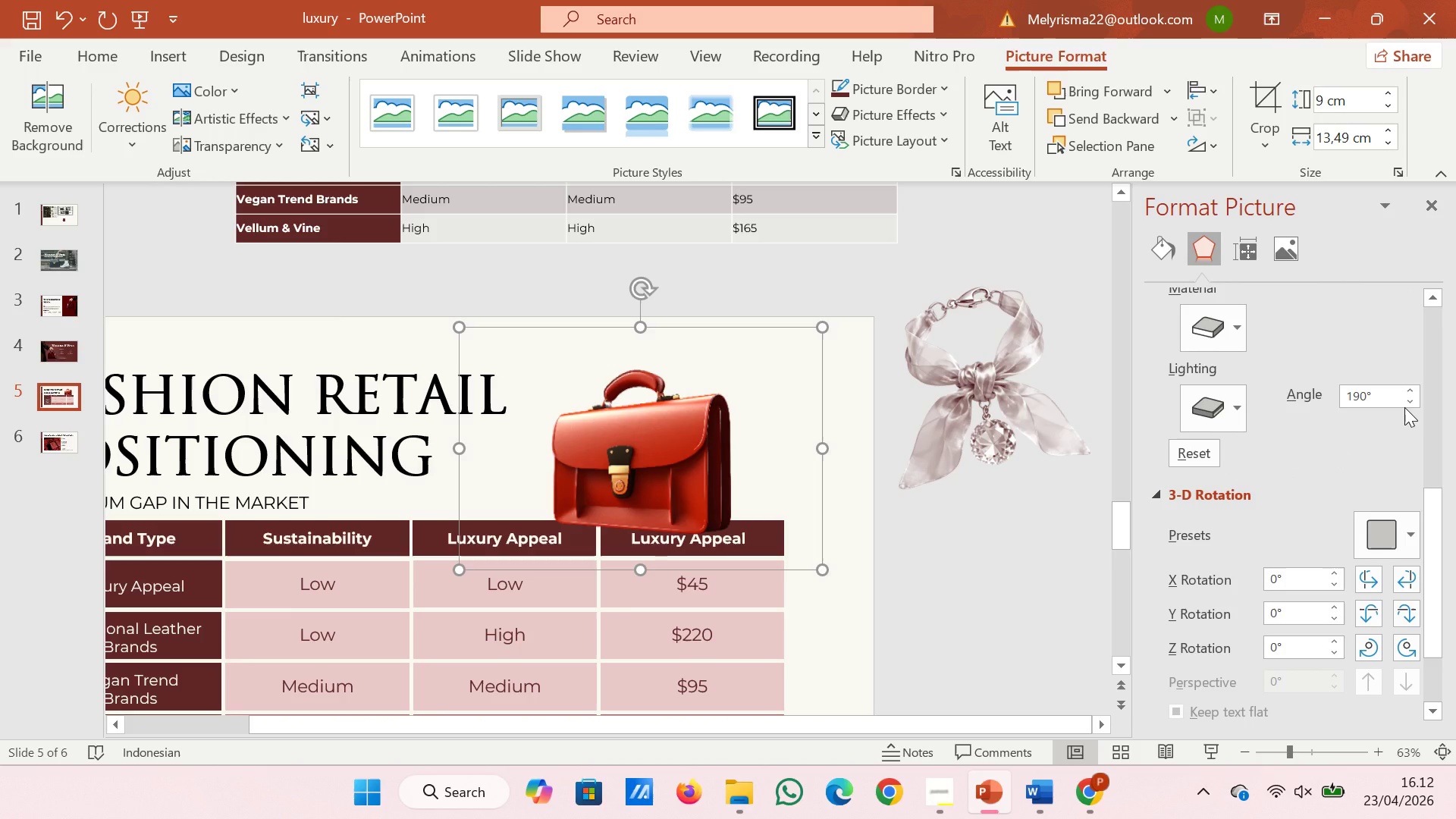 
triple_click([1404, 407])
 